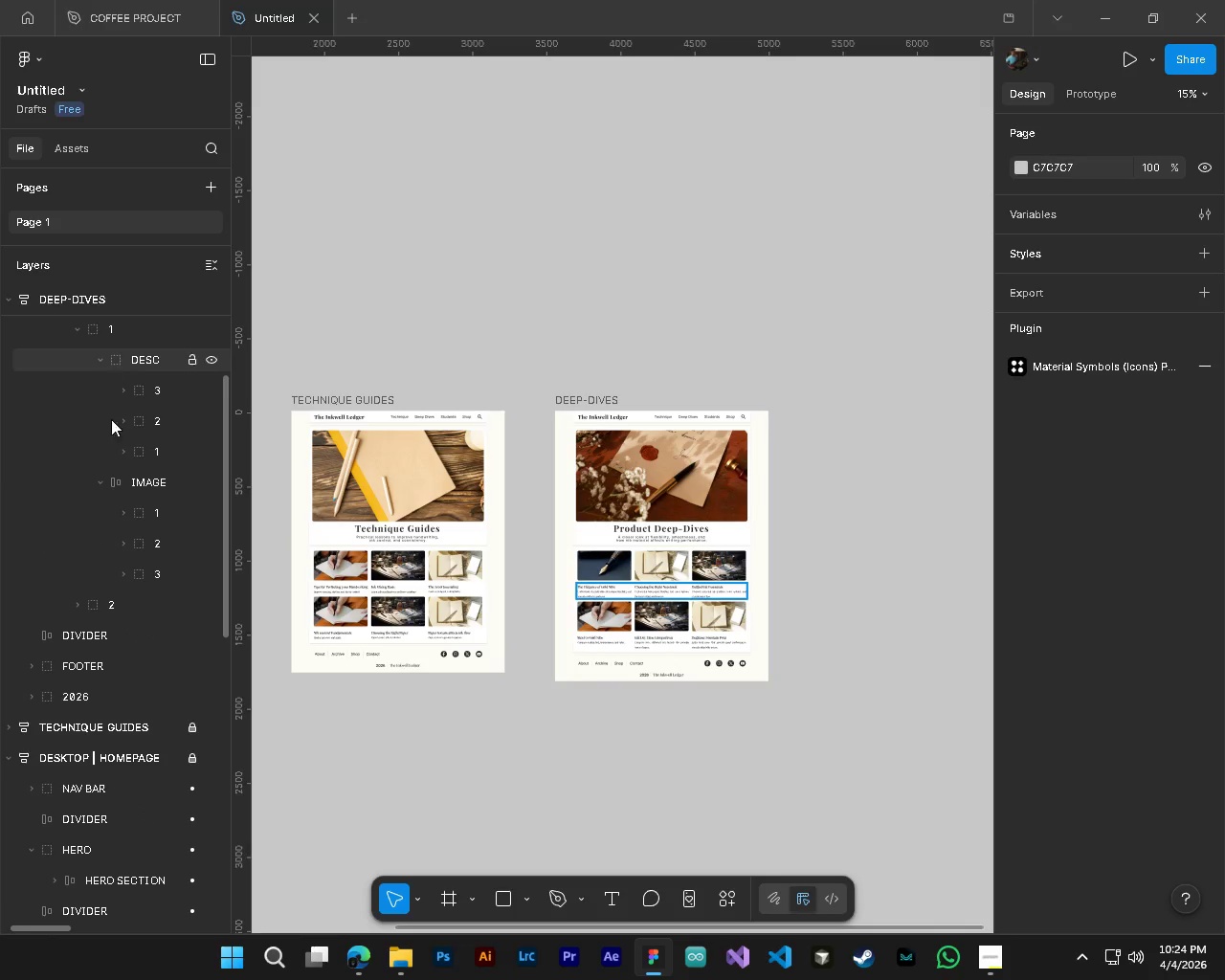 
scroll: coordinate [111, 518], scroll_direction: up, amount: 4.0
 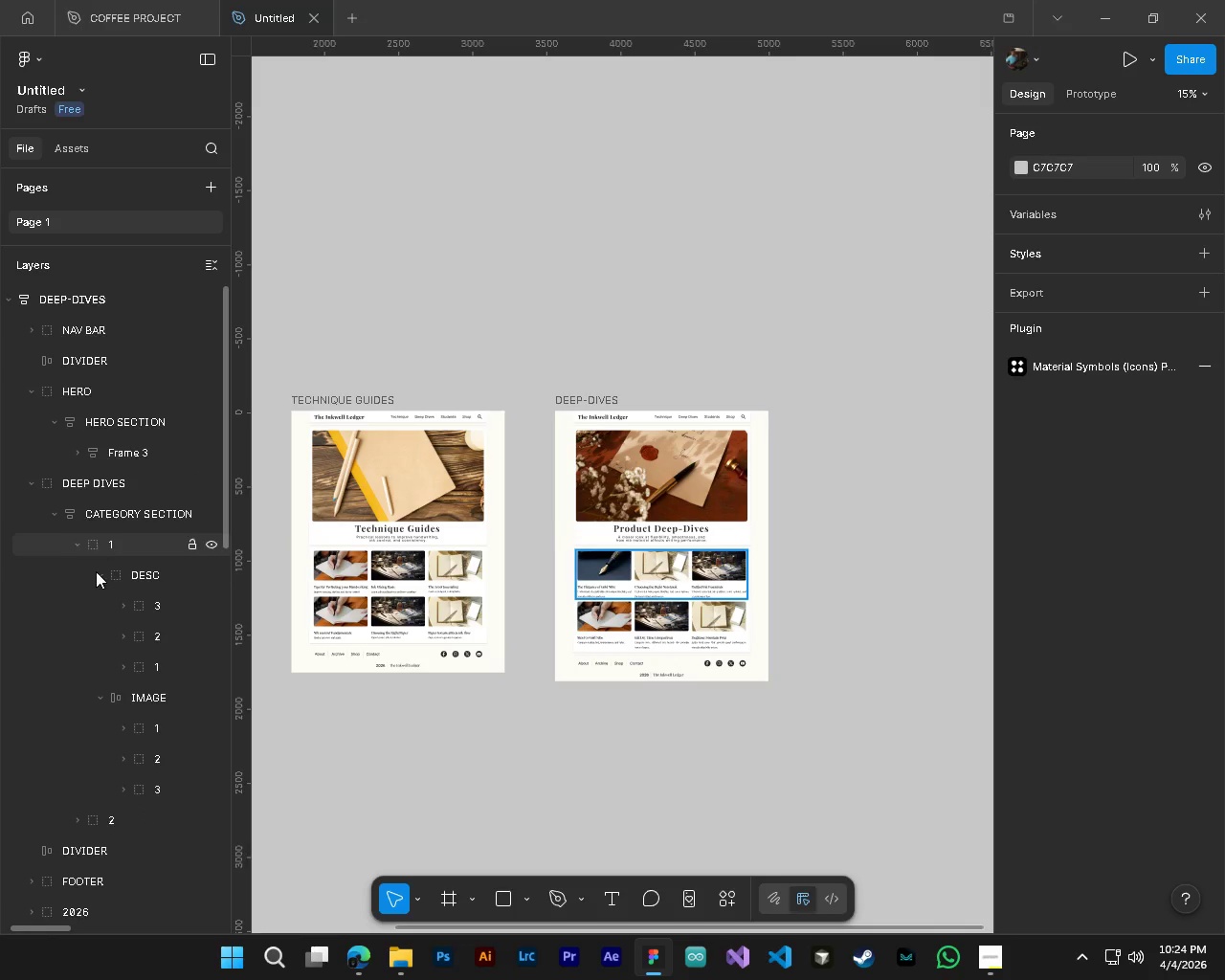 
left_click([97, 576])
 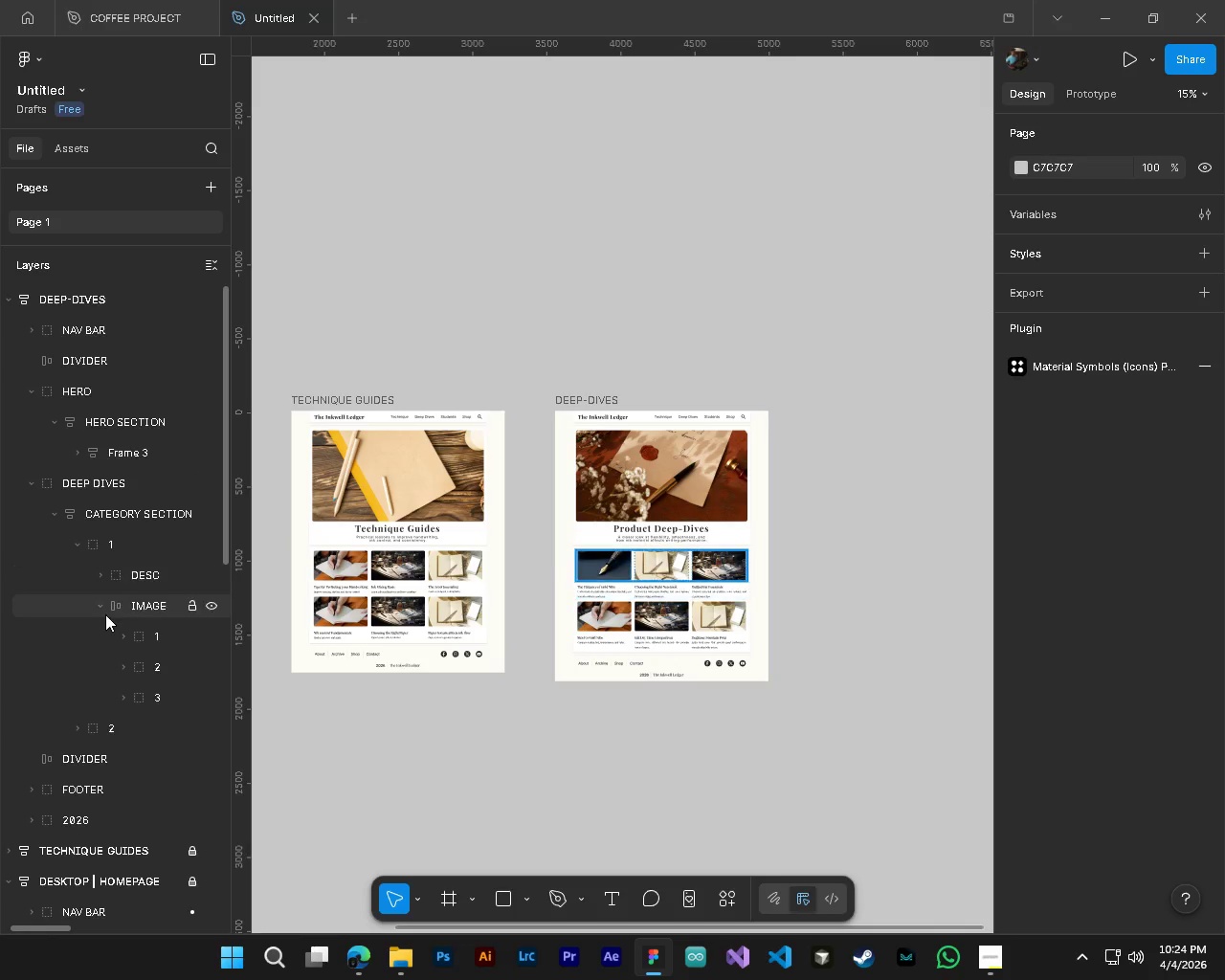 
left_click([100, 607])
 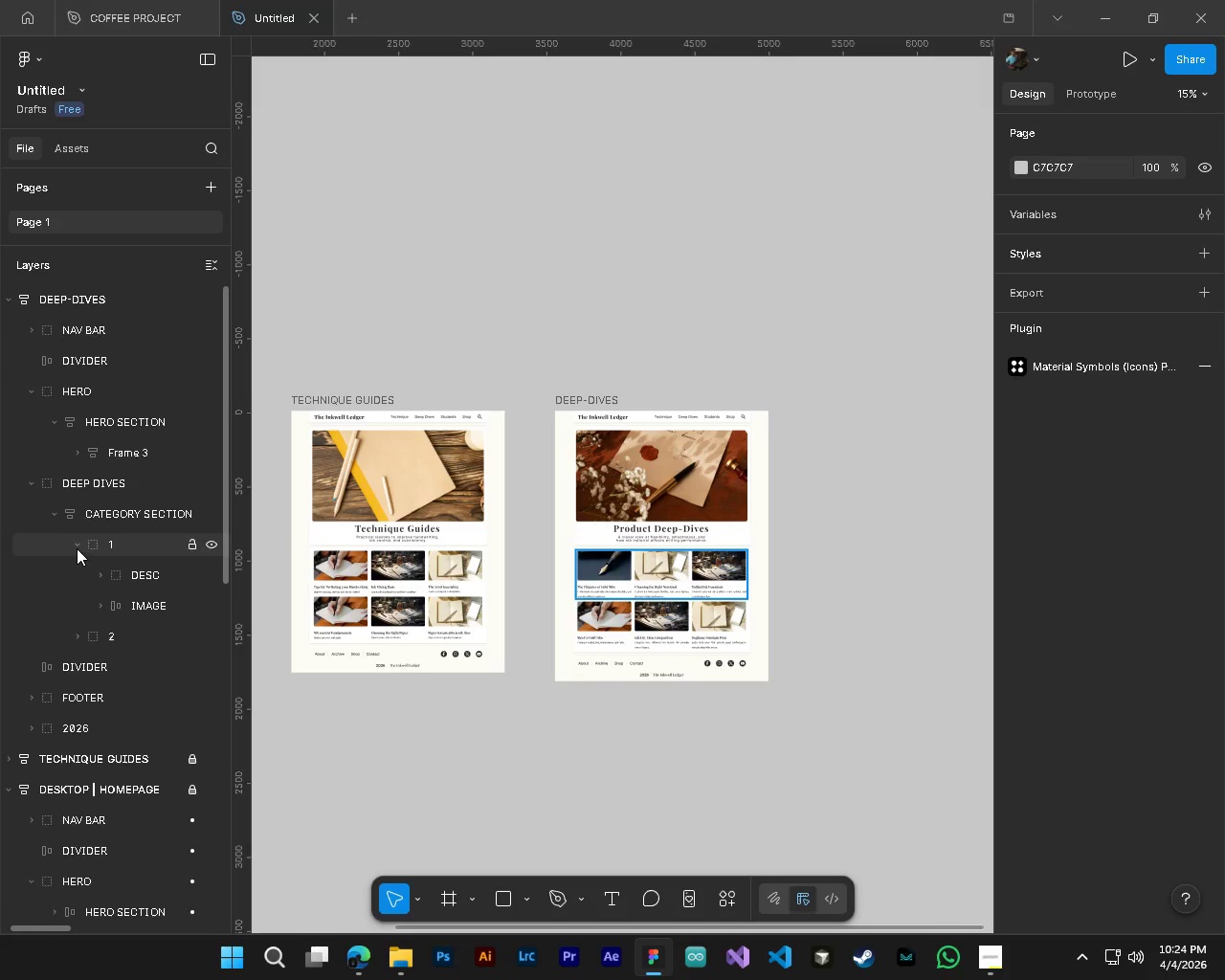 
left_click([77, 548])
 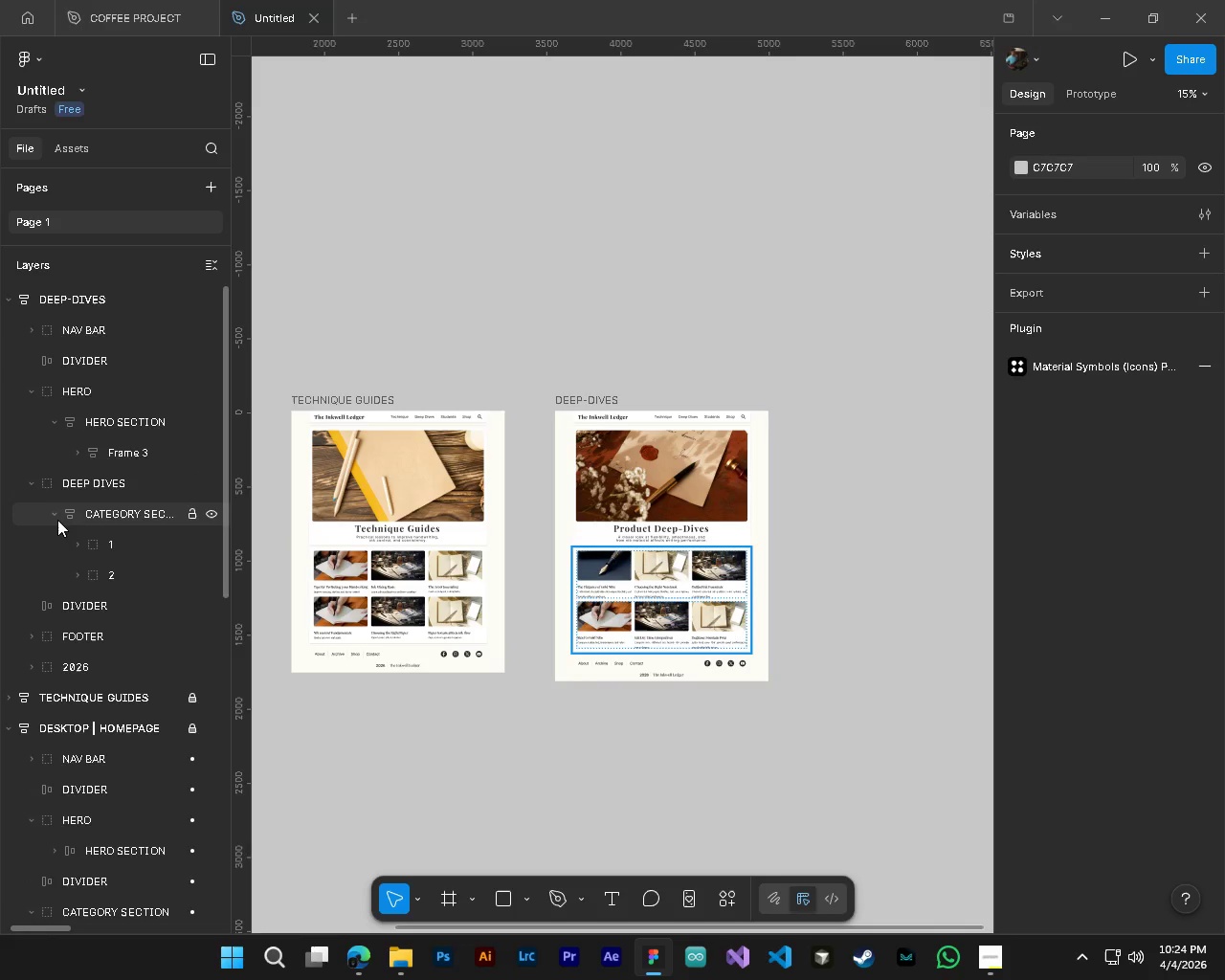 
left_click([57, 520])
 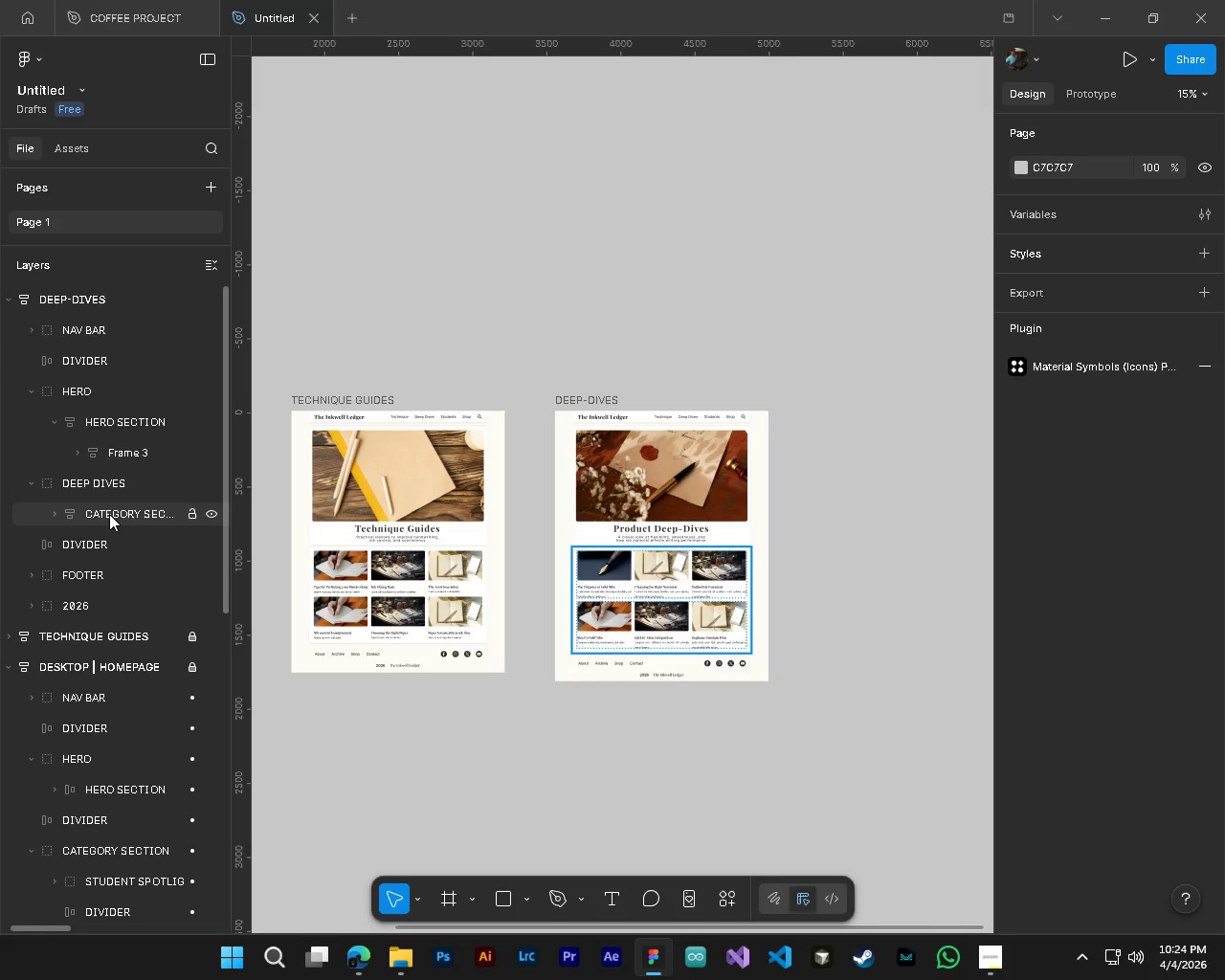 
left_click([109, 514])
 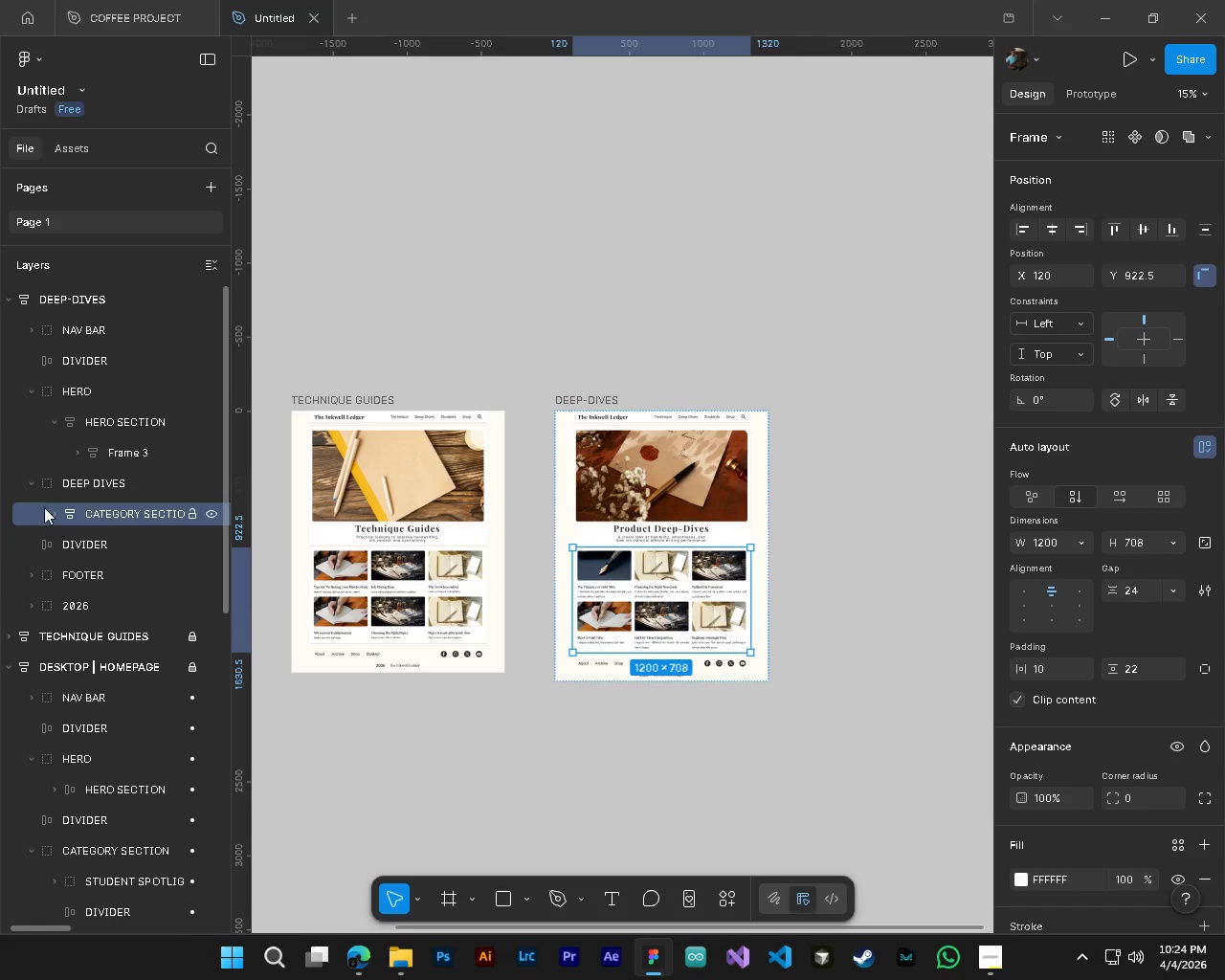 
double_click([37, 485])
 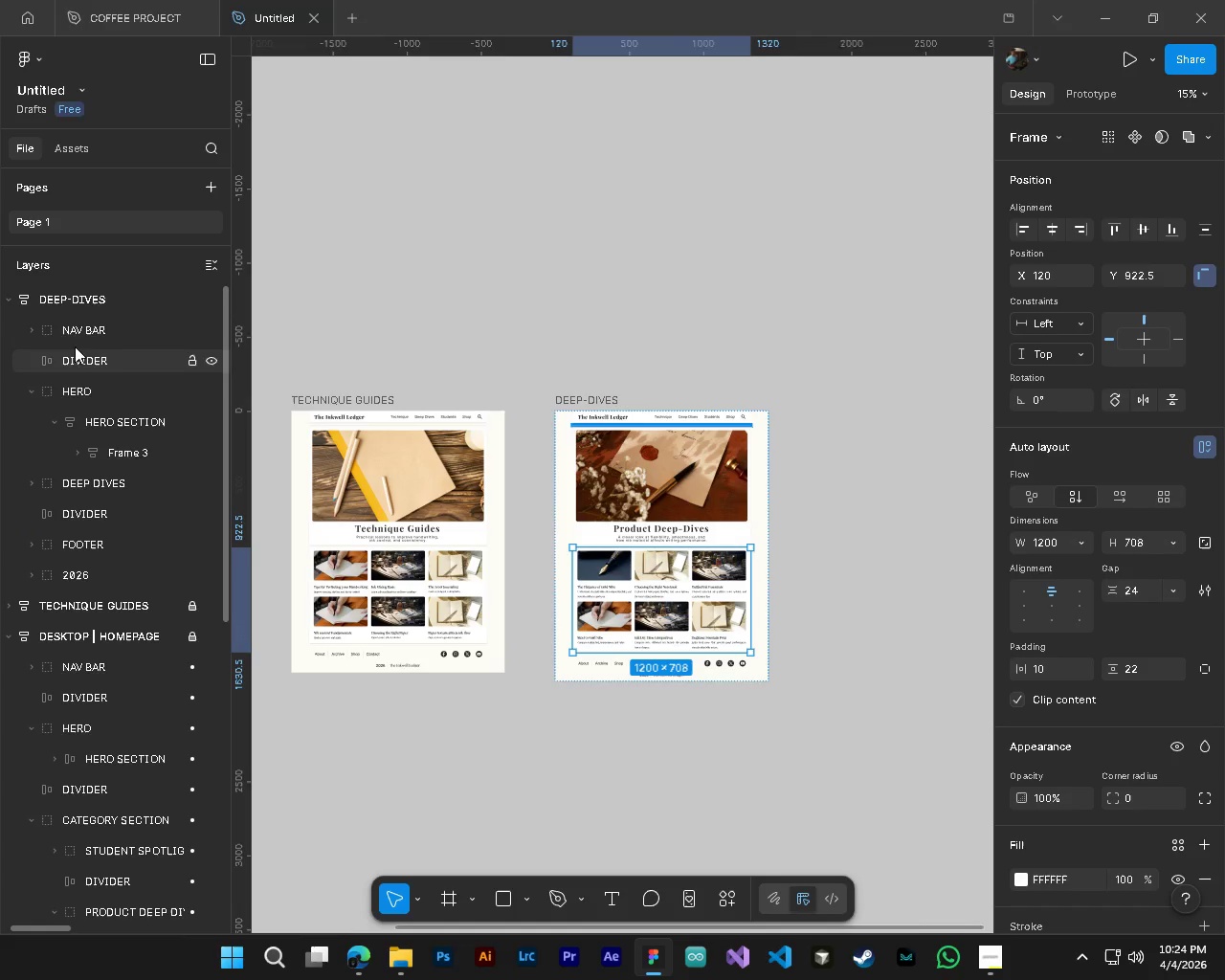 
left_click([85, 337])
 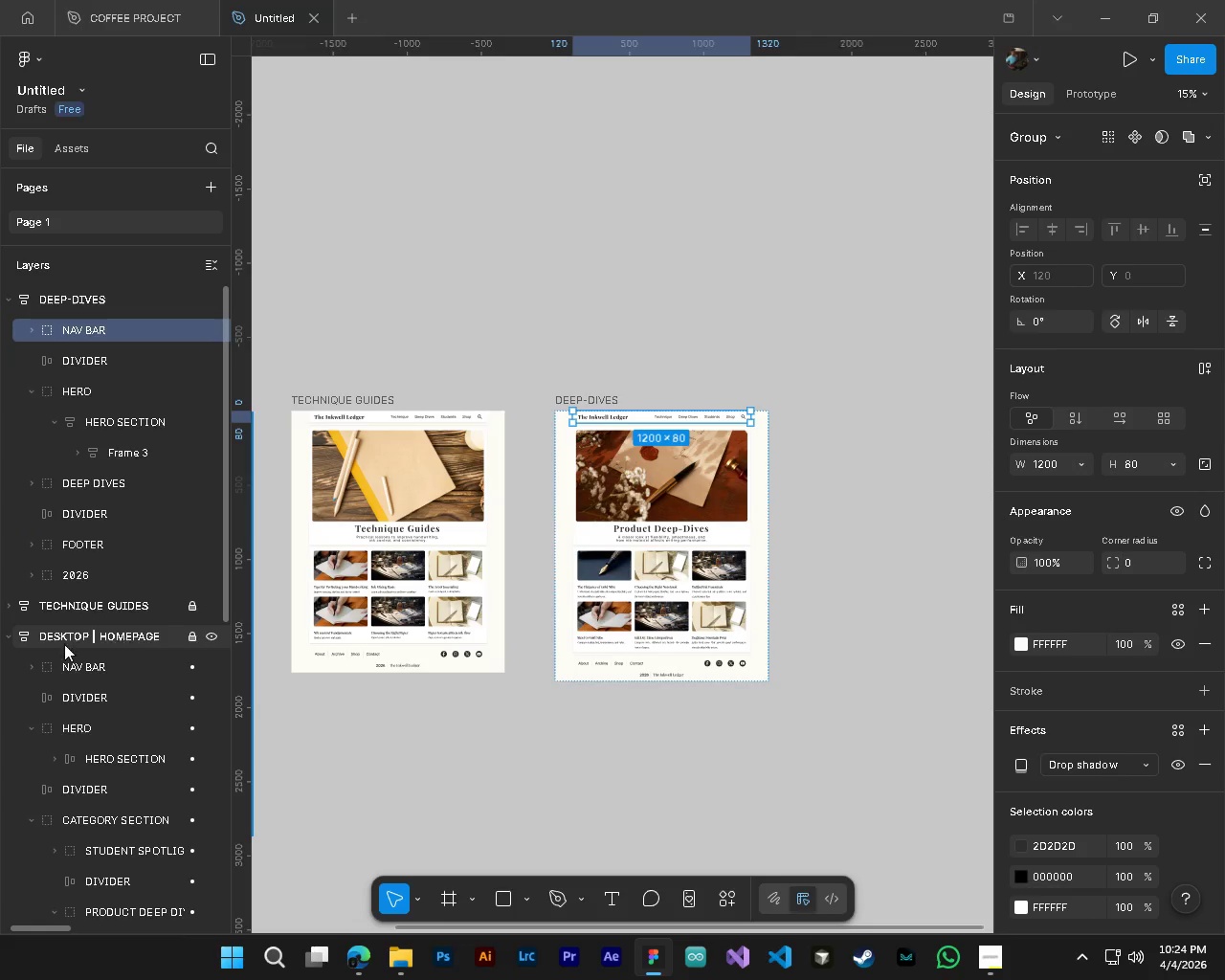 
left_click([7, 638])
 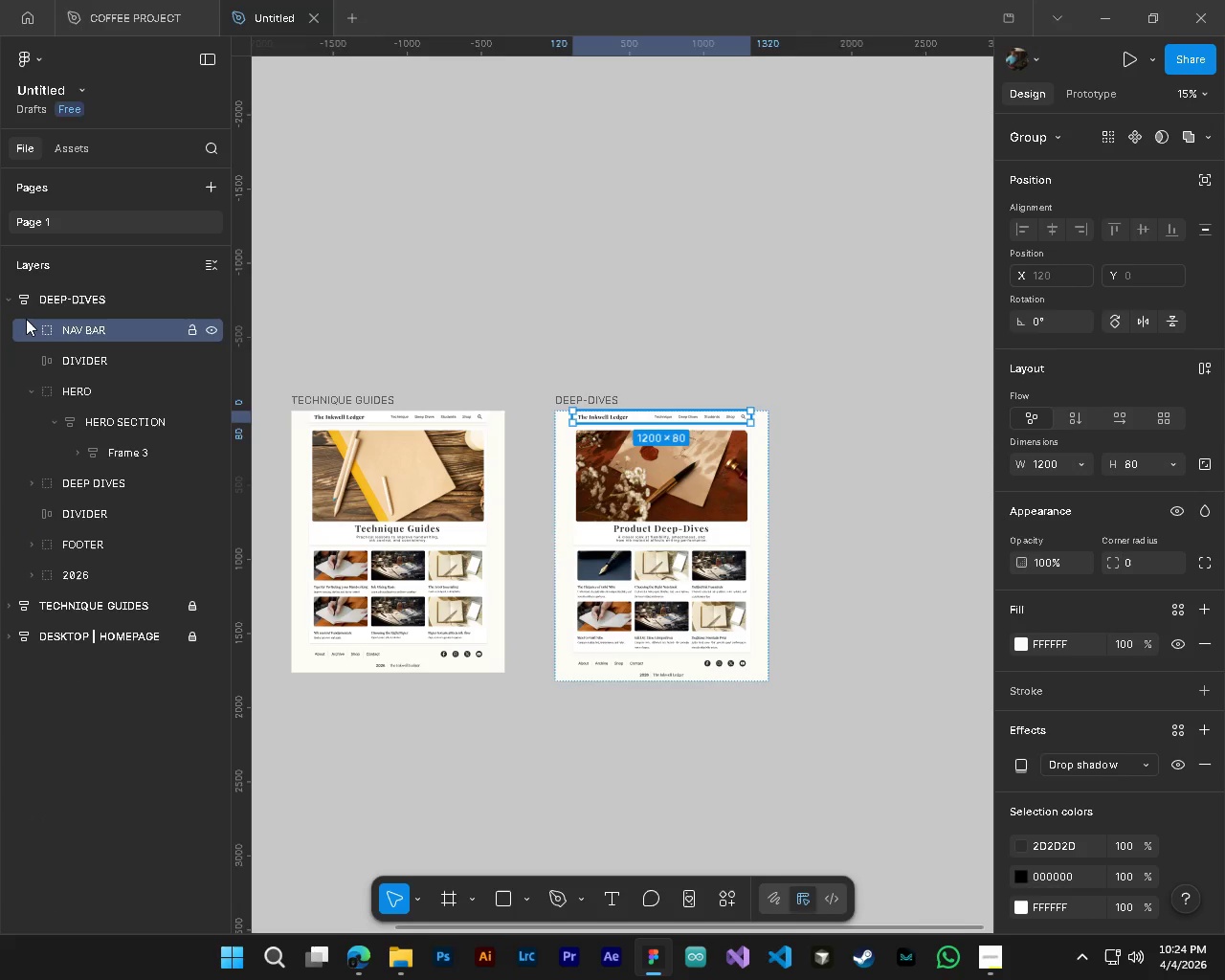 
left_click([9, 305])
 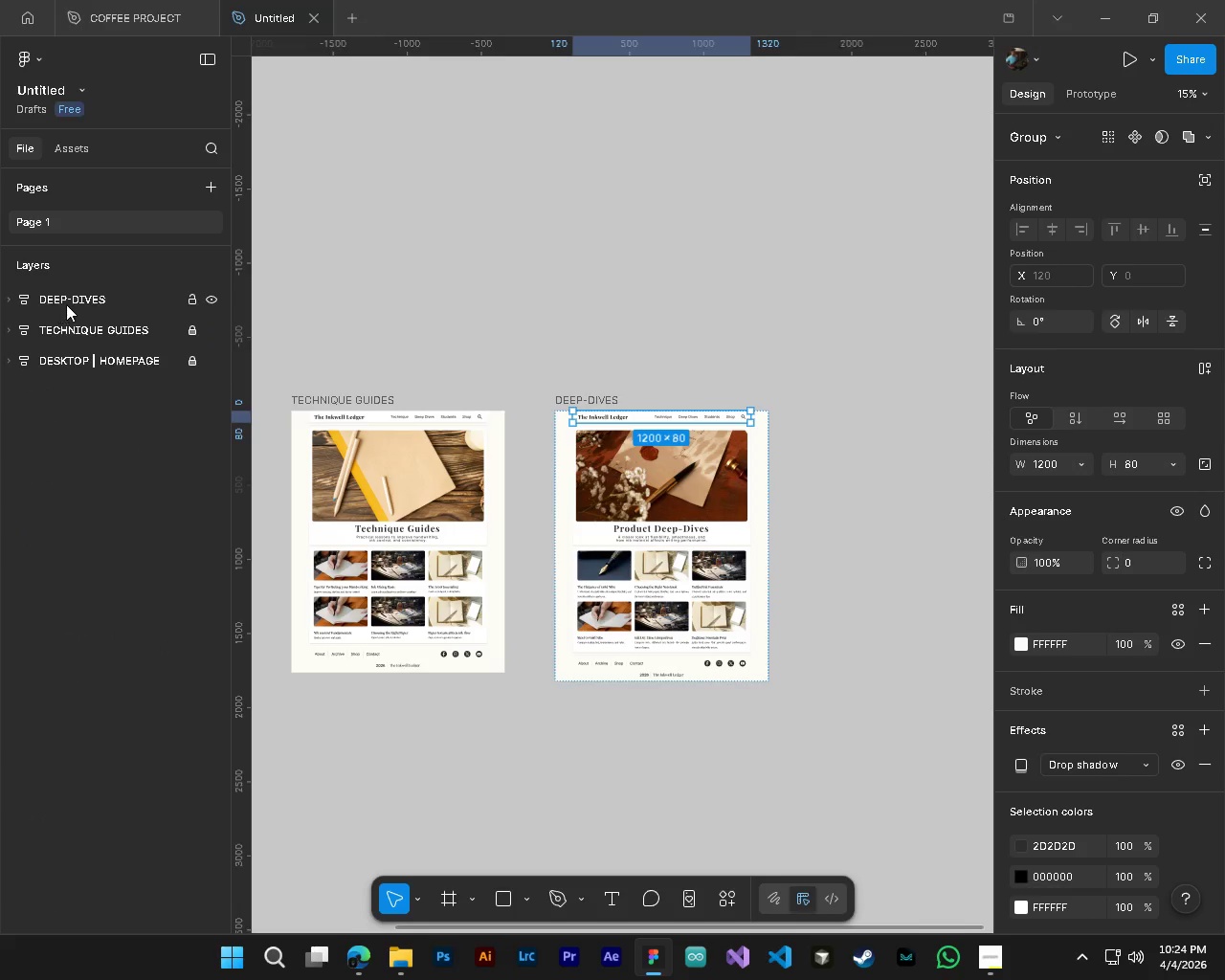 
left_click([69, 303])
 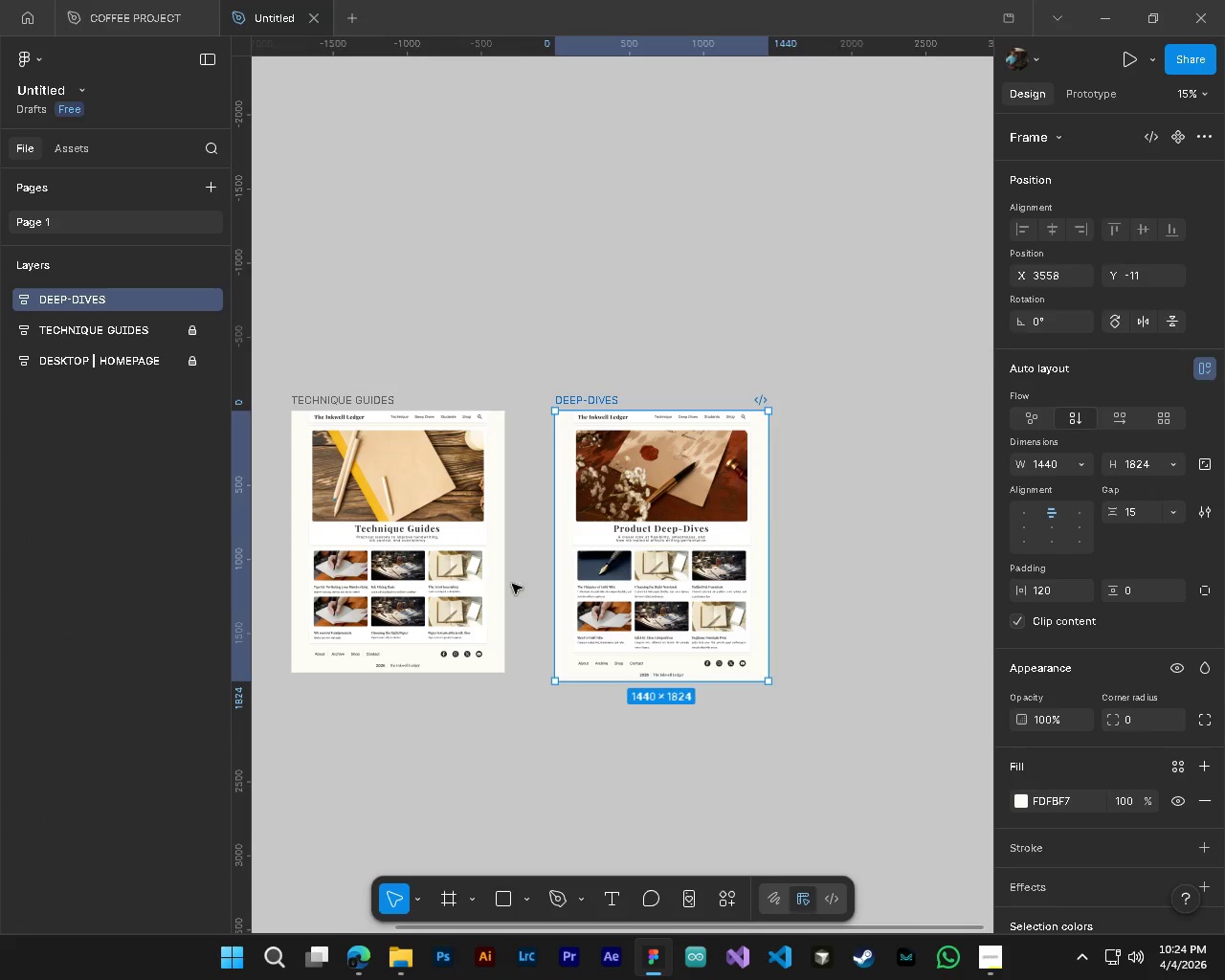 
hold_key(key=ControlLeft, duration=1.09)
hold_key(key=AltLeft, duration=1.02)
scroll: coordinate [769, 702], scroll_direction: down, amount: 4.0
 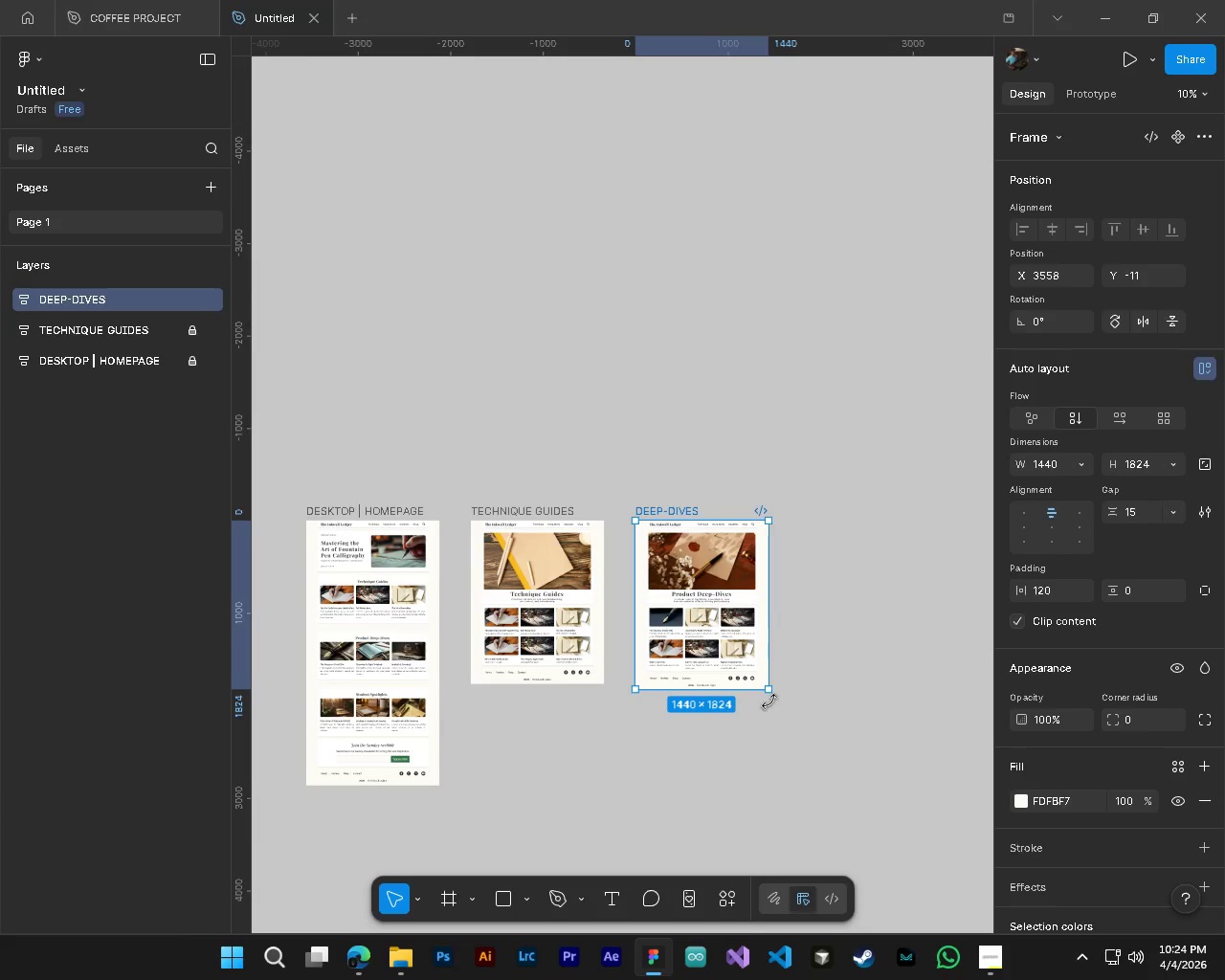 
hold_key(key=ShiftLeft, duration=0.41)
 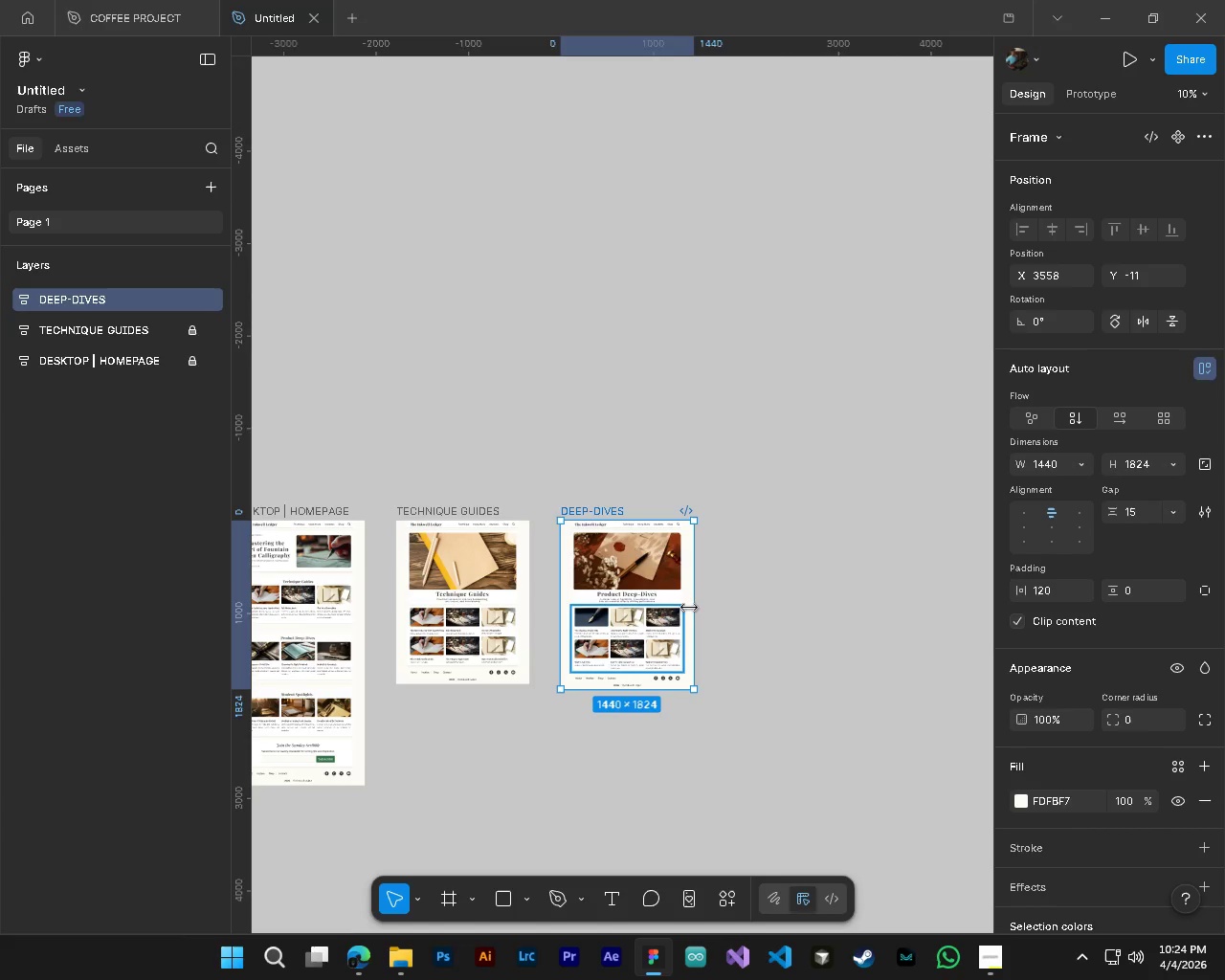 
hold_key(key=AltLeft, duration=1.5)
left_click_drag(start_coordinate=[682, 601], to_coordinate=[850, 600])
 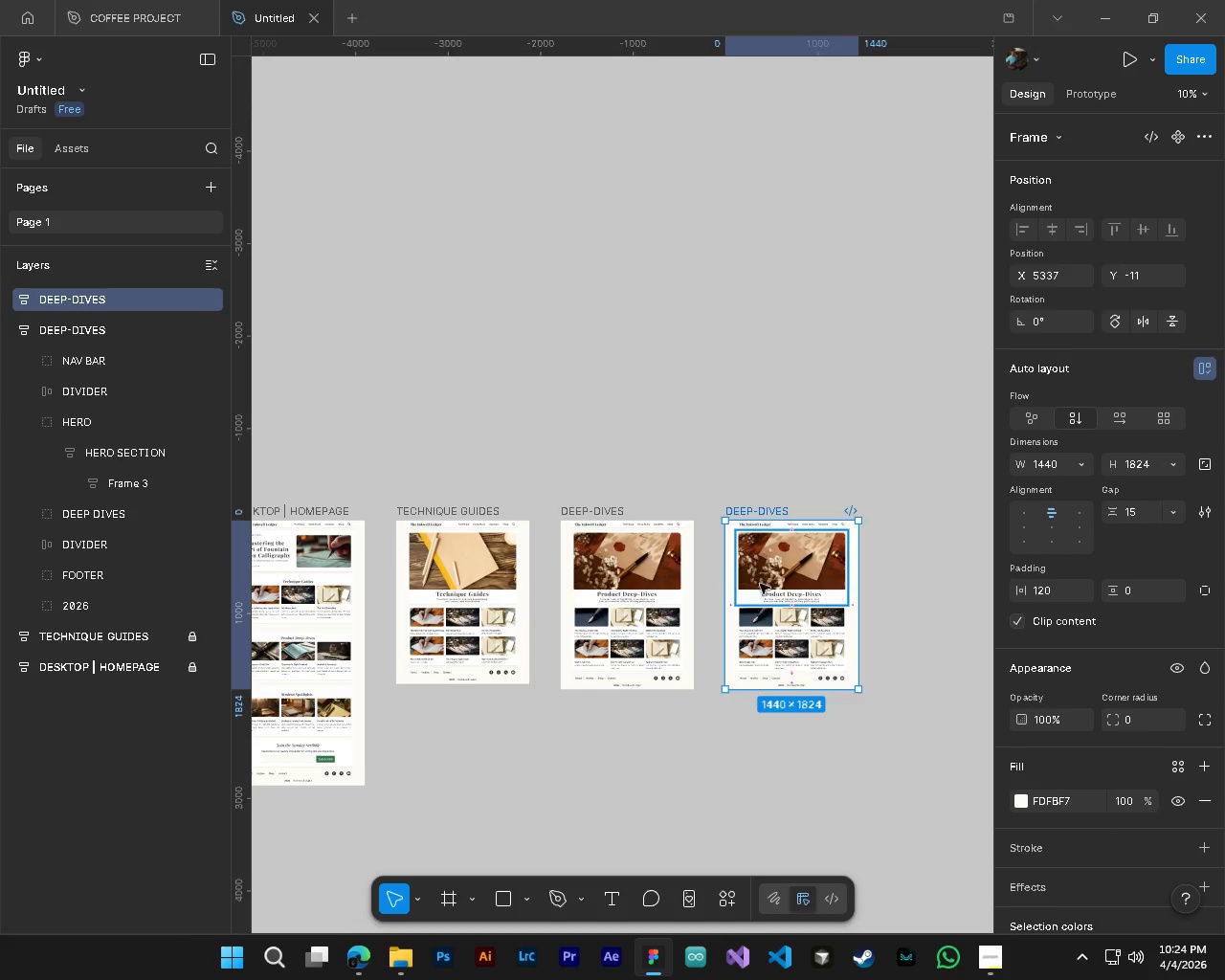 
hold_key(key=AltLeft, duration=1.52)
 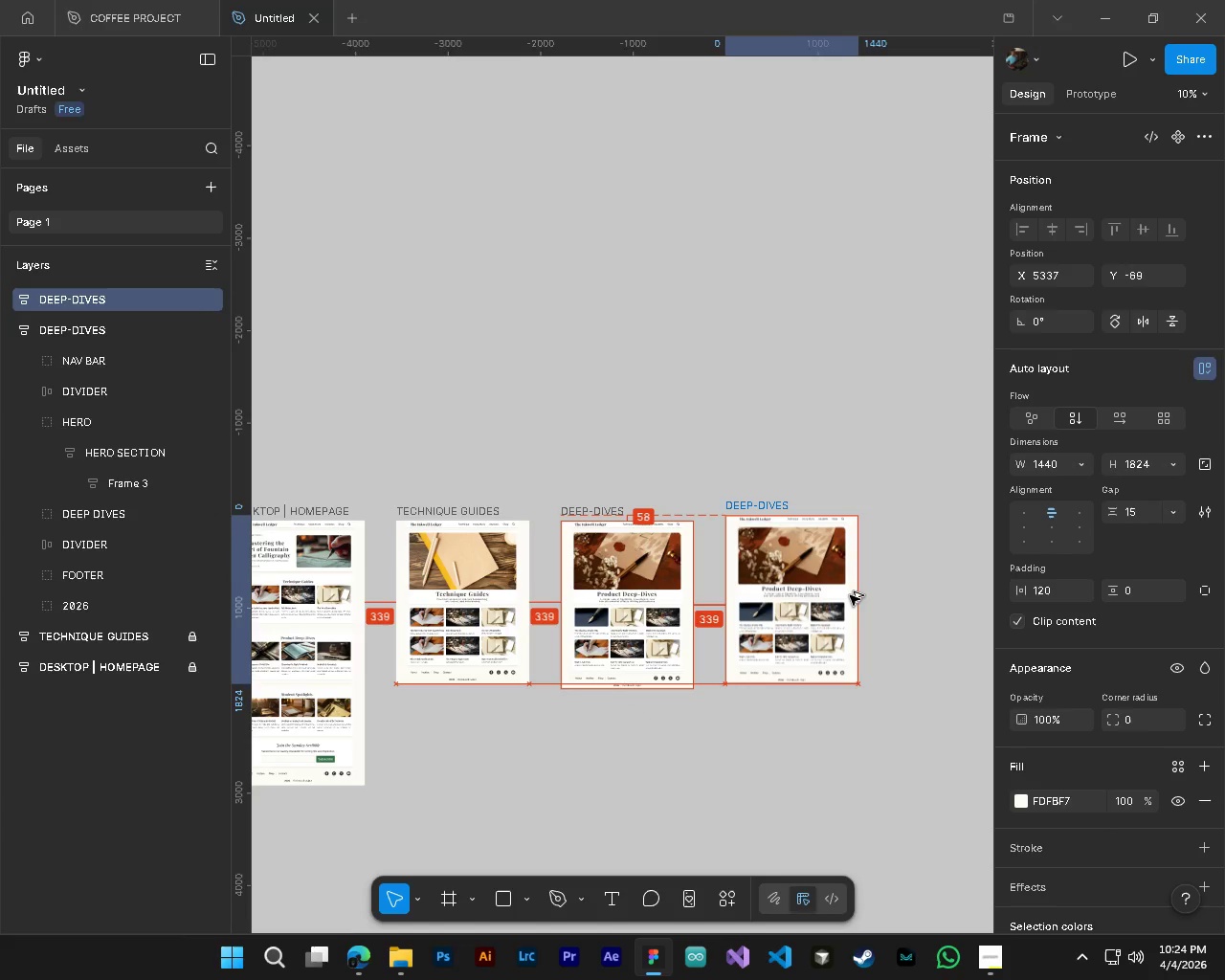 
hold_key(key=AltLeft, duration=1.51)
 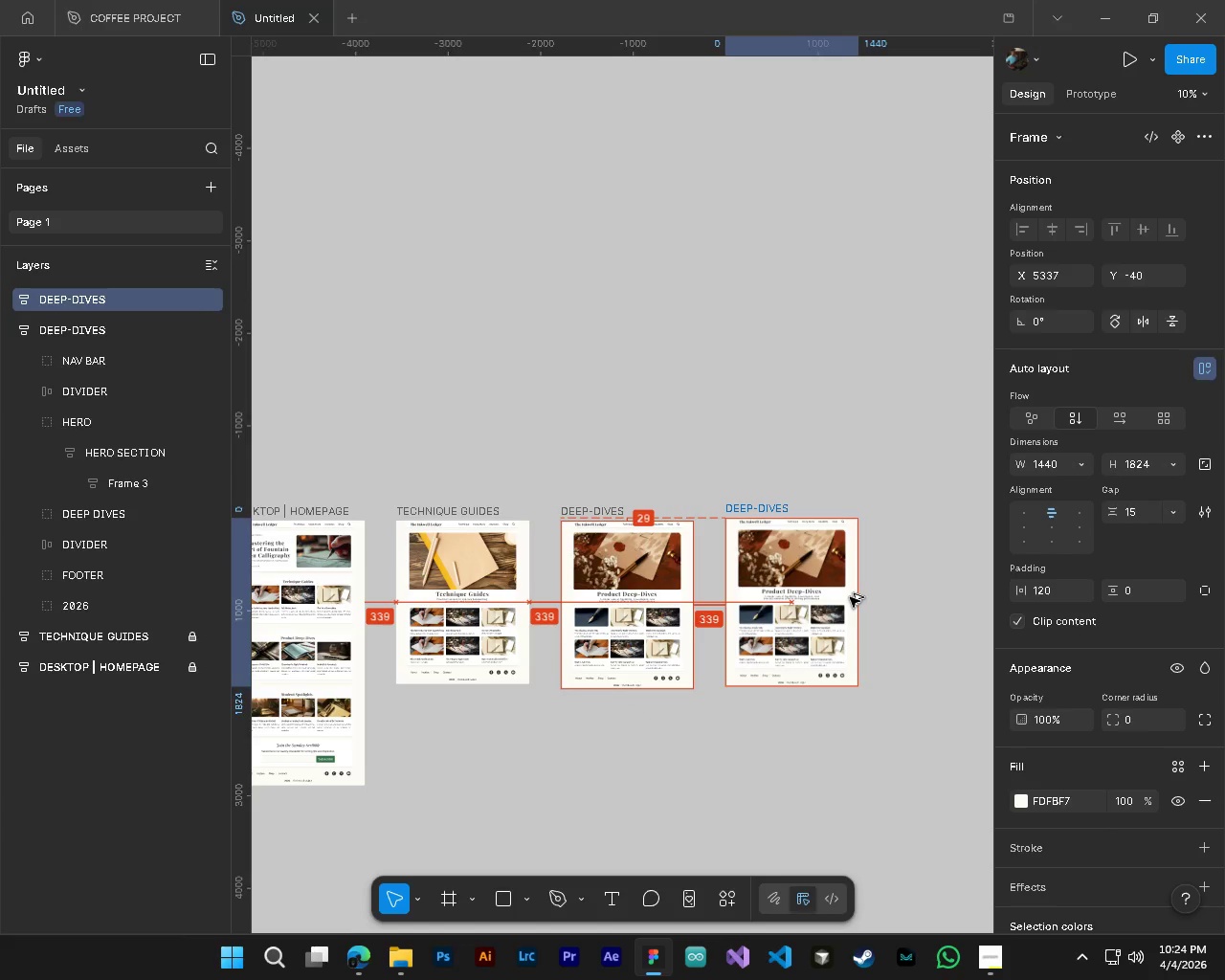 
hold_key(key=AltLeft, duration=1.52)
 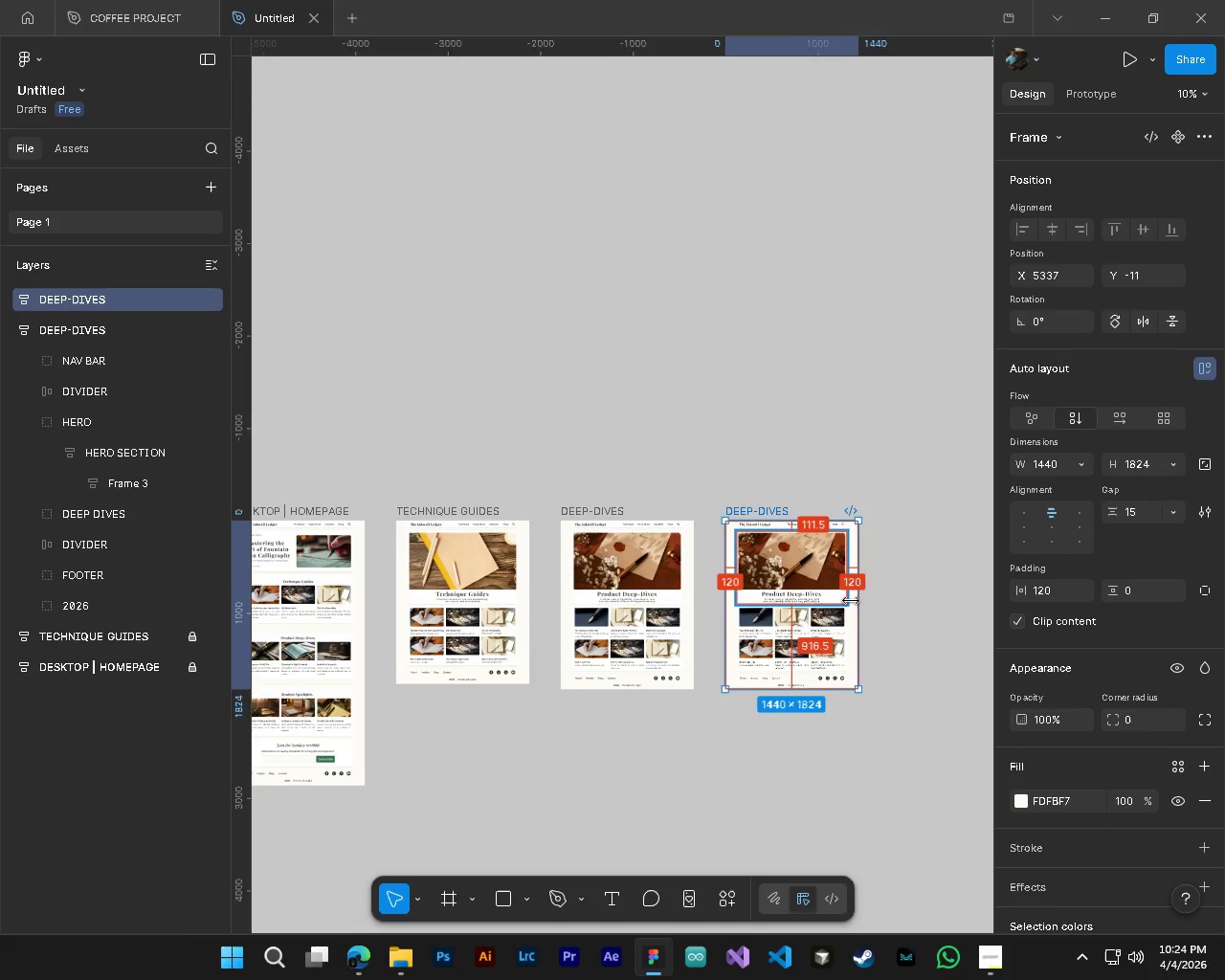 
hold_key(key=AltLeft, duration=0.88)
 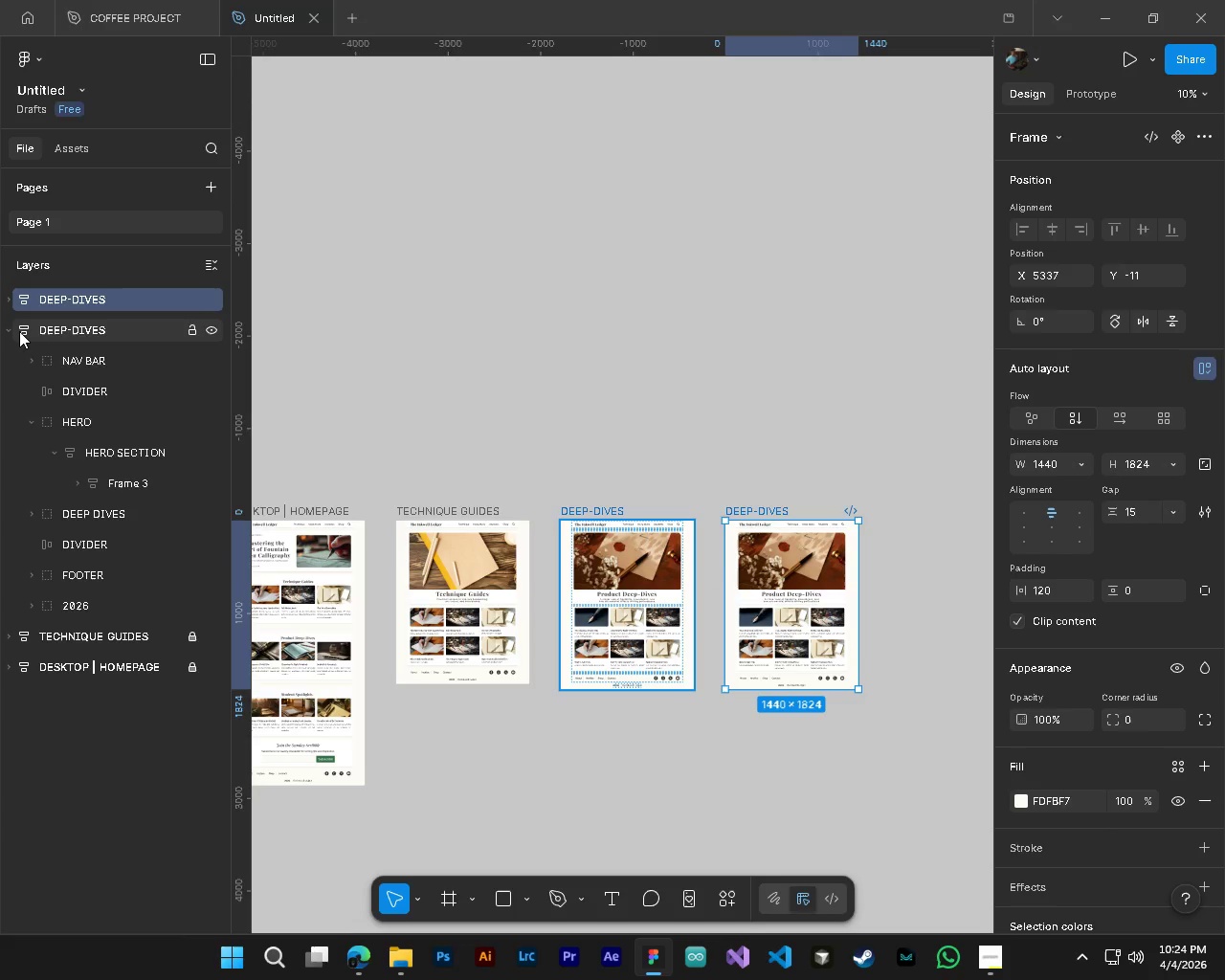 
left_click([15, 331])
 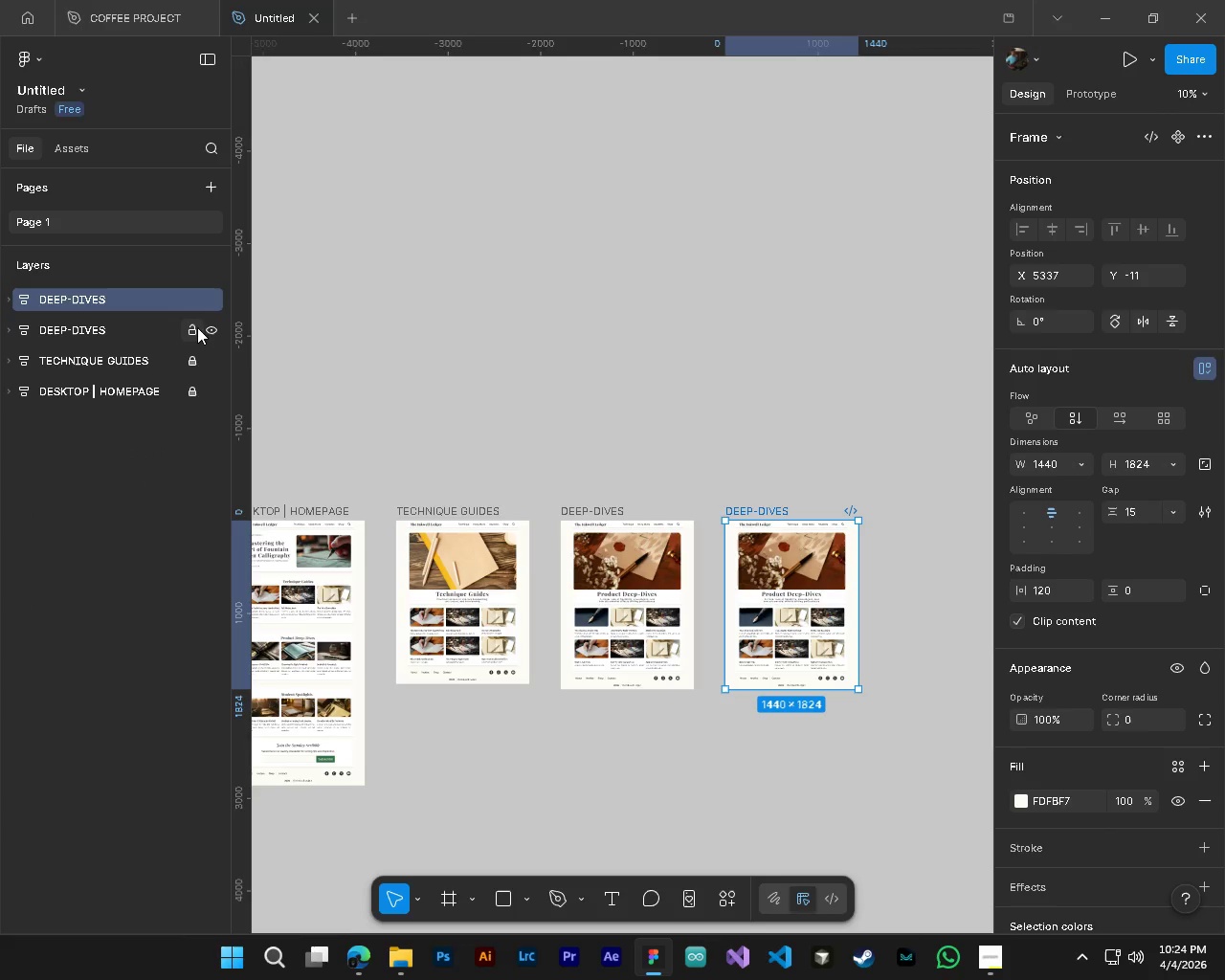 
left_click([192, 326])
 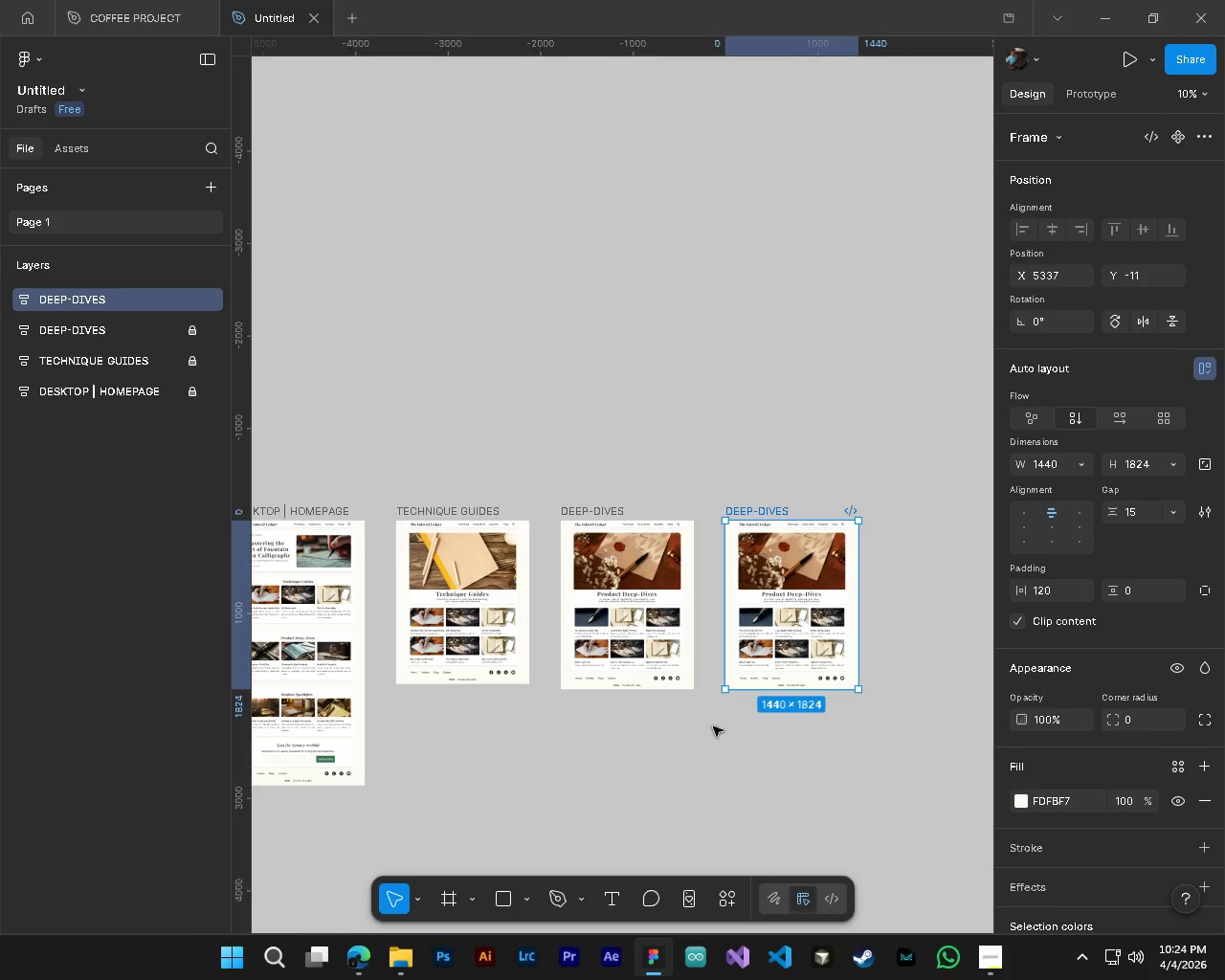 
hold_key(key=ControlLeft, duration=0.52)
 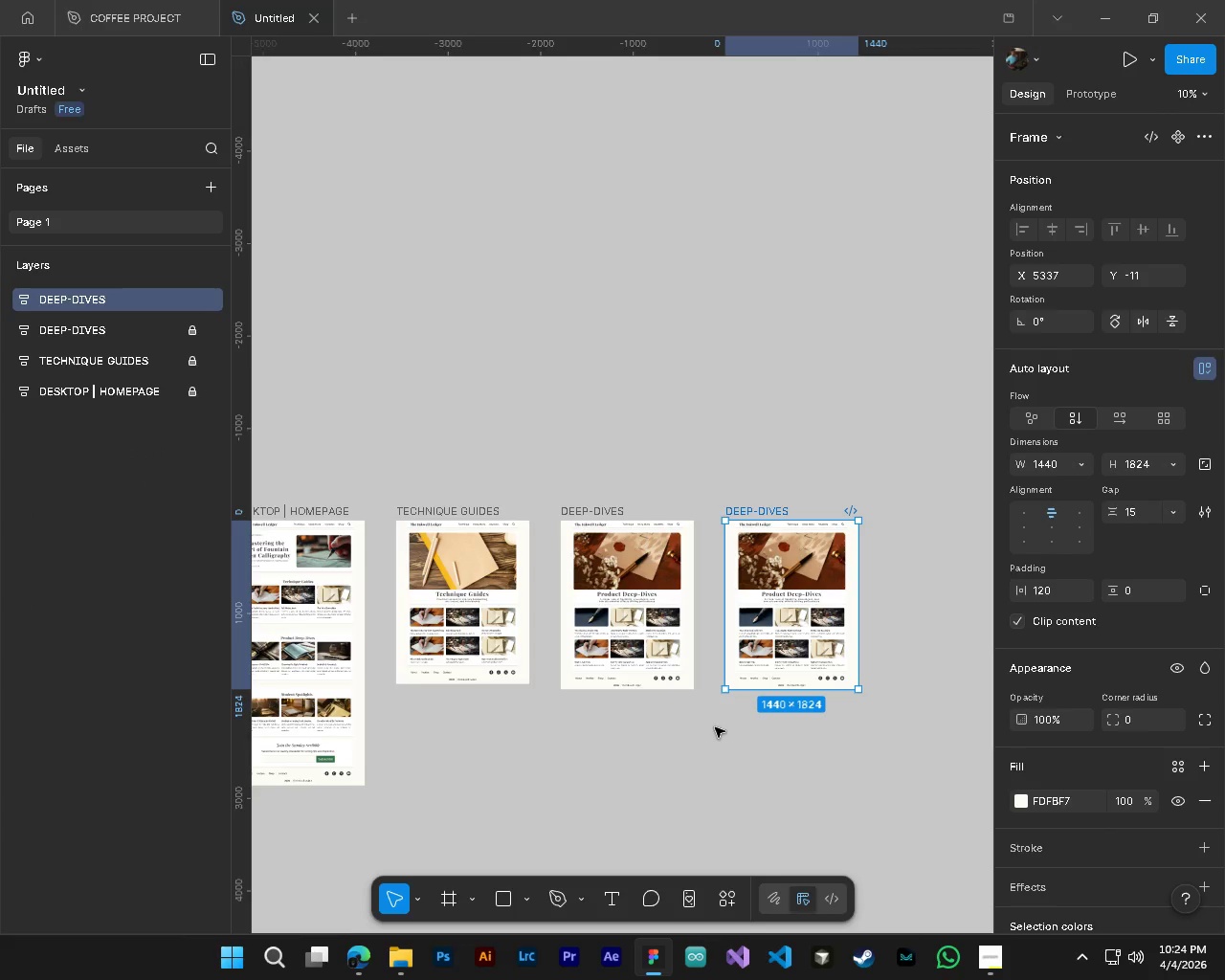 
wait(10.19)
 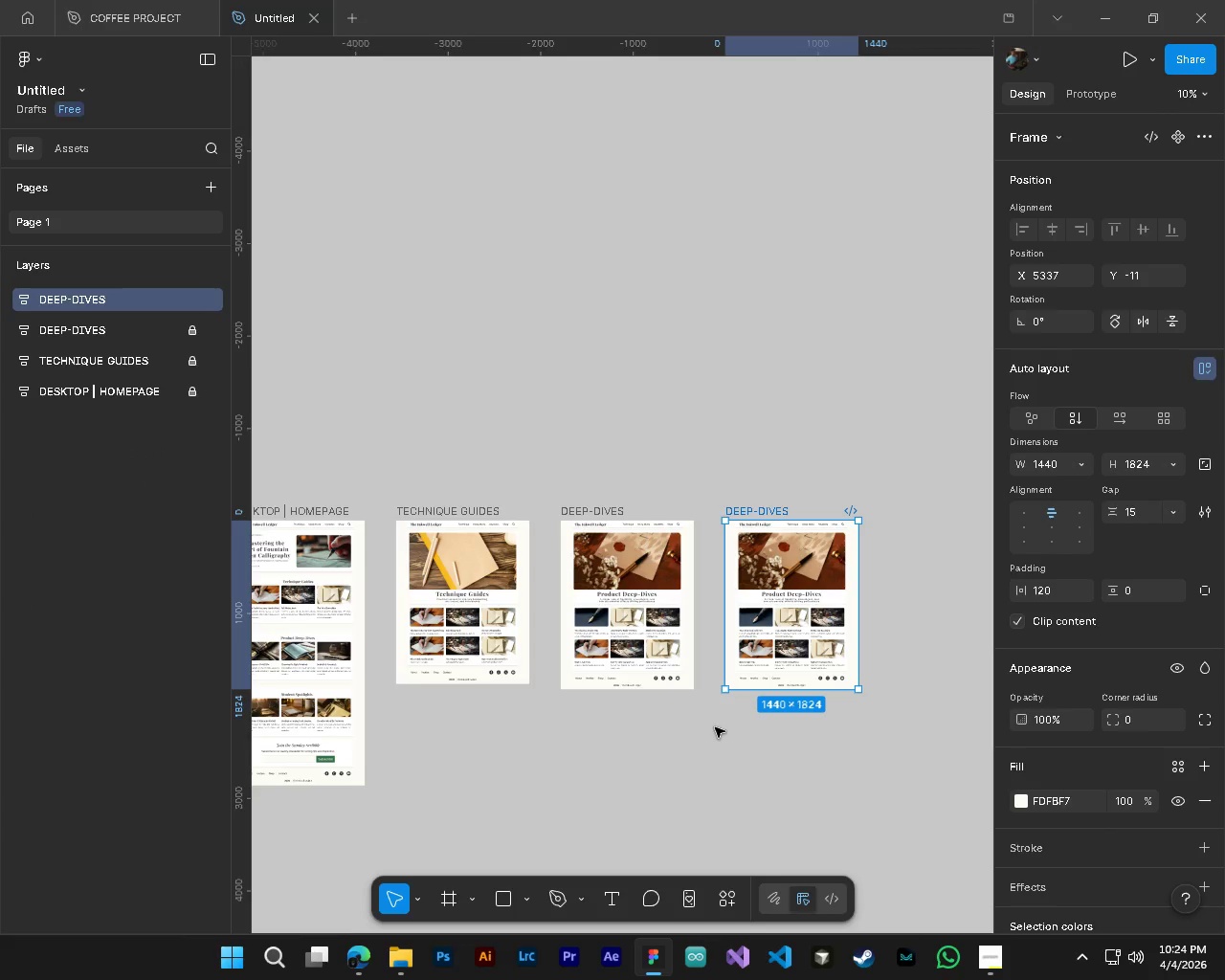 
hold_key(key=AltLeft, duration=0.48)
hold_key(key=ControlLeft, duration=0.47)
scroll: coordinate [776, 565], scroll_direction: up, amount: 3.0
 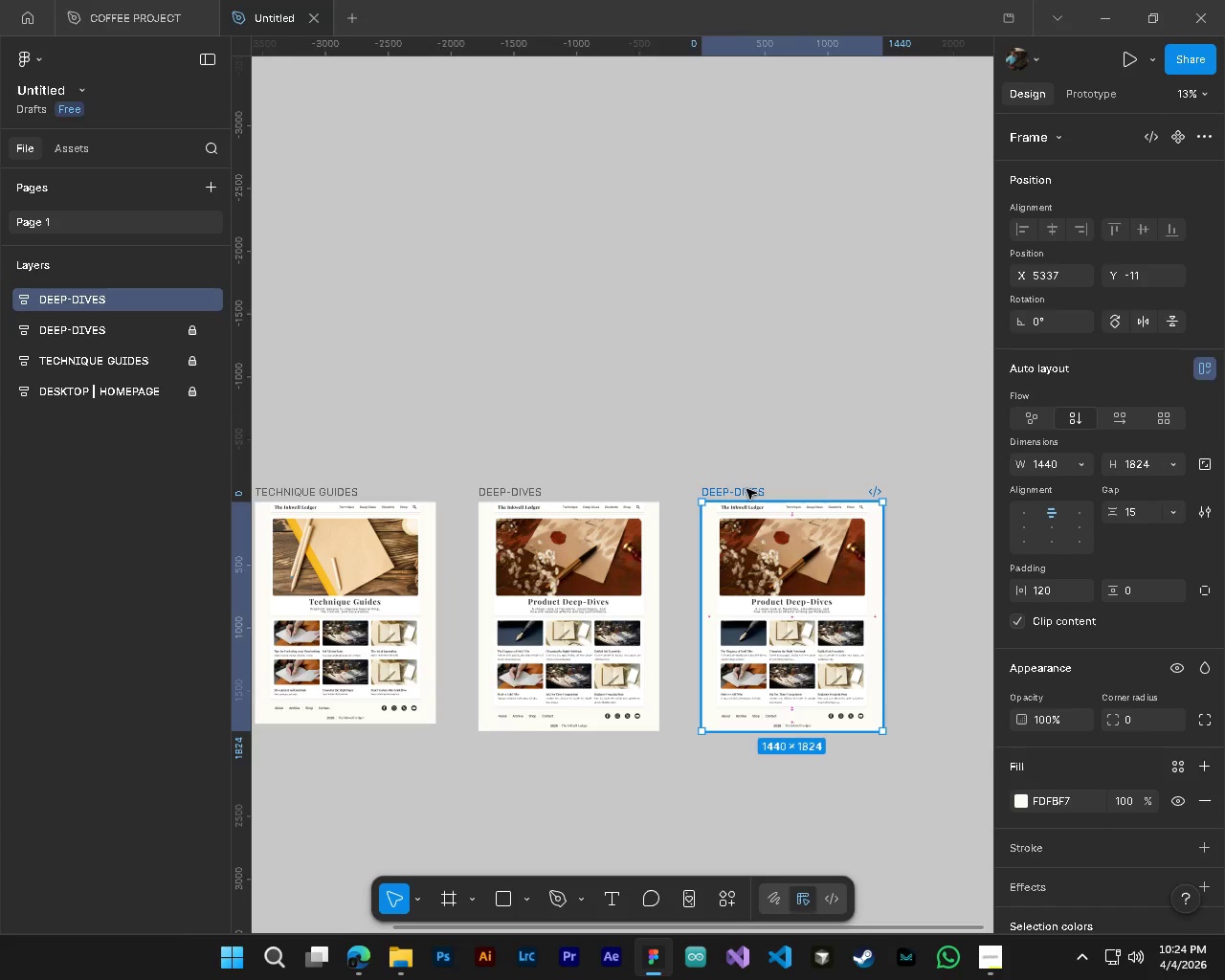 
double_click([746, 489])
 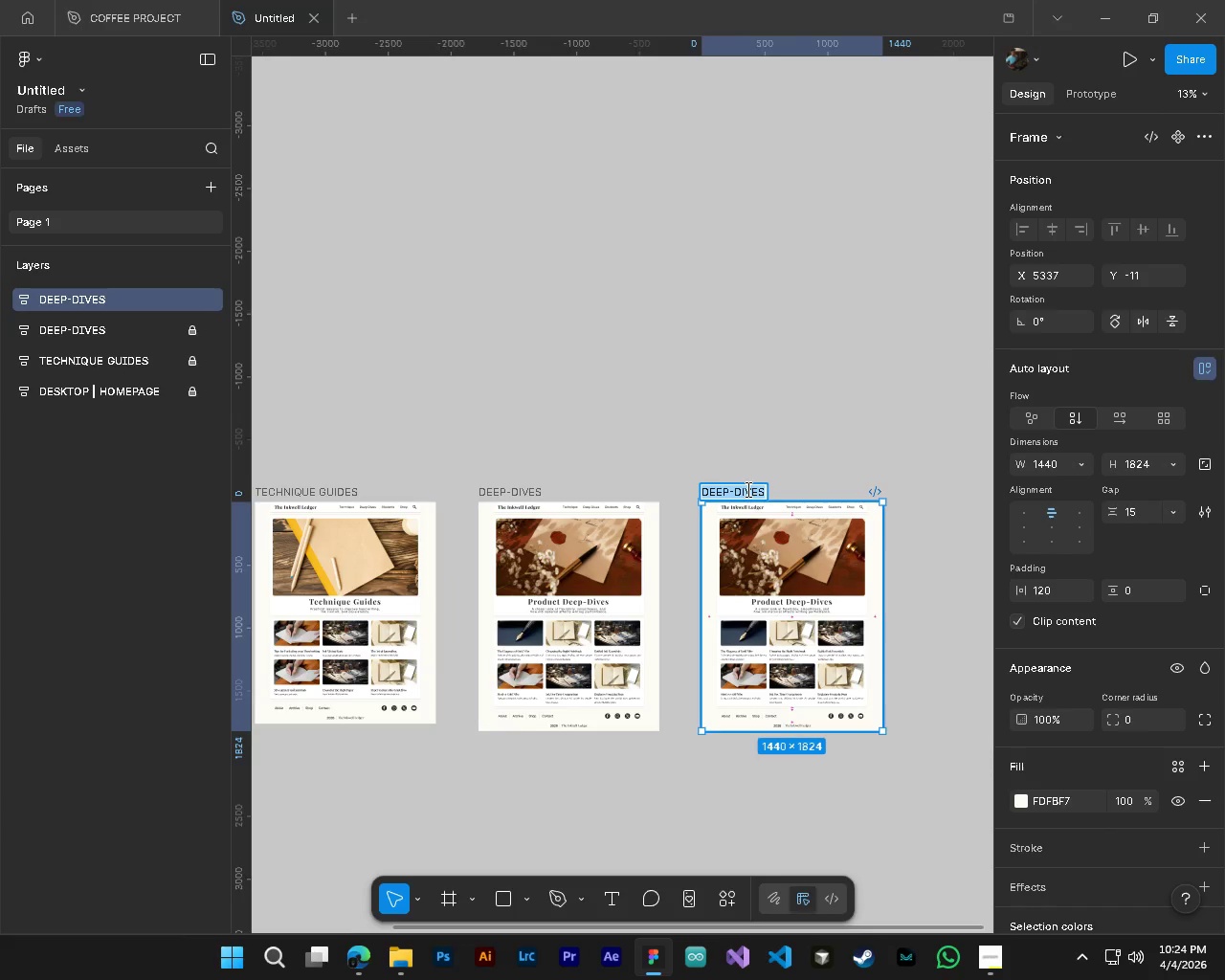 
type(Stud)
key(Backspace)
key(Backspace)
key(Backspace)
 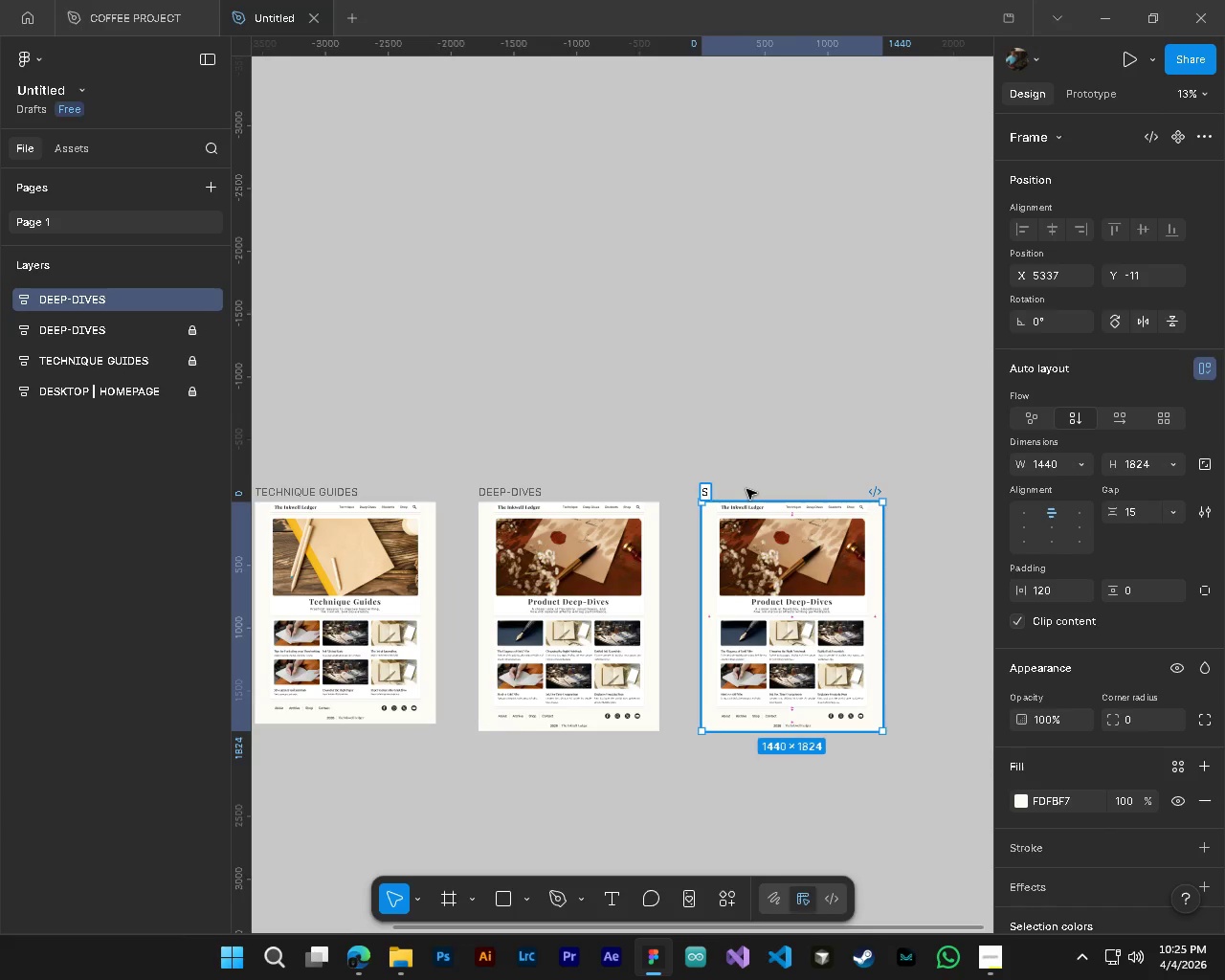 
hold_key(key=AltLeft, duration=0.86)
 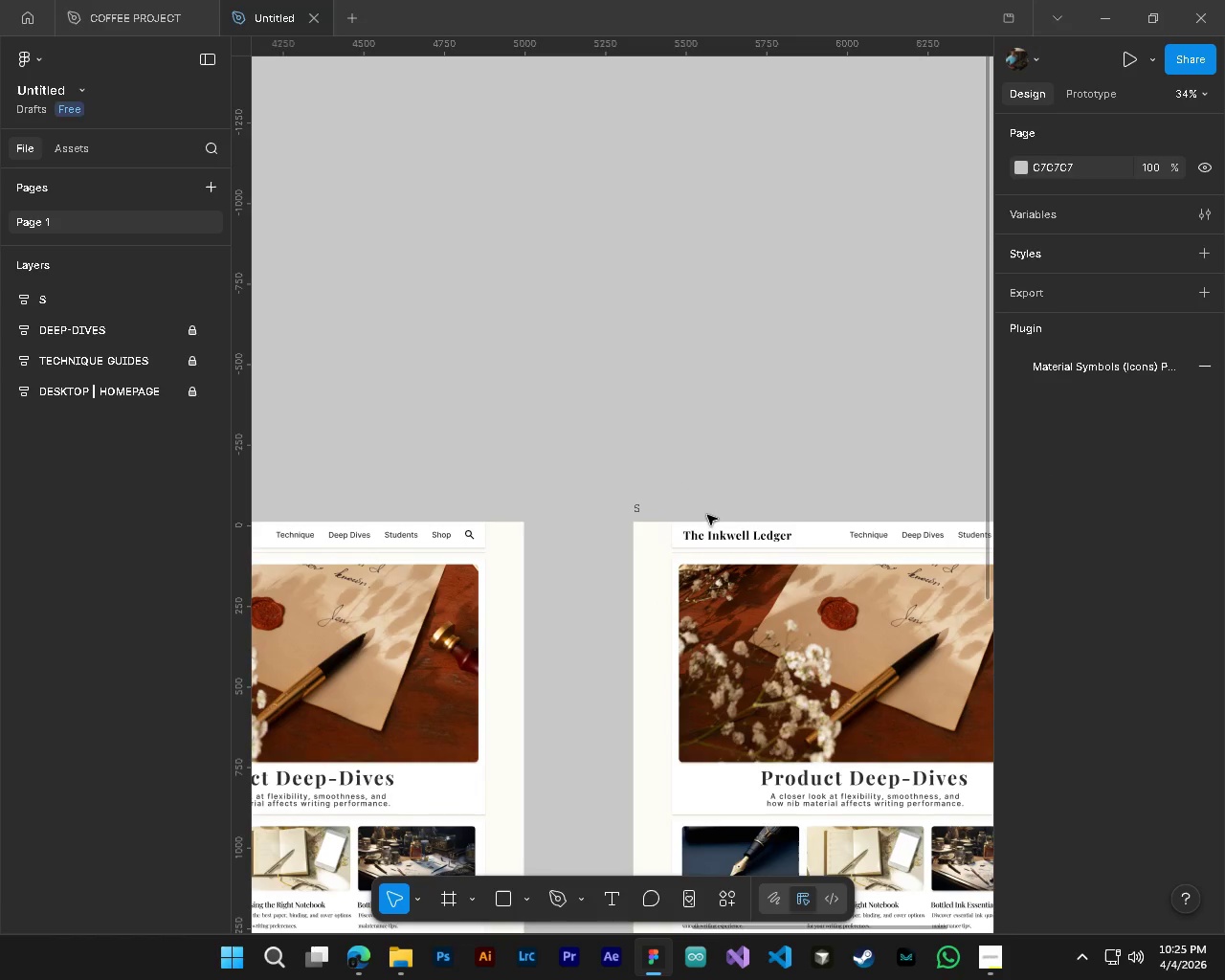 
hold_key(key=ControlLeft, duration=0.89)
 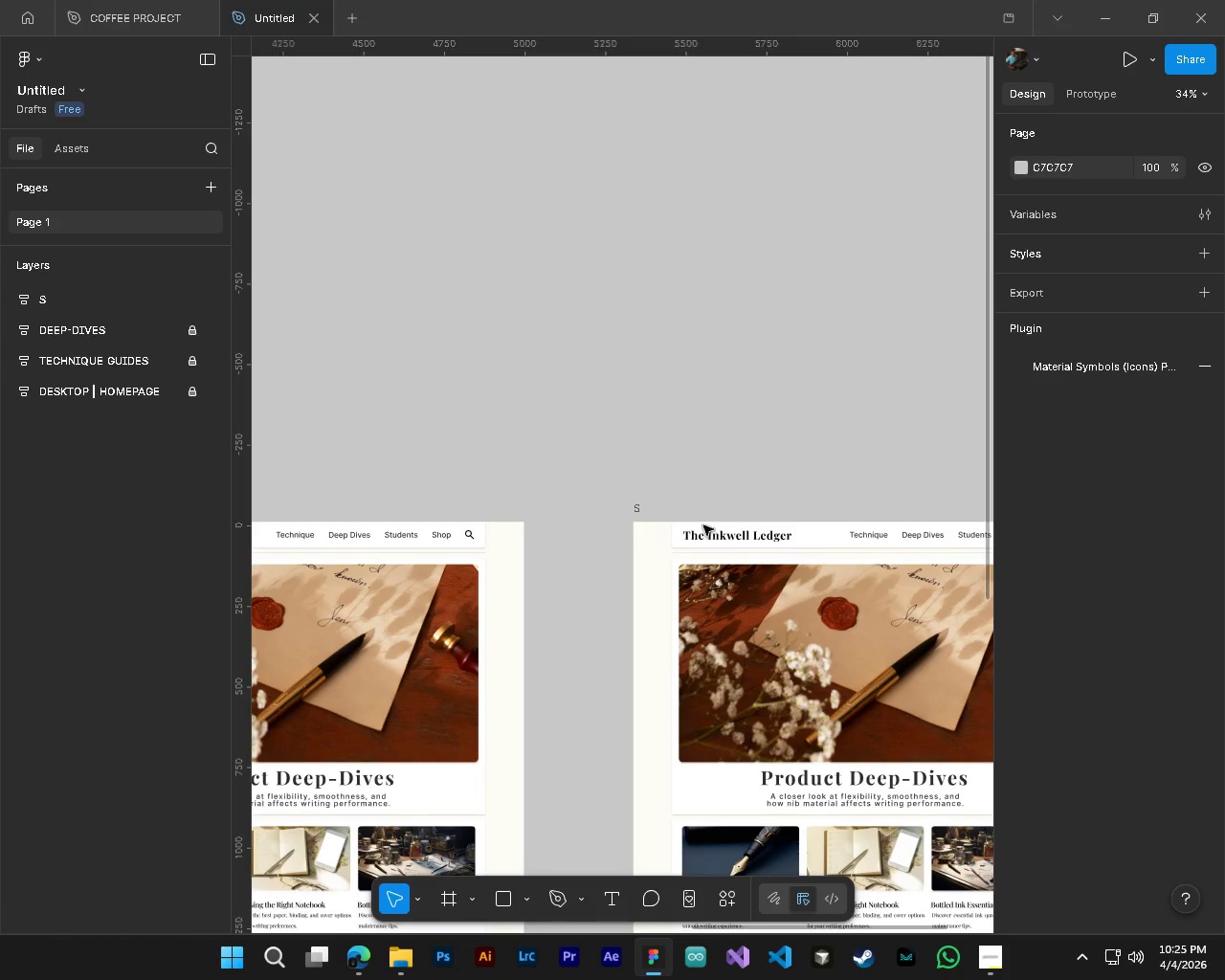 
left_click([709, 458])
 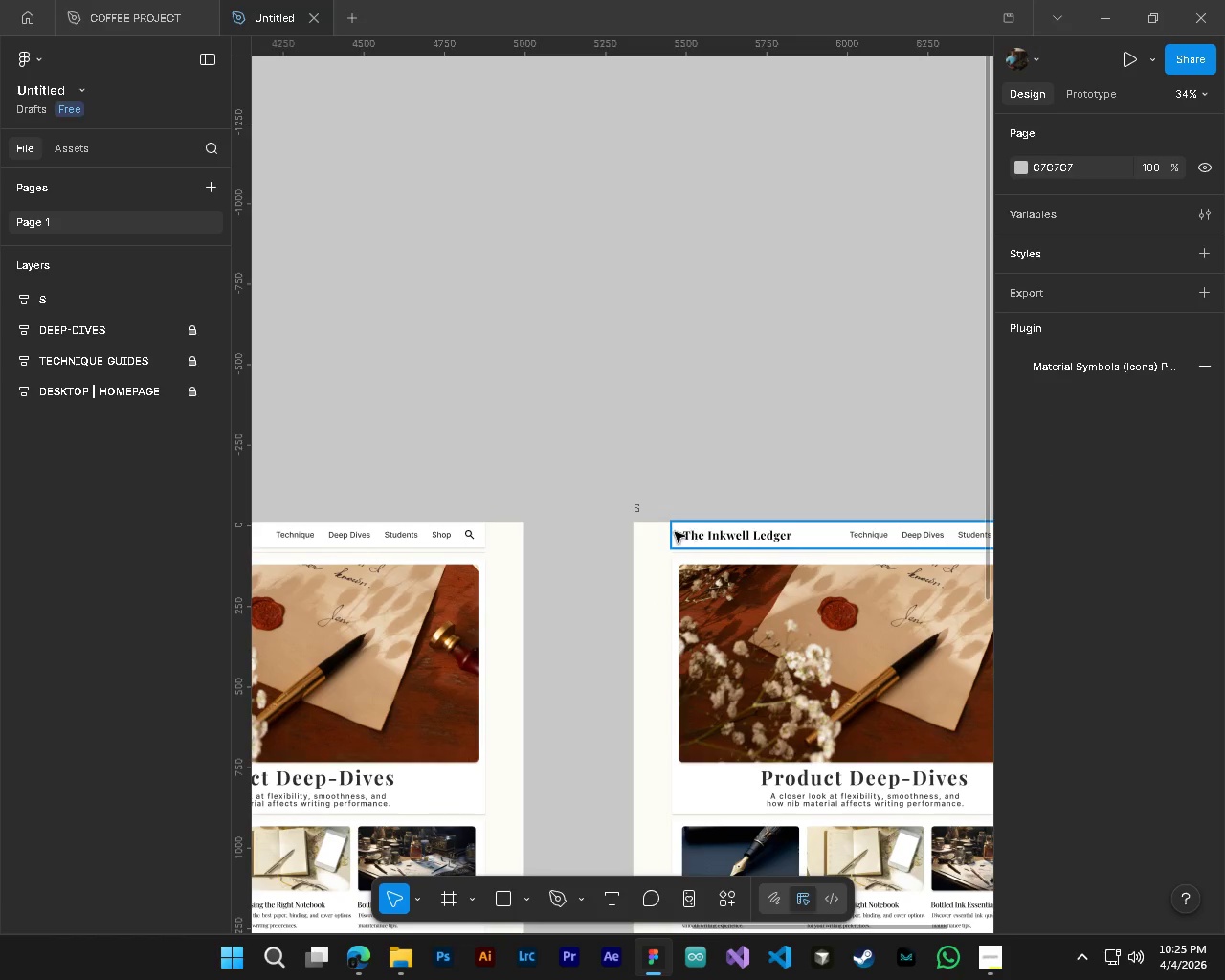 
scroll: coordinate [741, 490], scroll_direction: up, amount: 8.0
 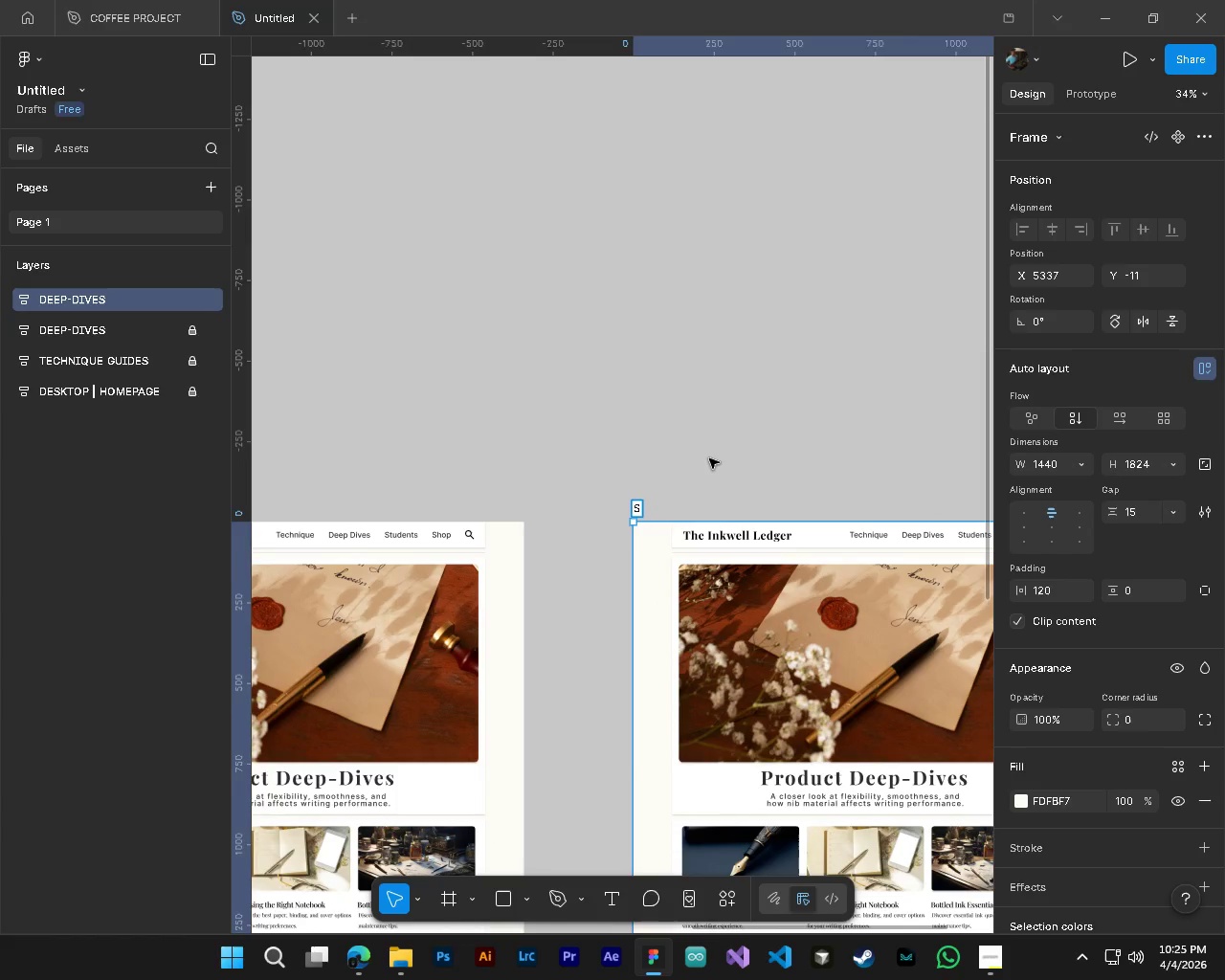 
hold_key(key=ControlLeft, duration=0.58)
 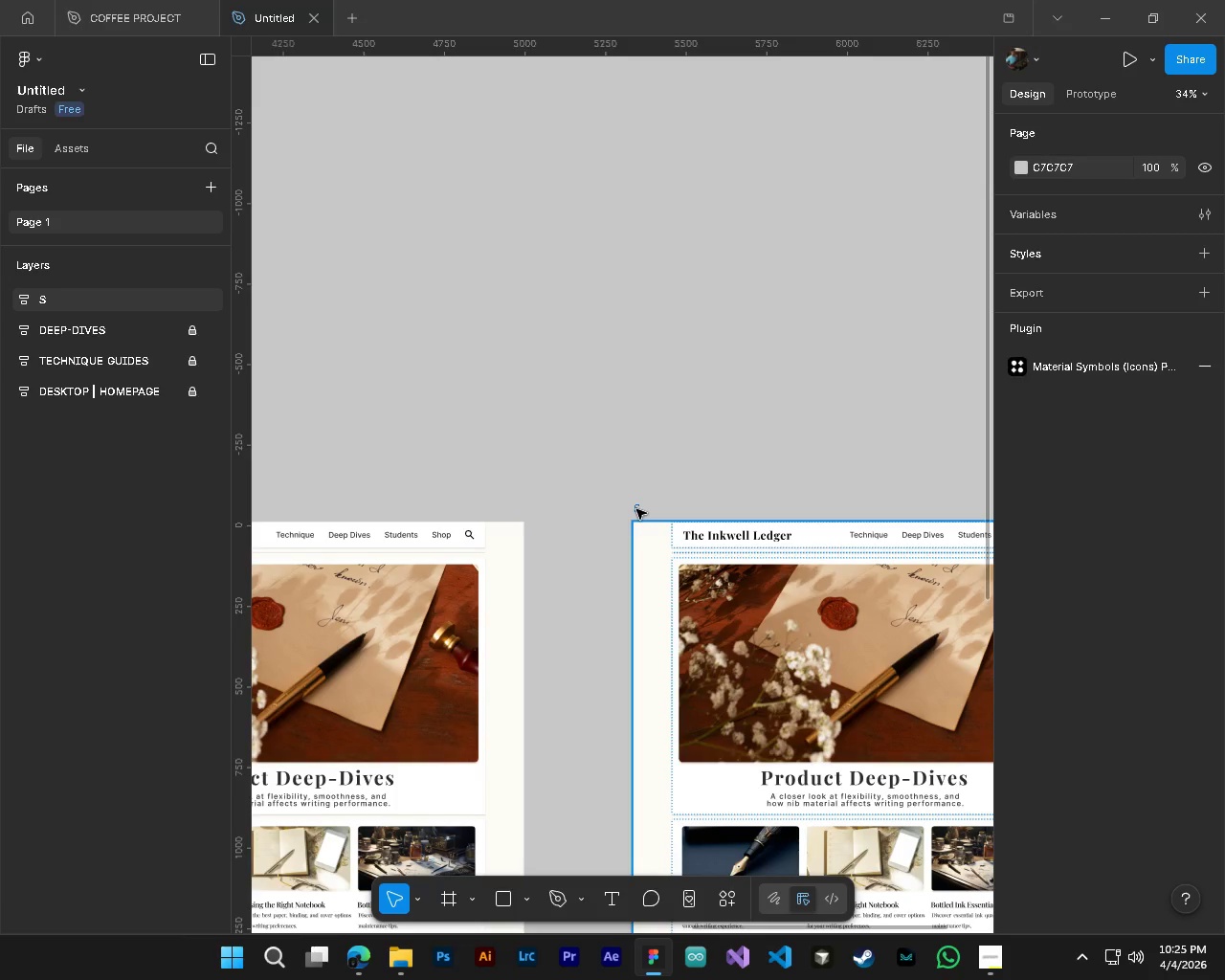 
hold_key(key=AltLeft, duration=0.36)
 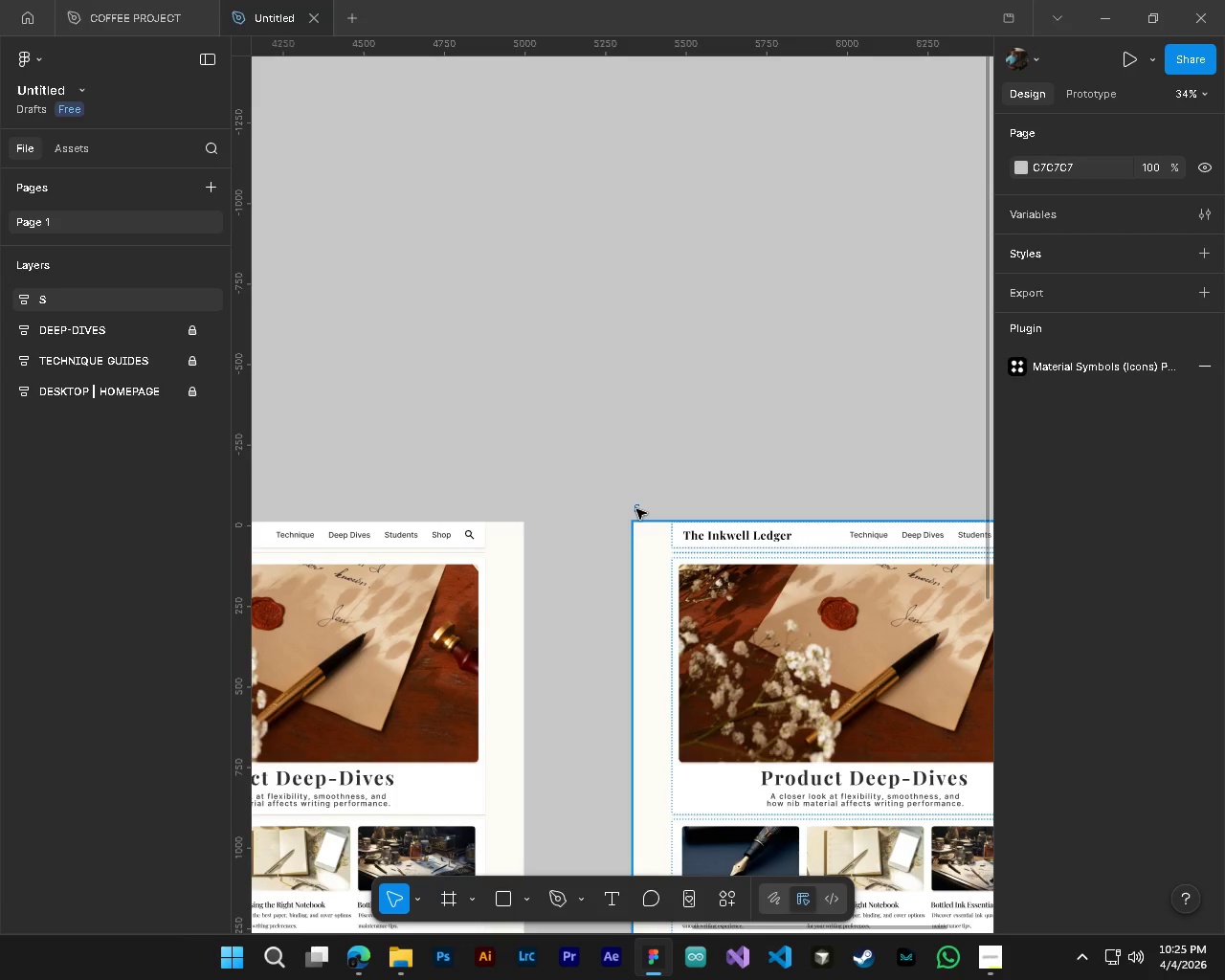 
double_click([636, 509])
 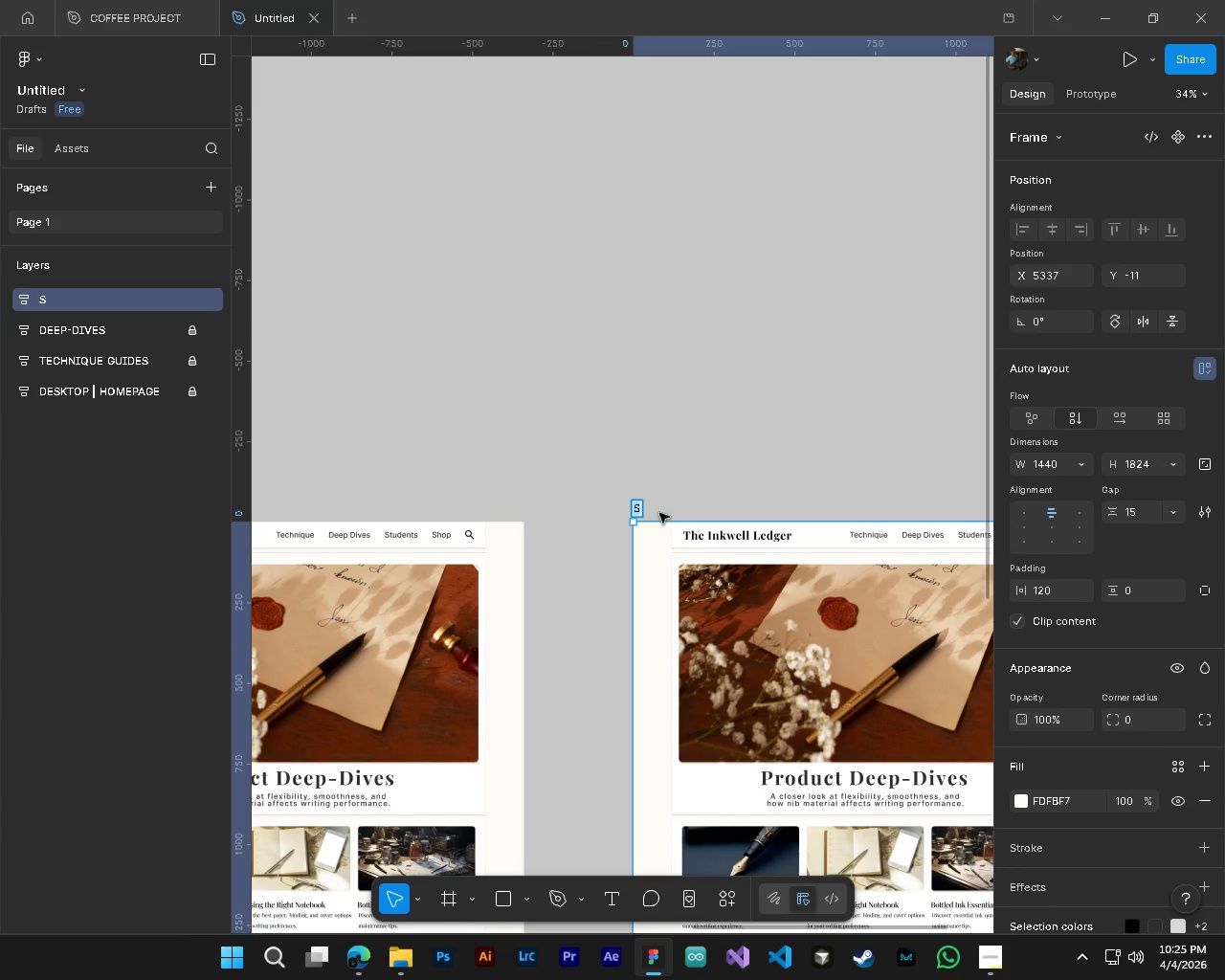 
type(STUDENT S[PO)
key(Backspace)
key(Backspace)
type(OTLIGHTS)
 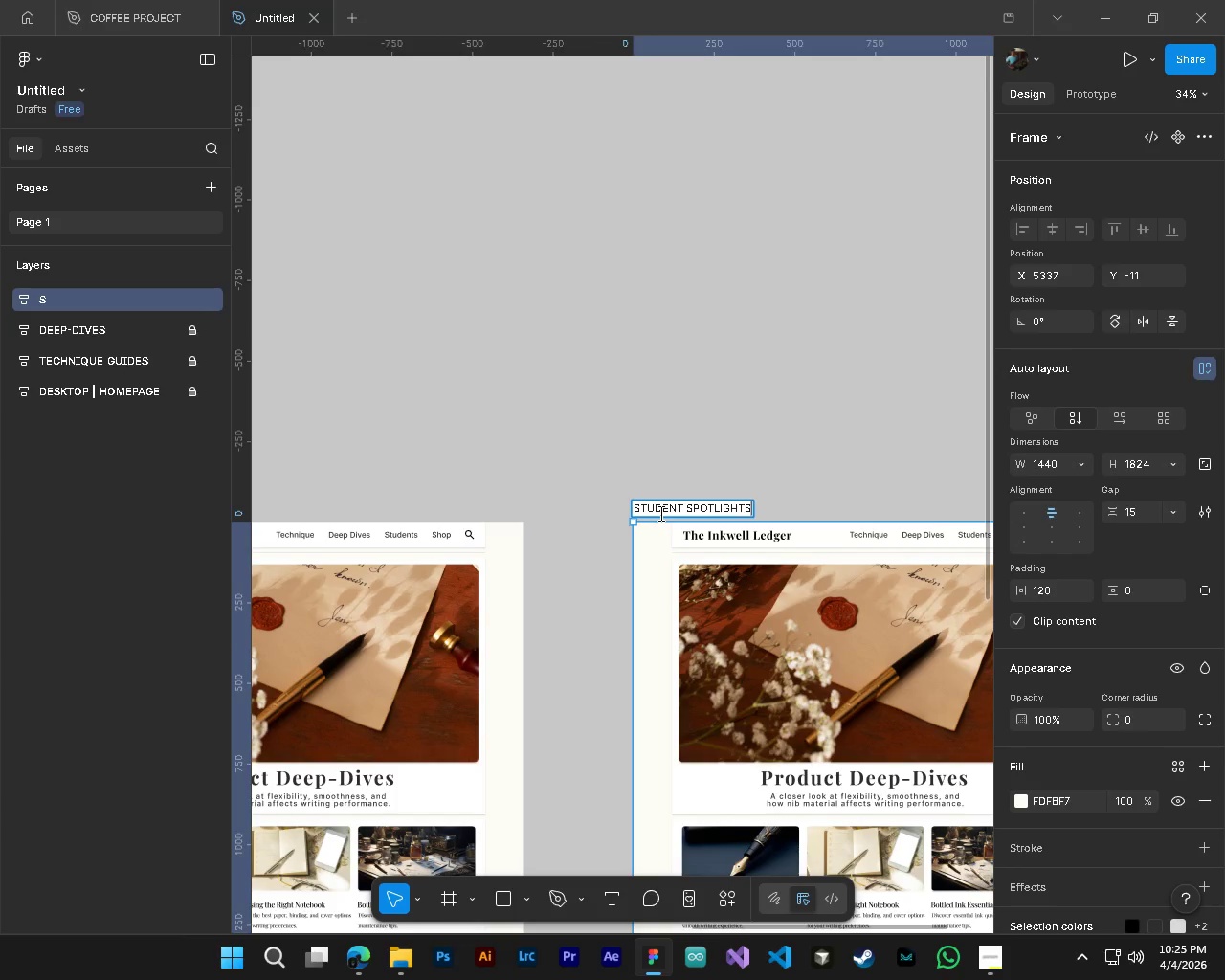 
key(Enter)
 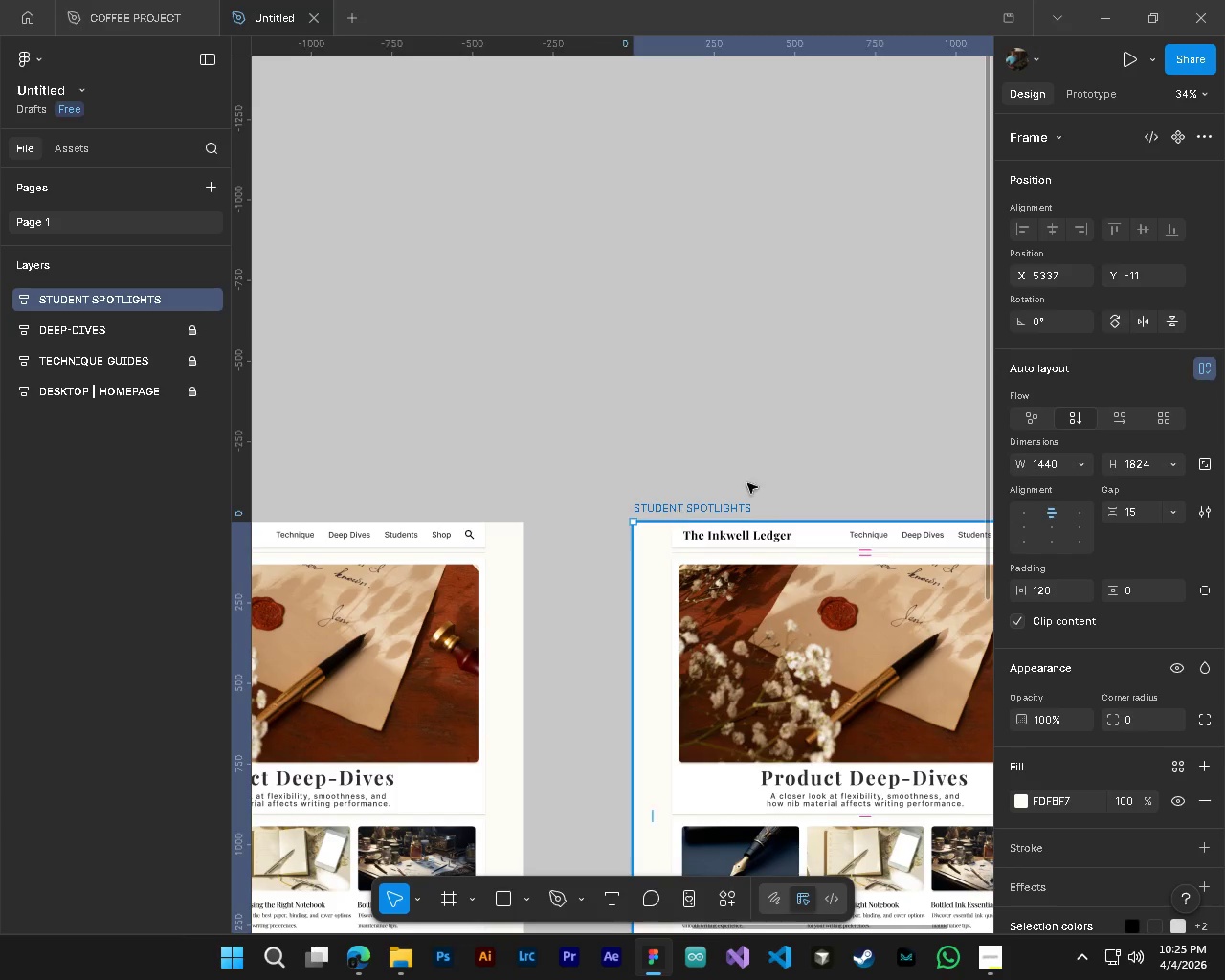 
left_click([775, 460])
 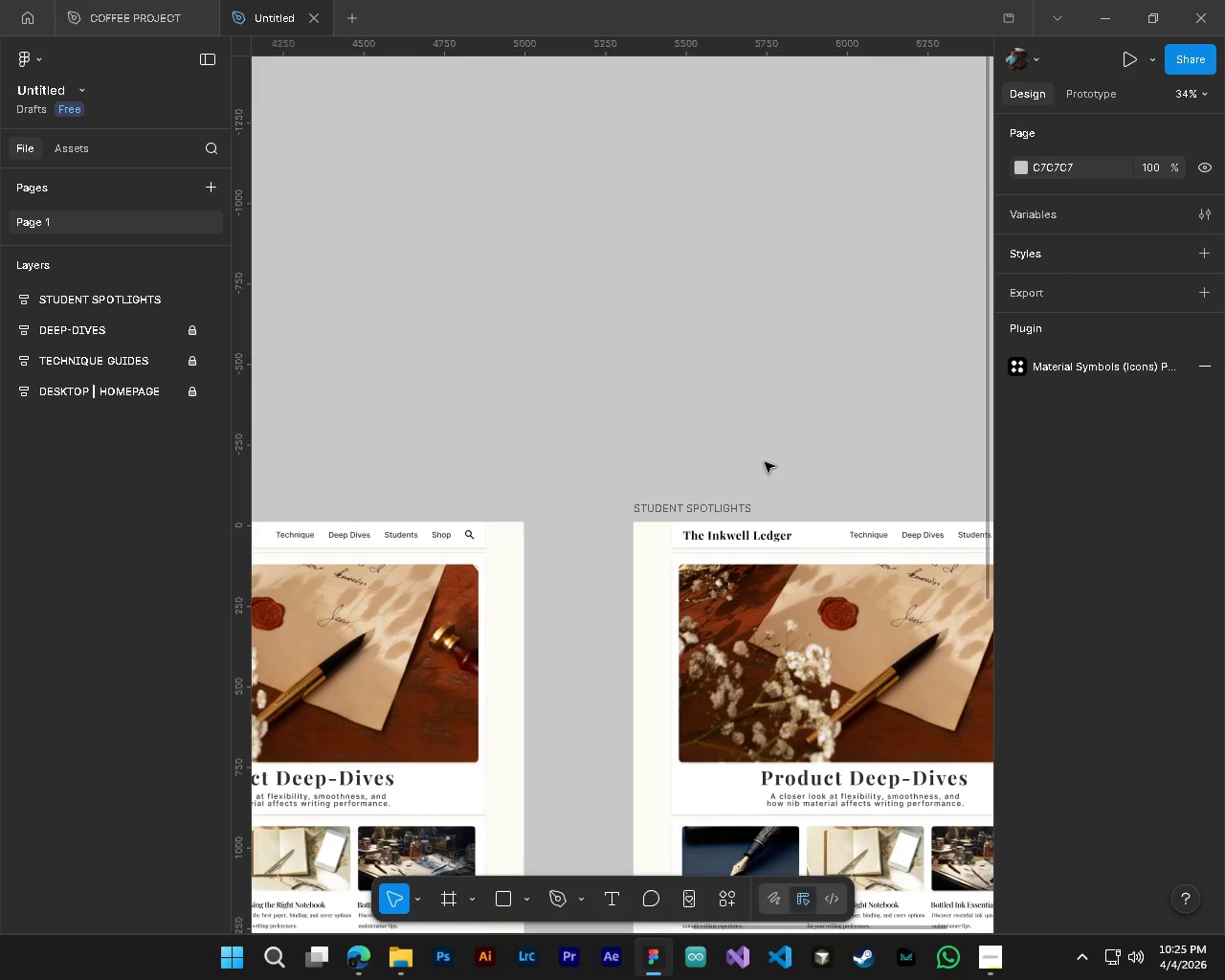 
hold_key(key=AltLeft, duration=0.42)
 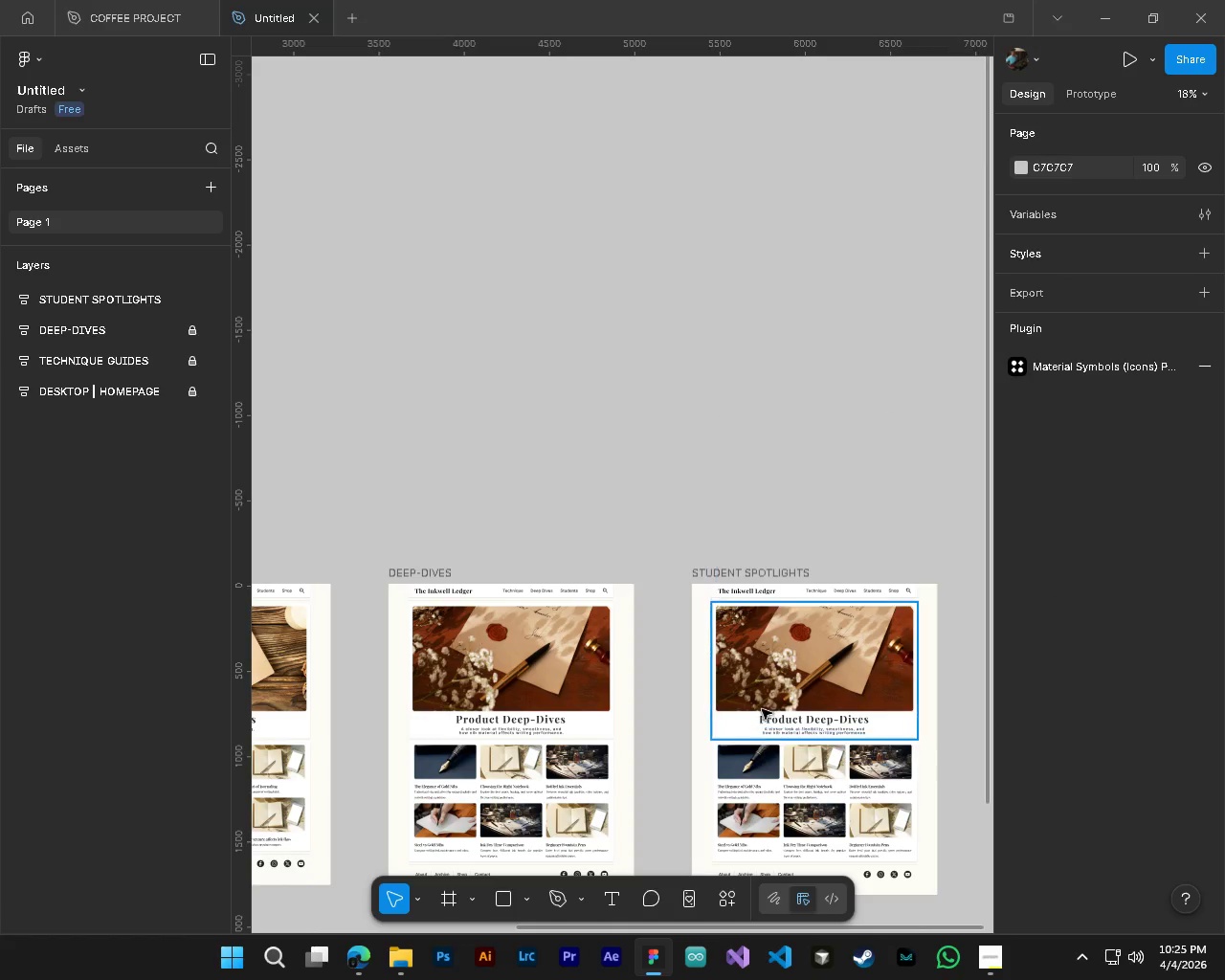 
key(Control+S)
 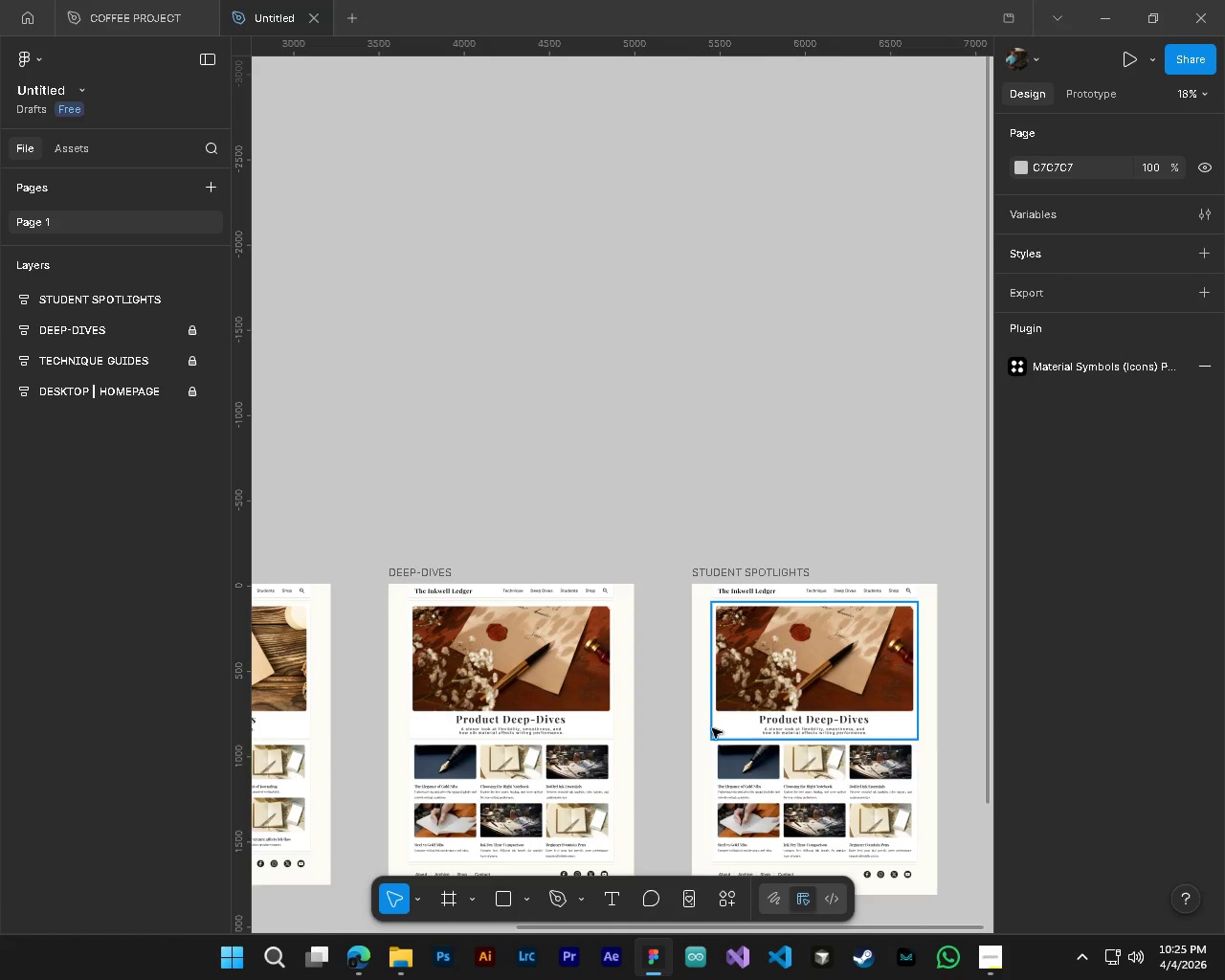 
scroll: coordinate [757, 653], scroll_direction: down, amount: 5.0
 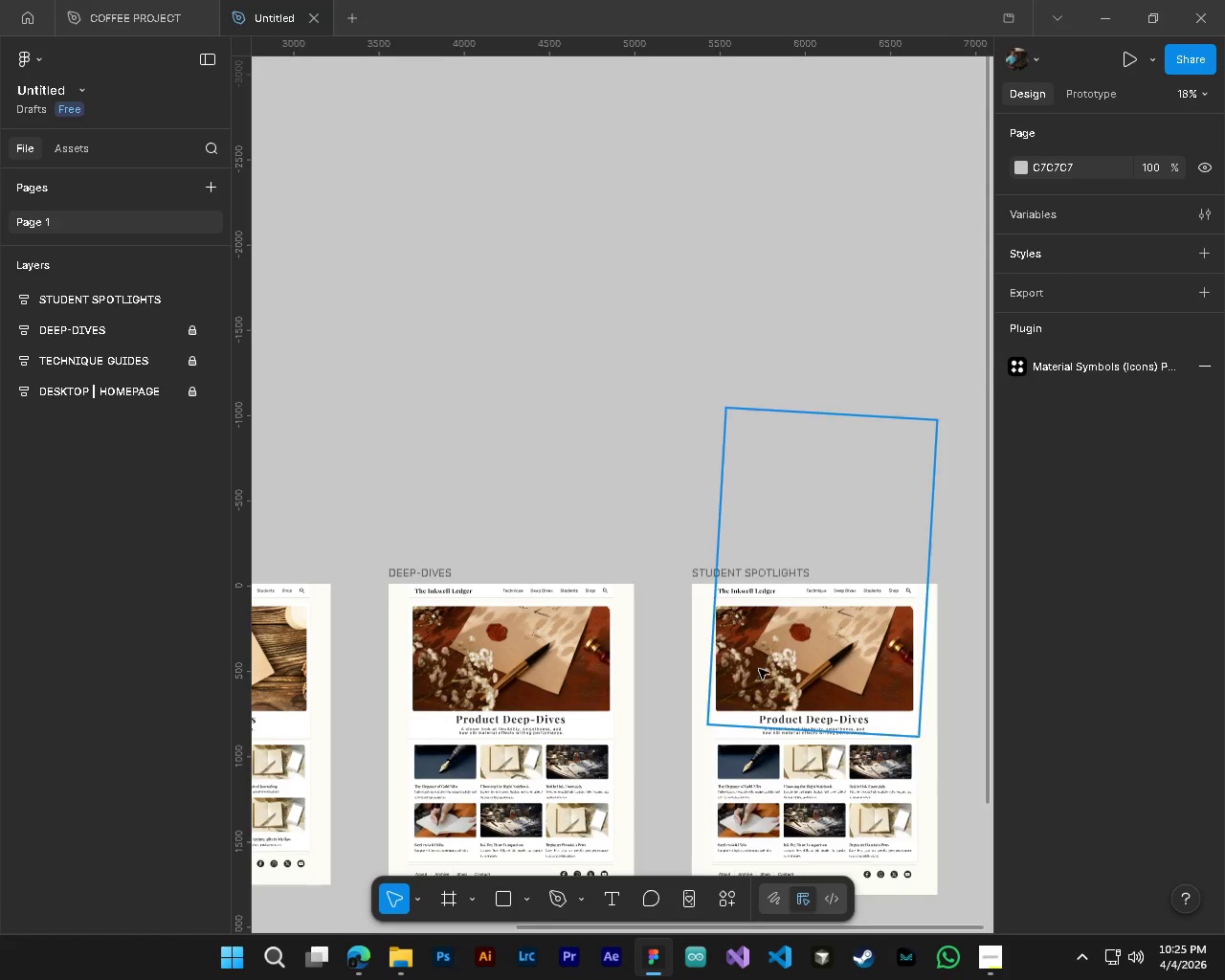 
key(Shift+ShiftLeft)
 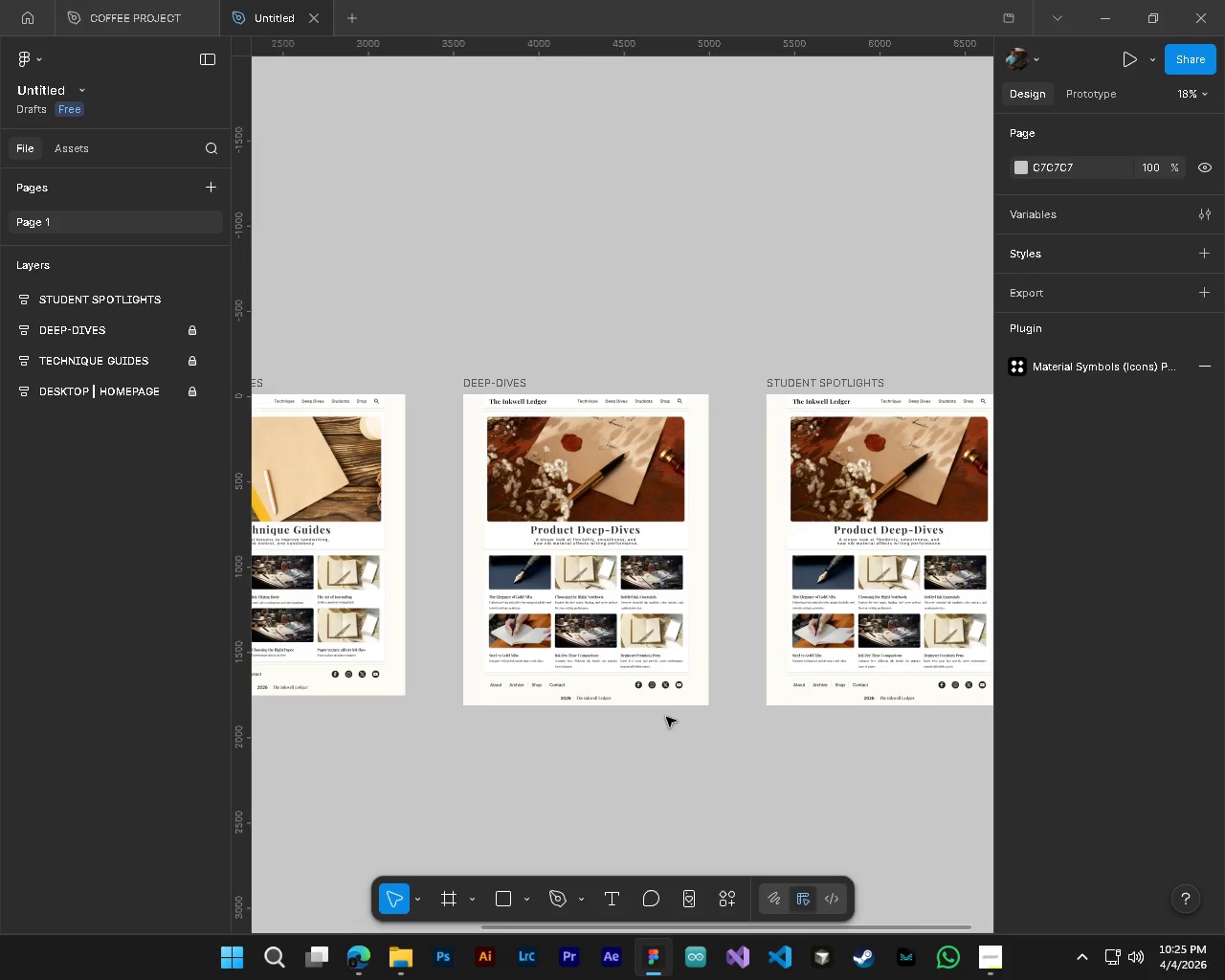 
hold_key(key=ControlLeft, duration=0.38)
hold_key(key=AltLeft, duration=0.36)
scroll: coordinate [666, 717], scroll_direction: down, amount: 5.0
 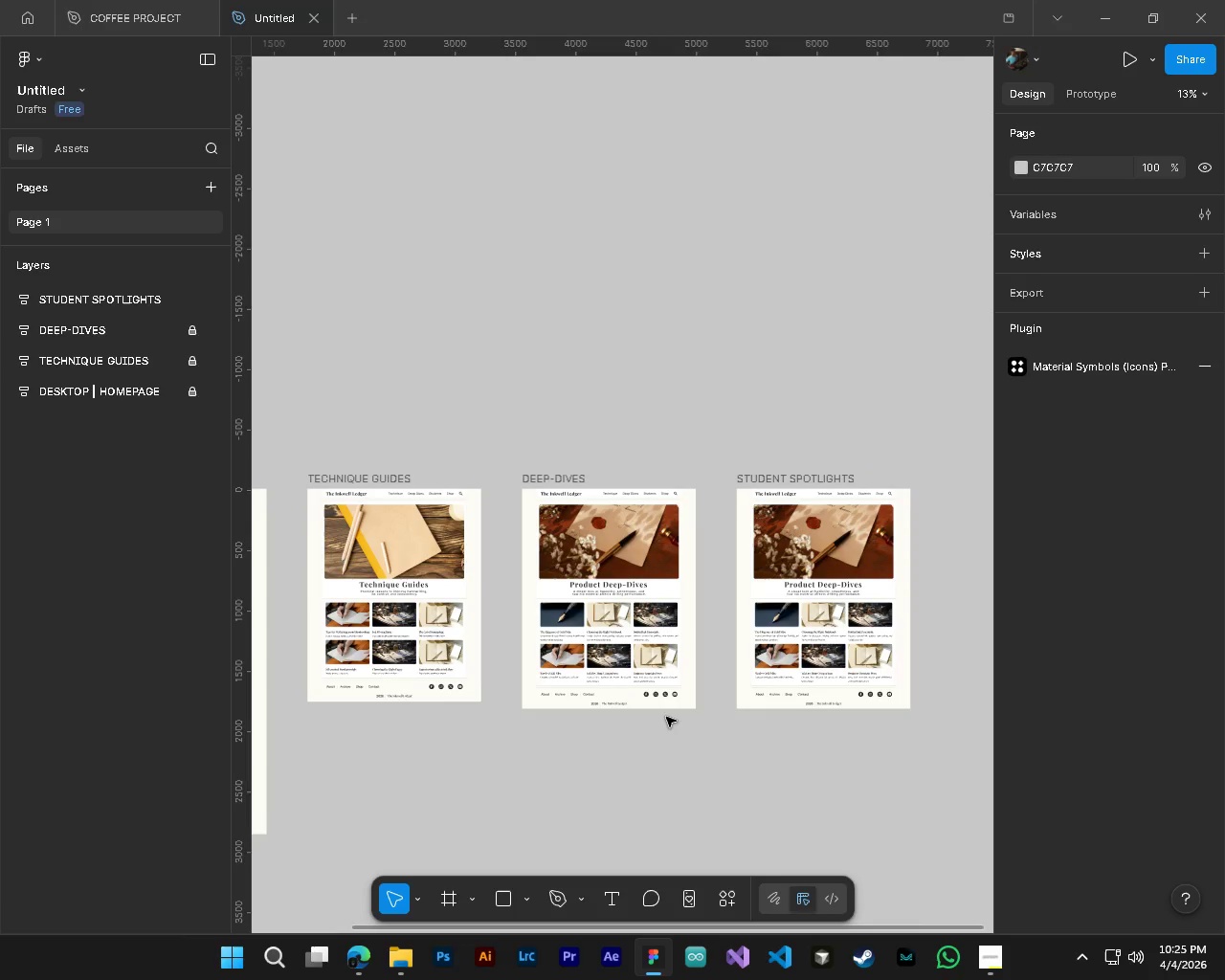 
wait(11.81)
 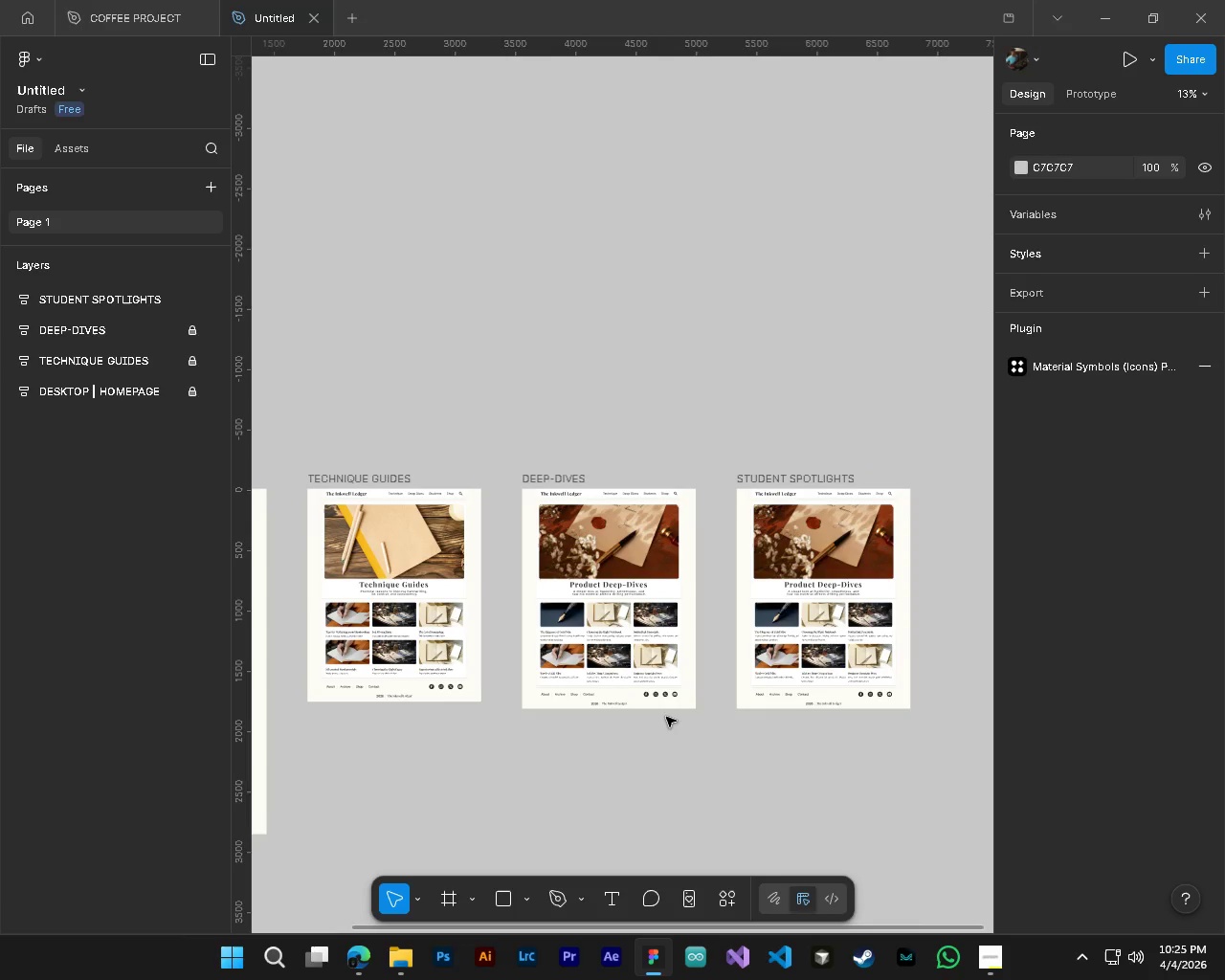 
hold_key(key=ShiftLeft, duration=0.41)
 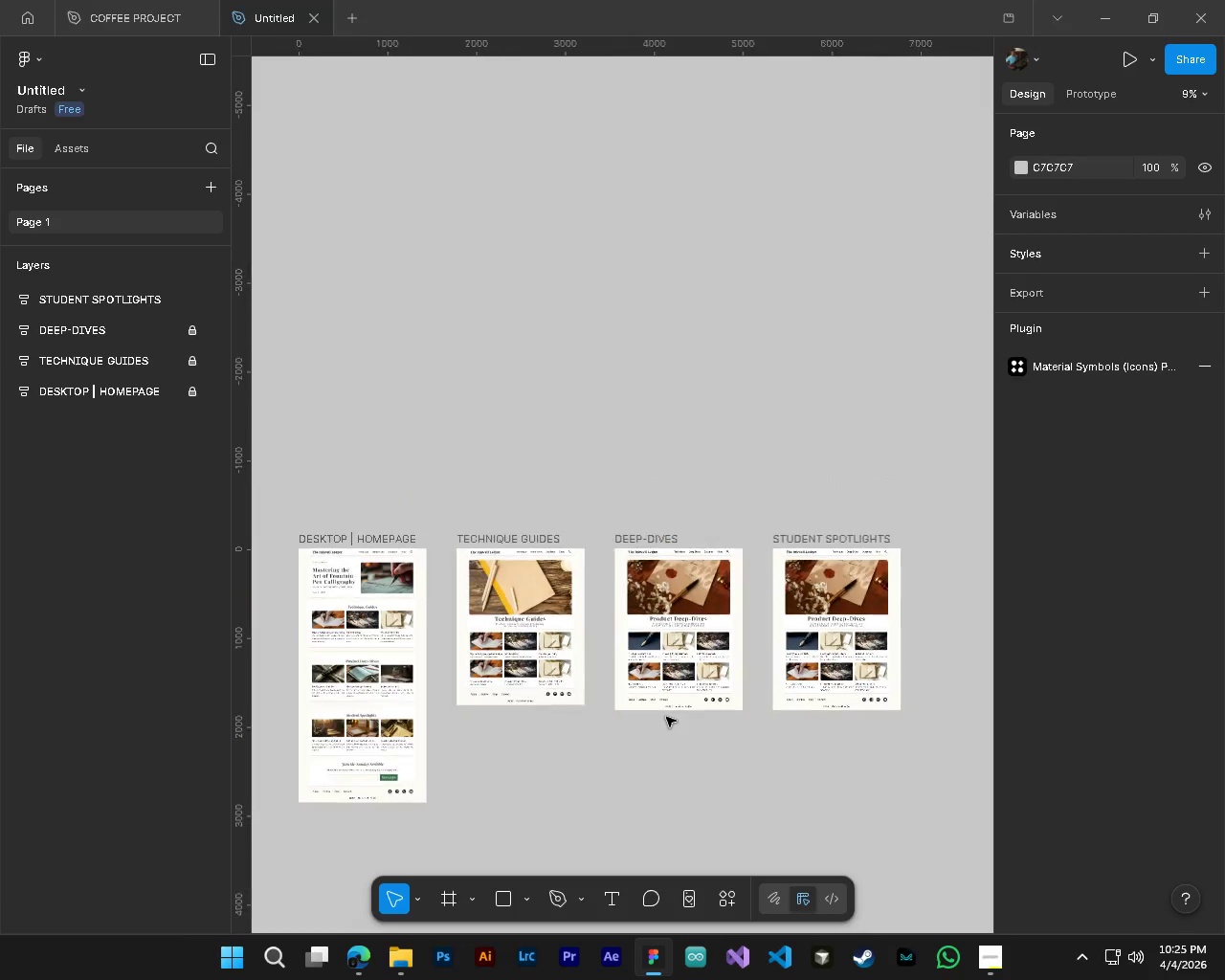 
key(Control+ControlLeft)
 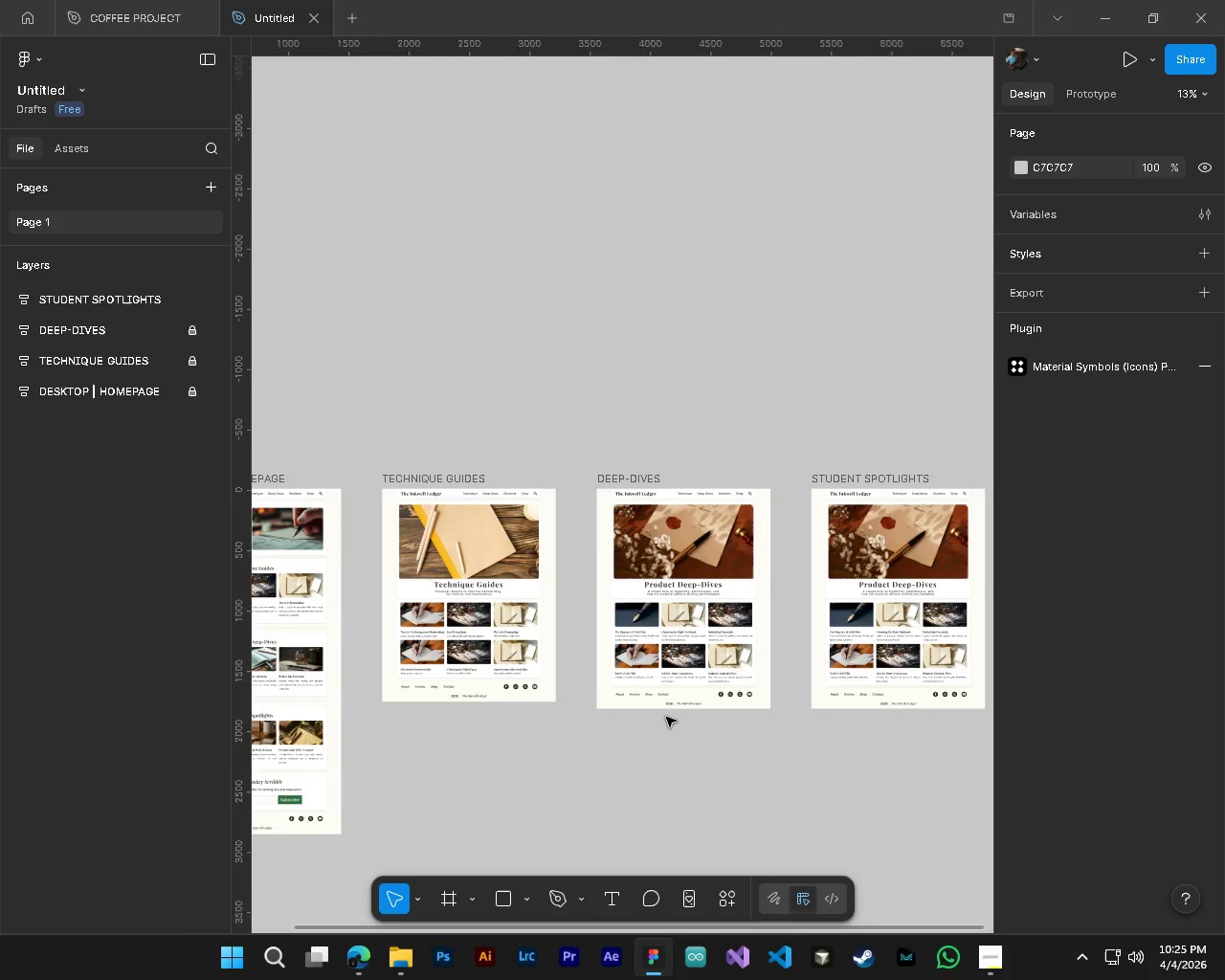 
key(Alt+Control+AltLeft)
 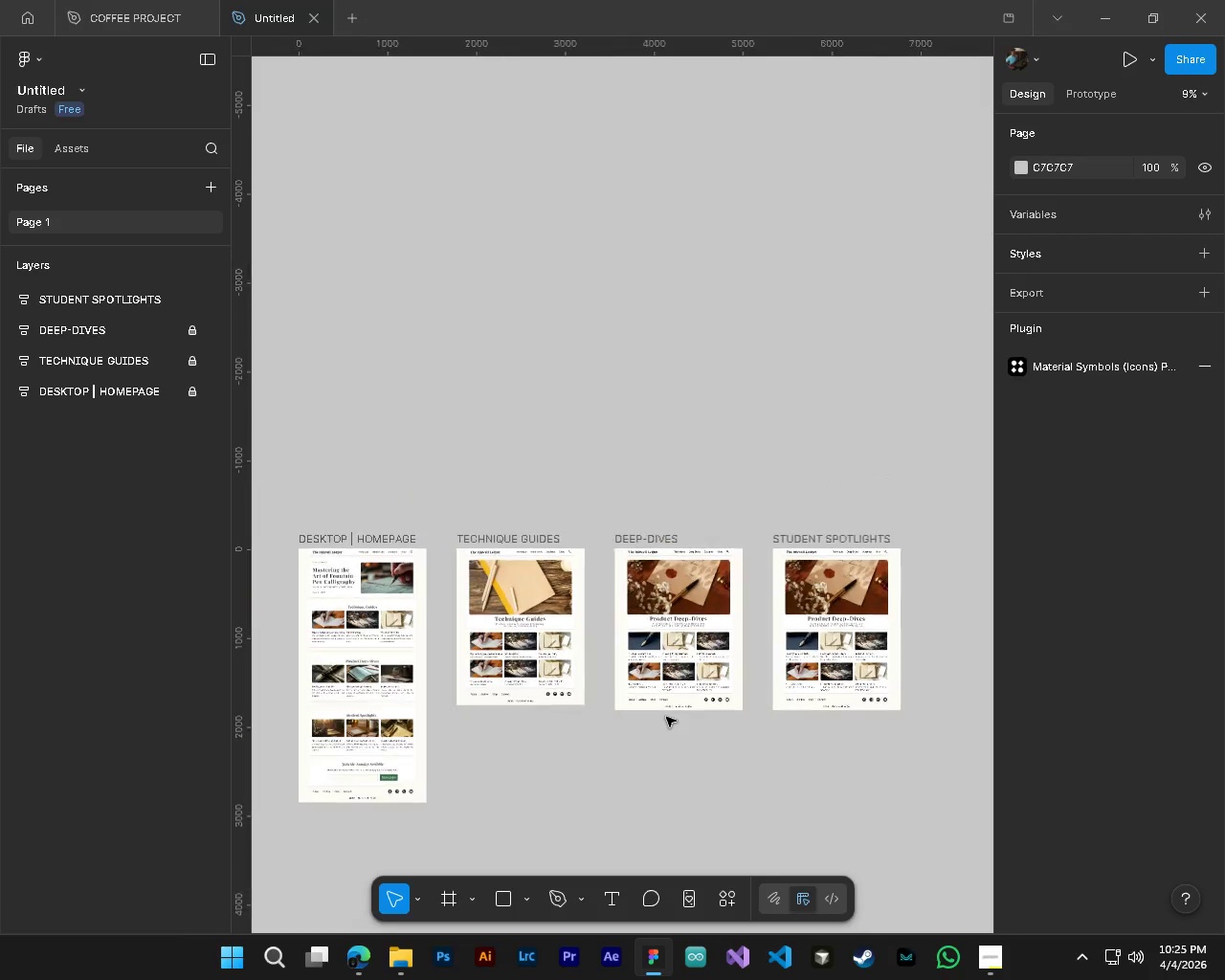 
key(Shift+ShiftLeft)
 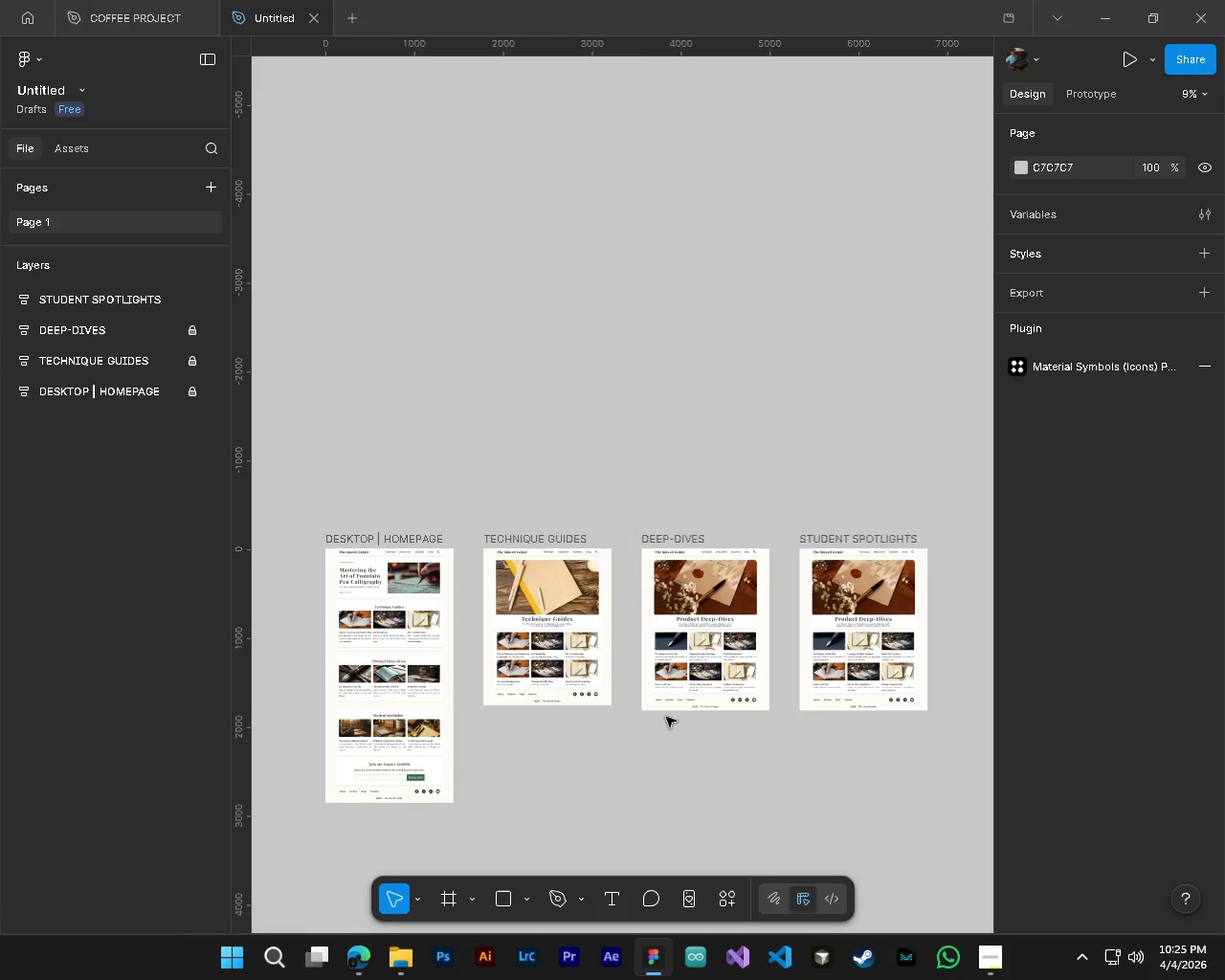 
key(Control+ControlLeft)
 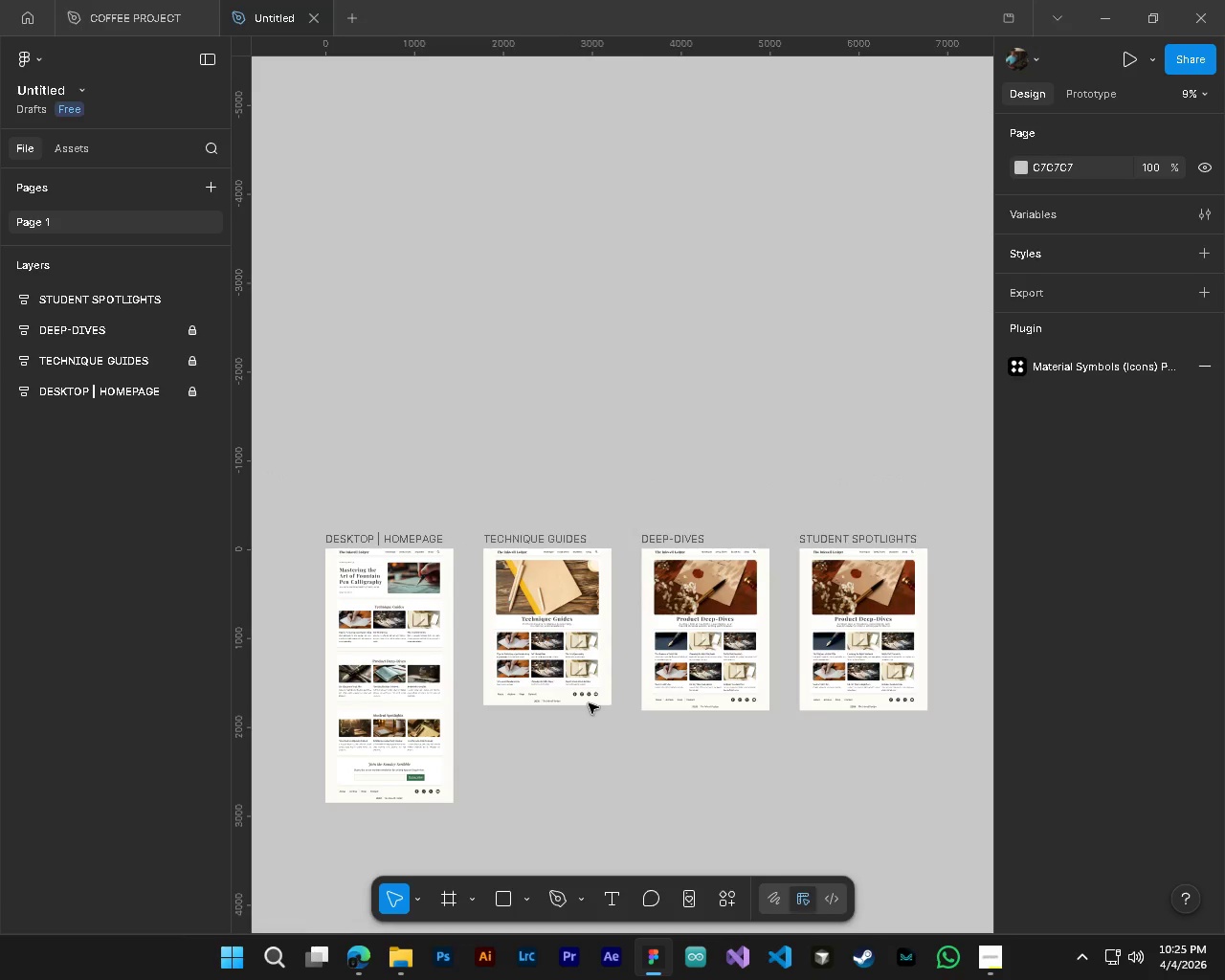 
key(Control+S)
 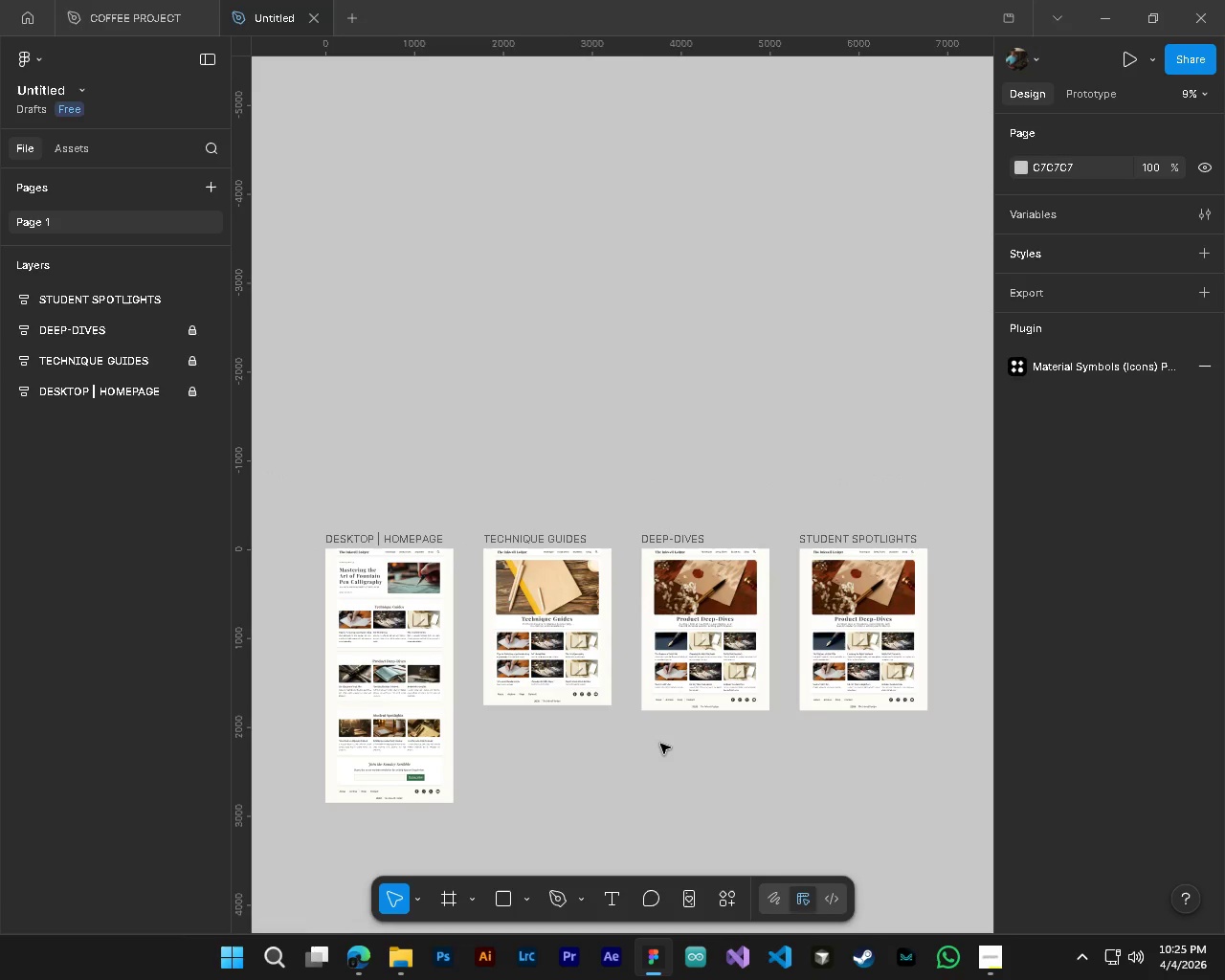 
scroll: coordinate [666, 717], scroll_direction: up, amount: 2.0
 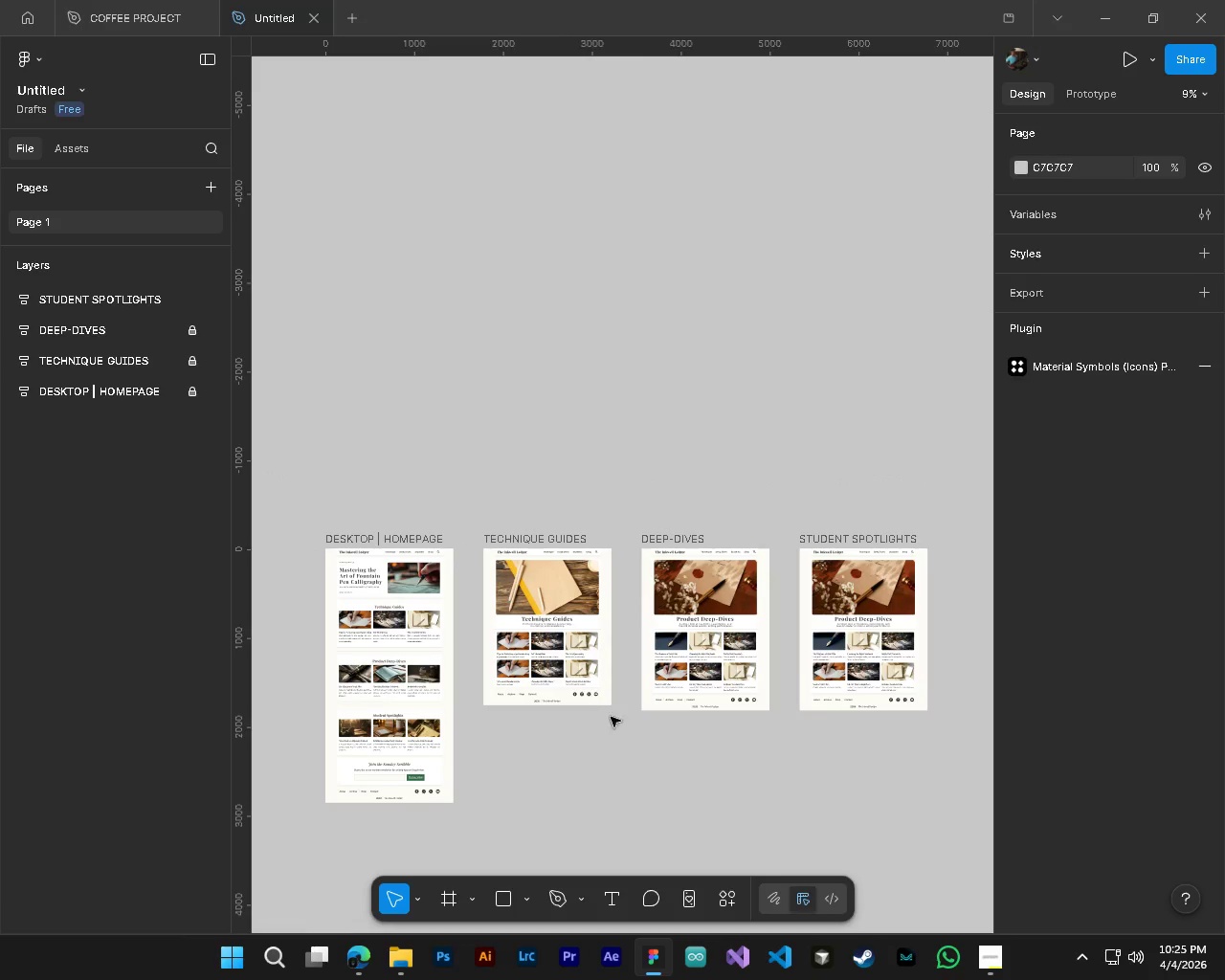 
key(CapsLock)
 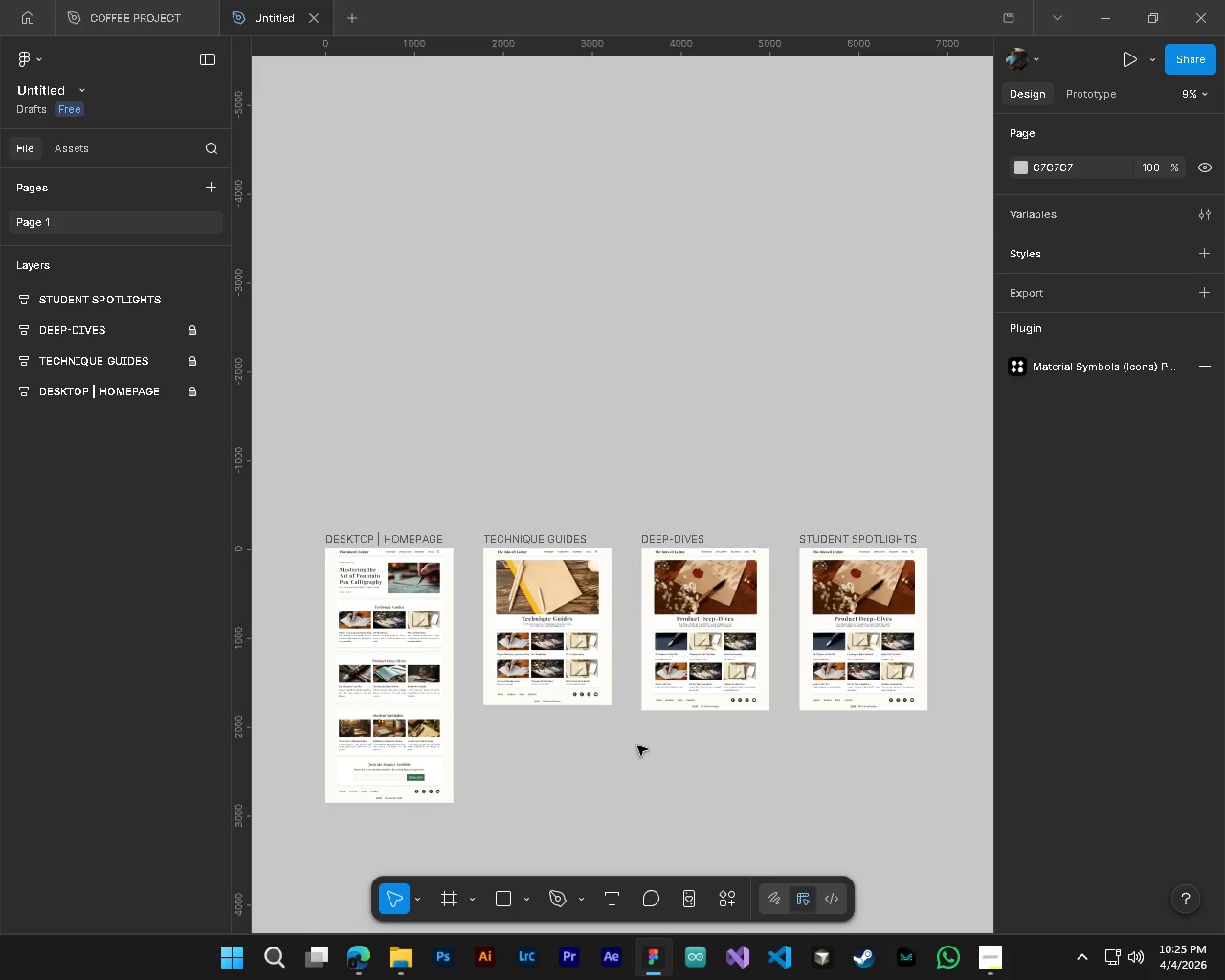 
hold_key(key=ControlLeft, duration=0.89)
hold_key(key=AltLeft, duration=0.88)
scroll: coordinate [515, 619], scroll_direction: up, amount: 8.0
 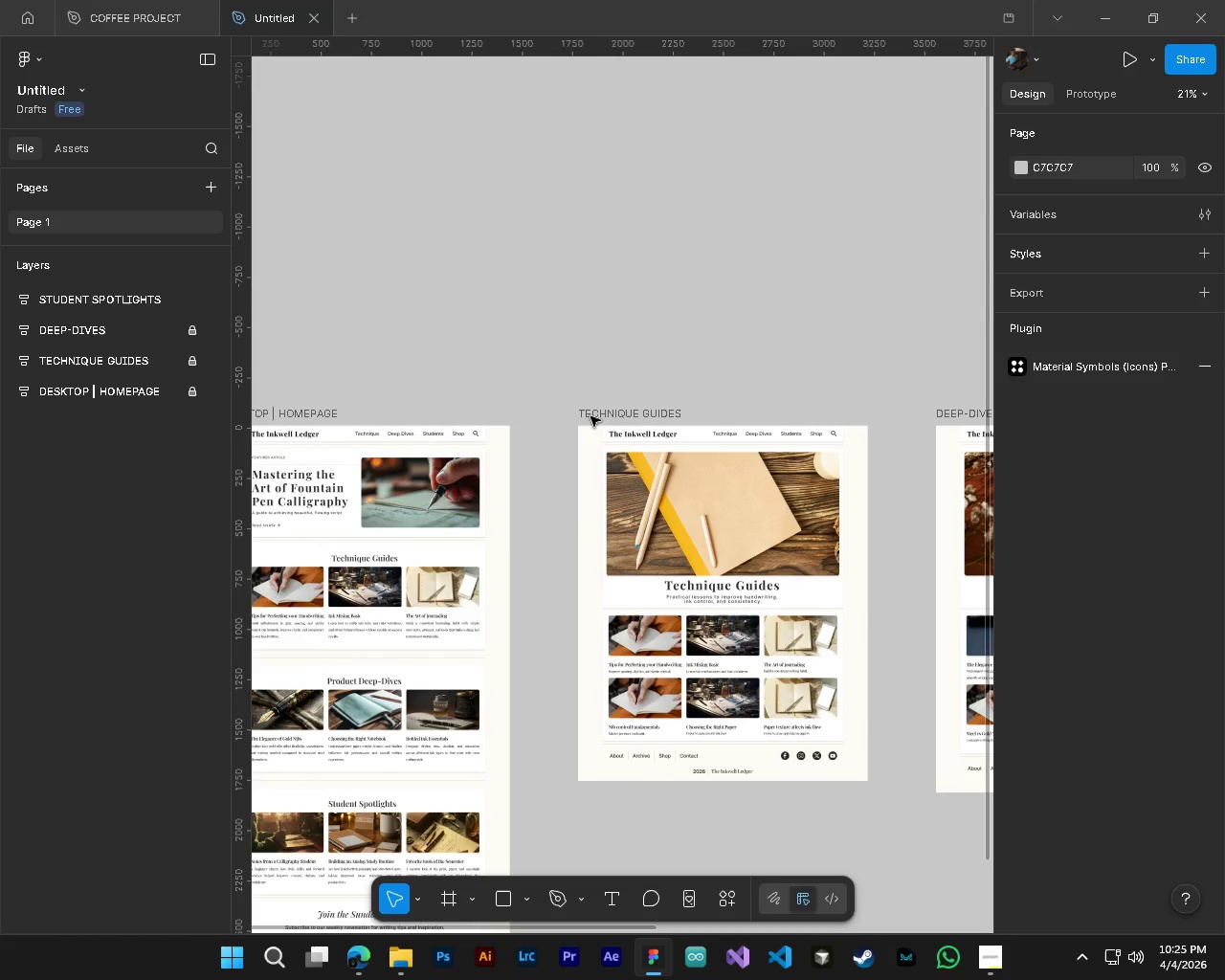 
key(Shift+ShiftLeft)
 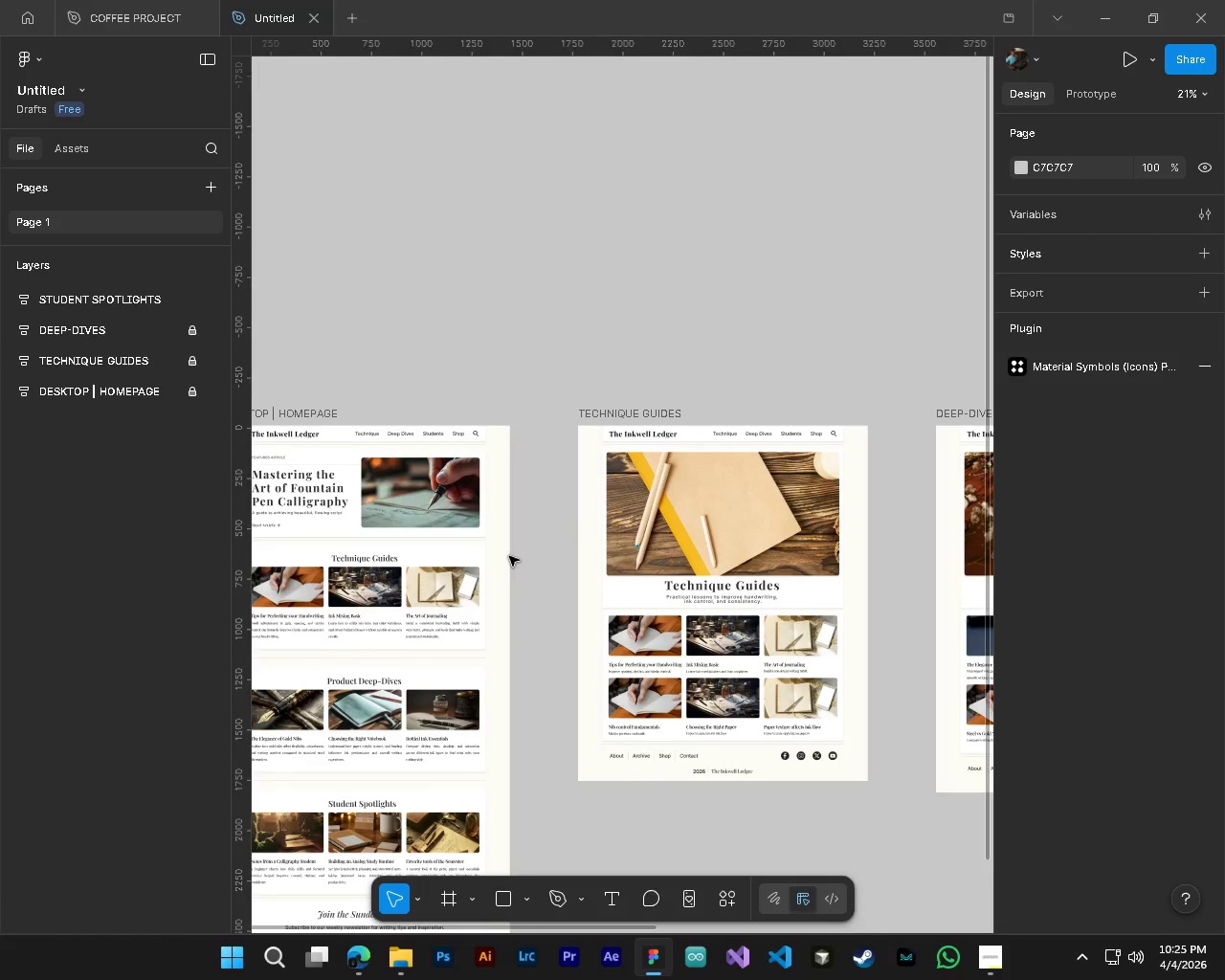 
hold_key(key=ControlLeft, duration=0.73)
 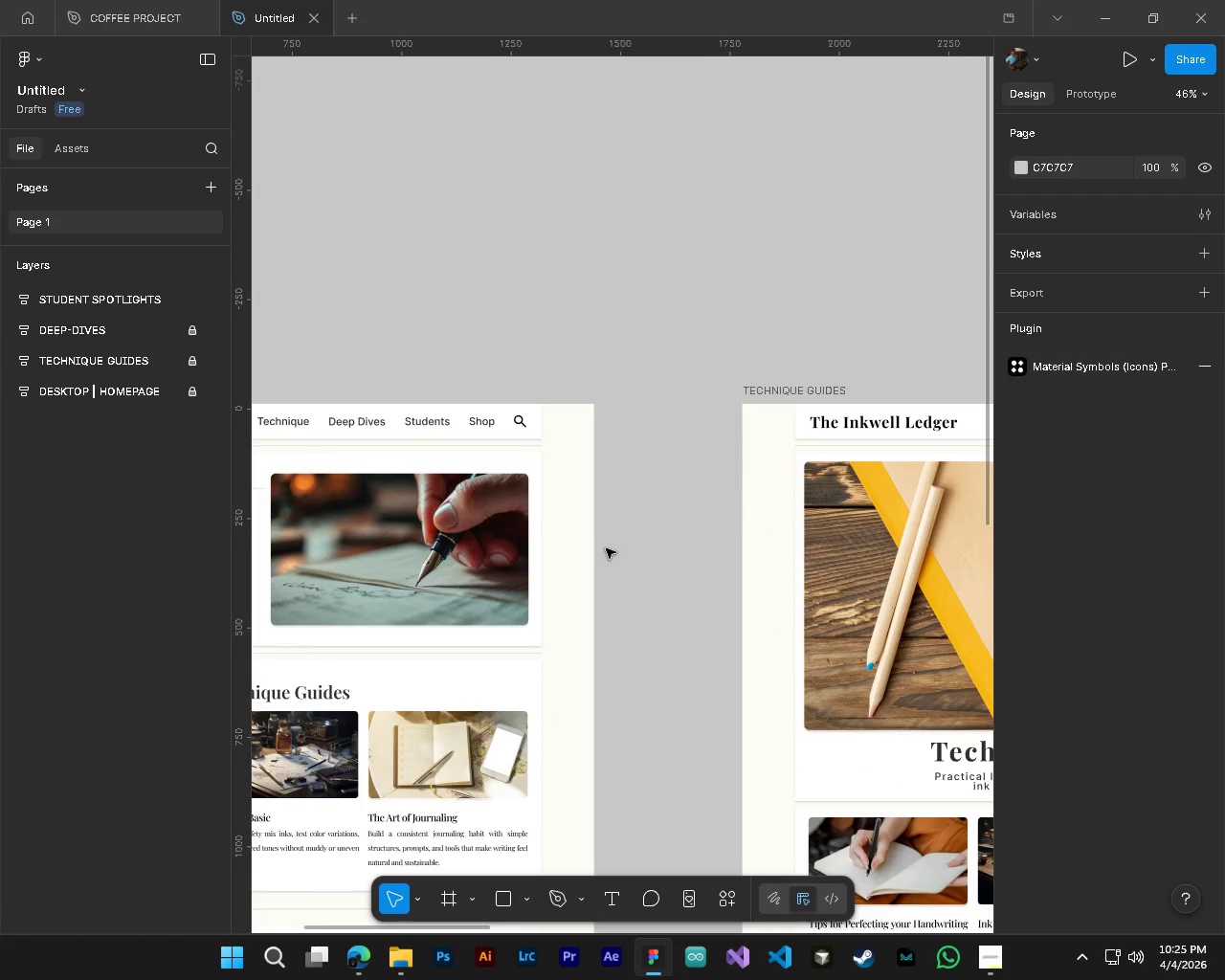 
hold_key(key=AltLeft, duration=0.73)
 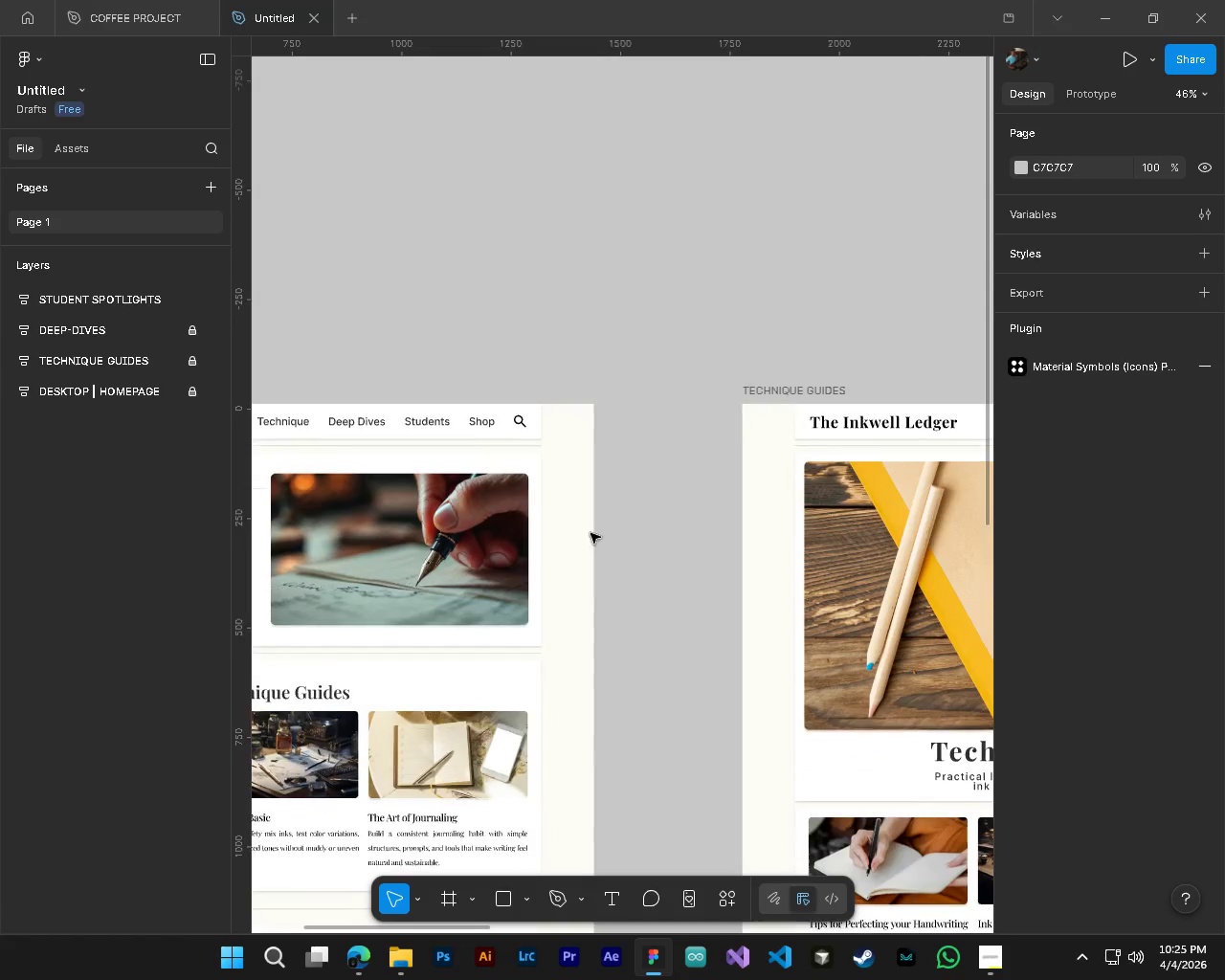 
key(Shift+ShiftLeft)
 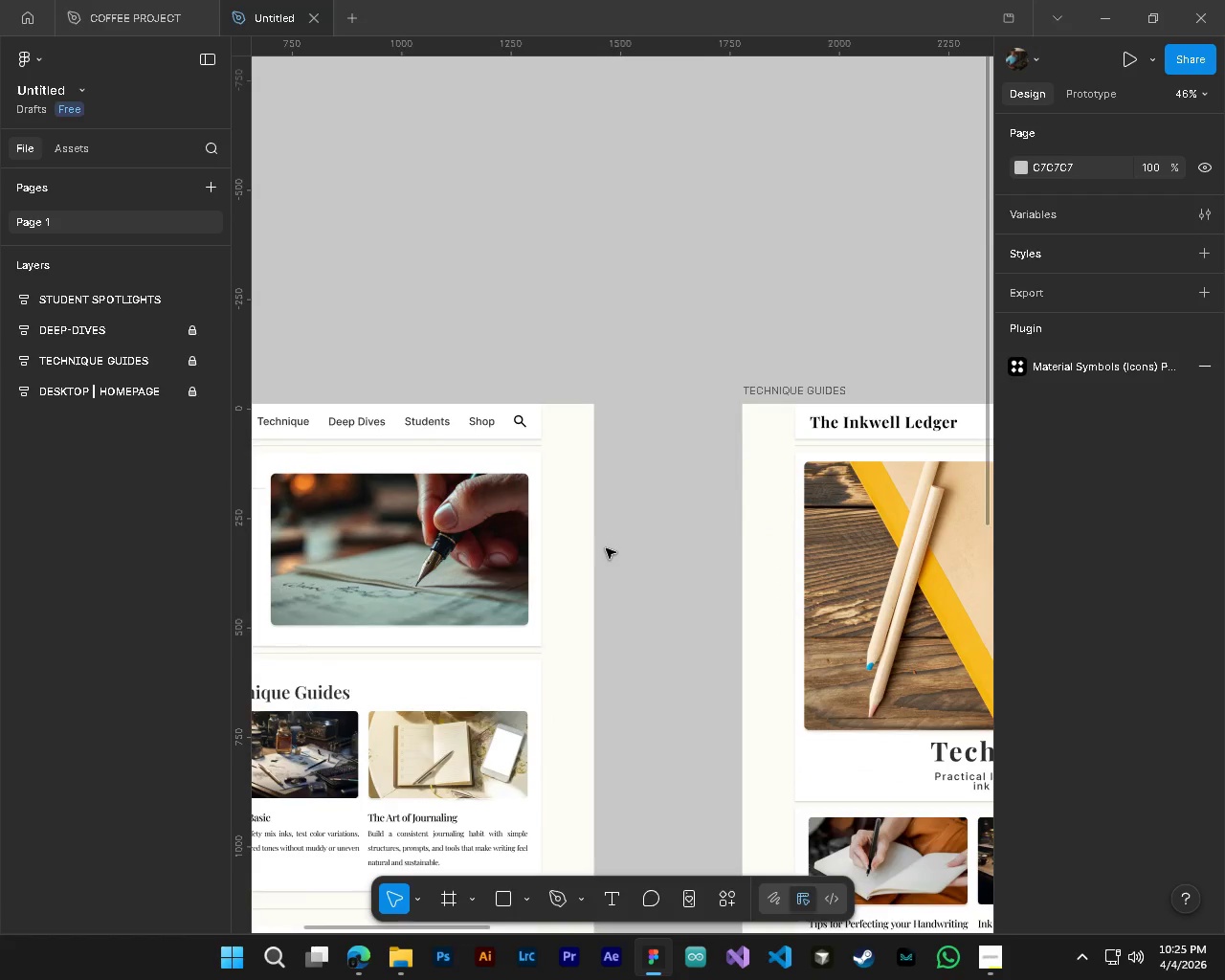 
scroll: coordinate [455, 434], scroll_direction: up, amount: 9.0
 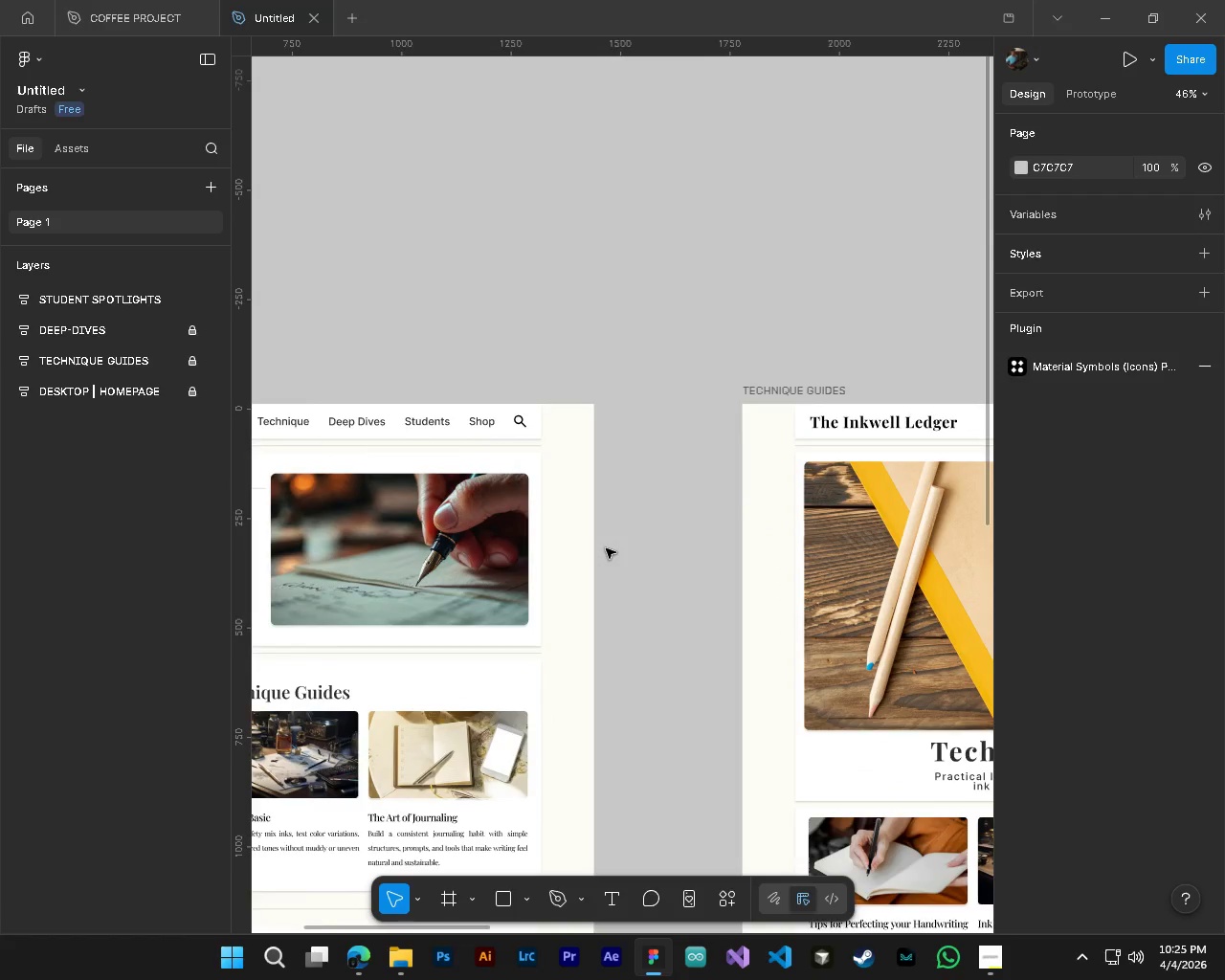 
hold_key(key=AltLeft, duration=2.08)
hold_key(key=ControlLeft, duration=1.5)
scroll: coordinate [611, 652], scroll_direction: down, amount: 5.0
 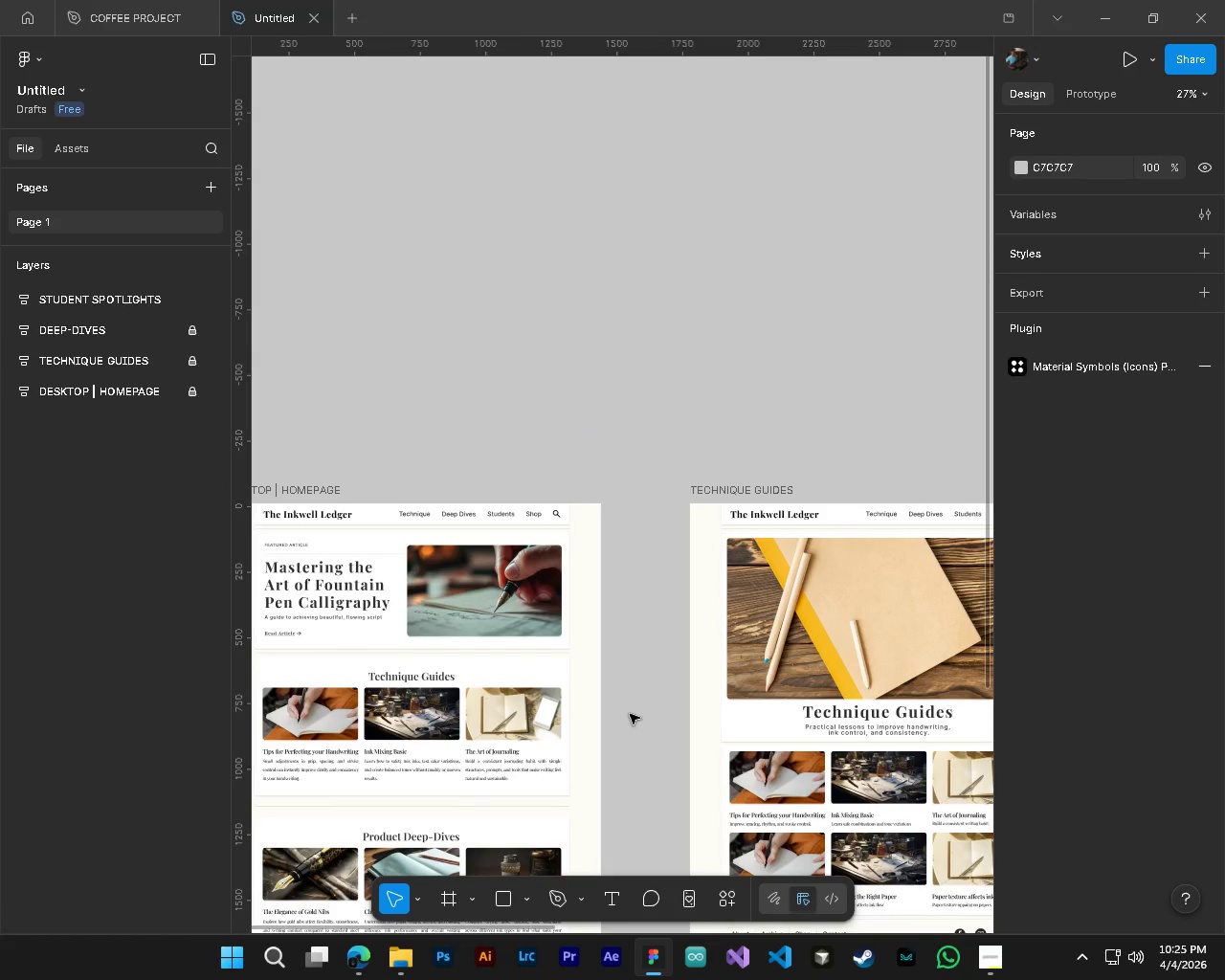 
hold_key(key=ControlLeft, duration=0.61)
hold_key(key=ShiftLeft, duration=0.55)
scroll: coordinate [630, 714], scroll_direction: down, amount: 2.0
 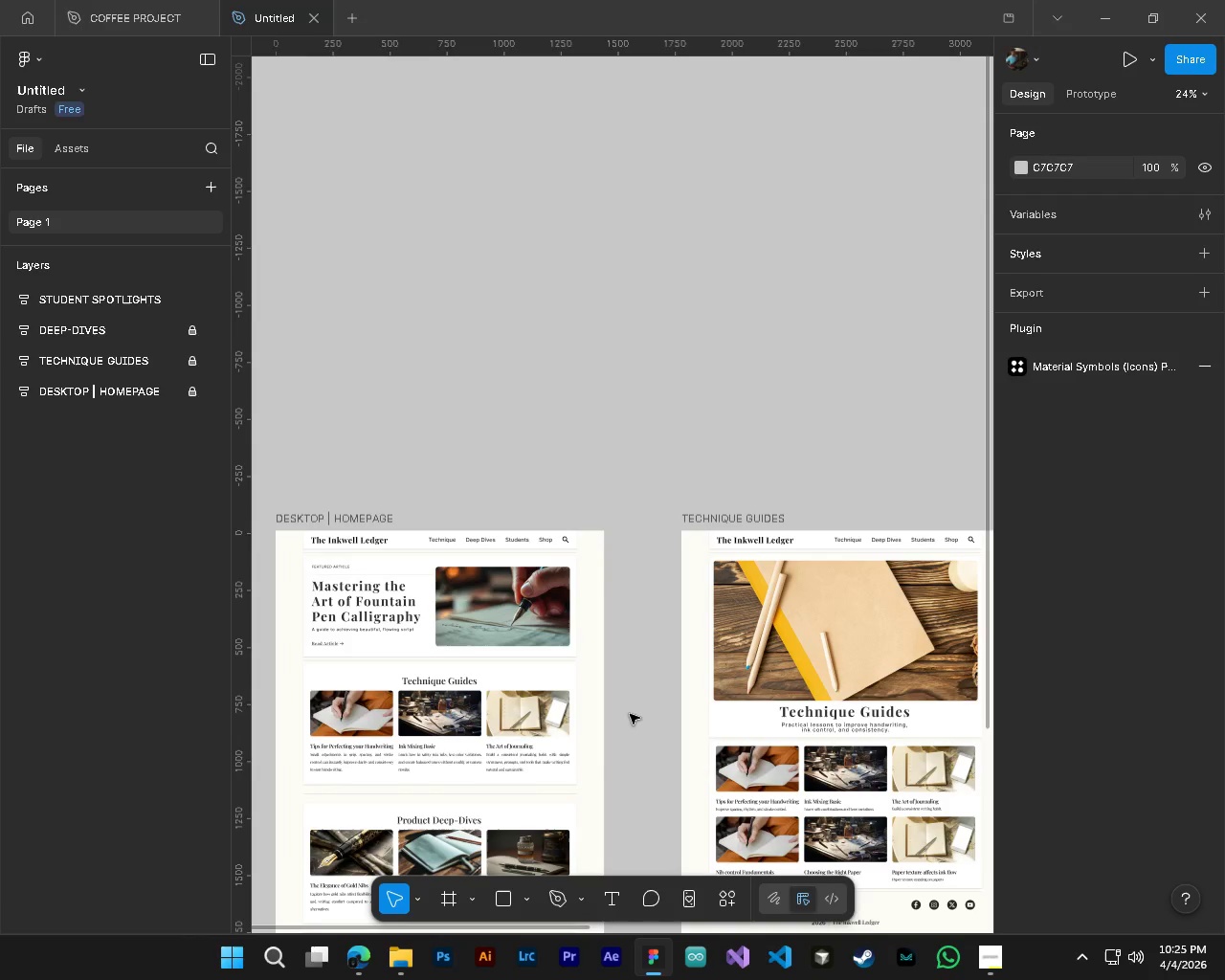 
hold_key(key=ControlLeft, duration=0.62)
 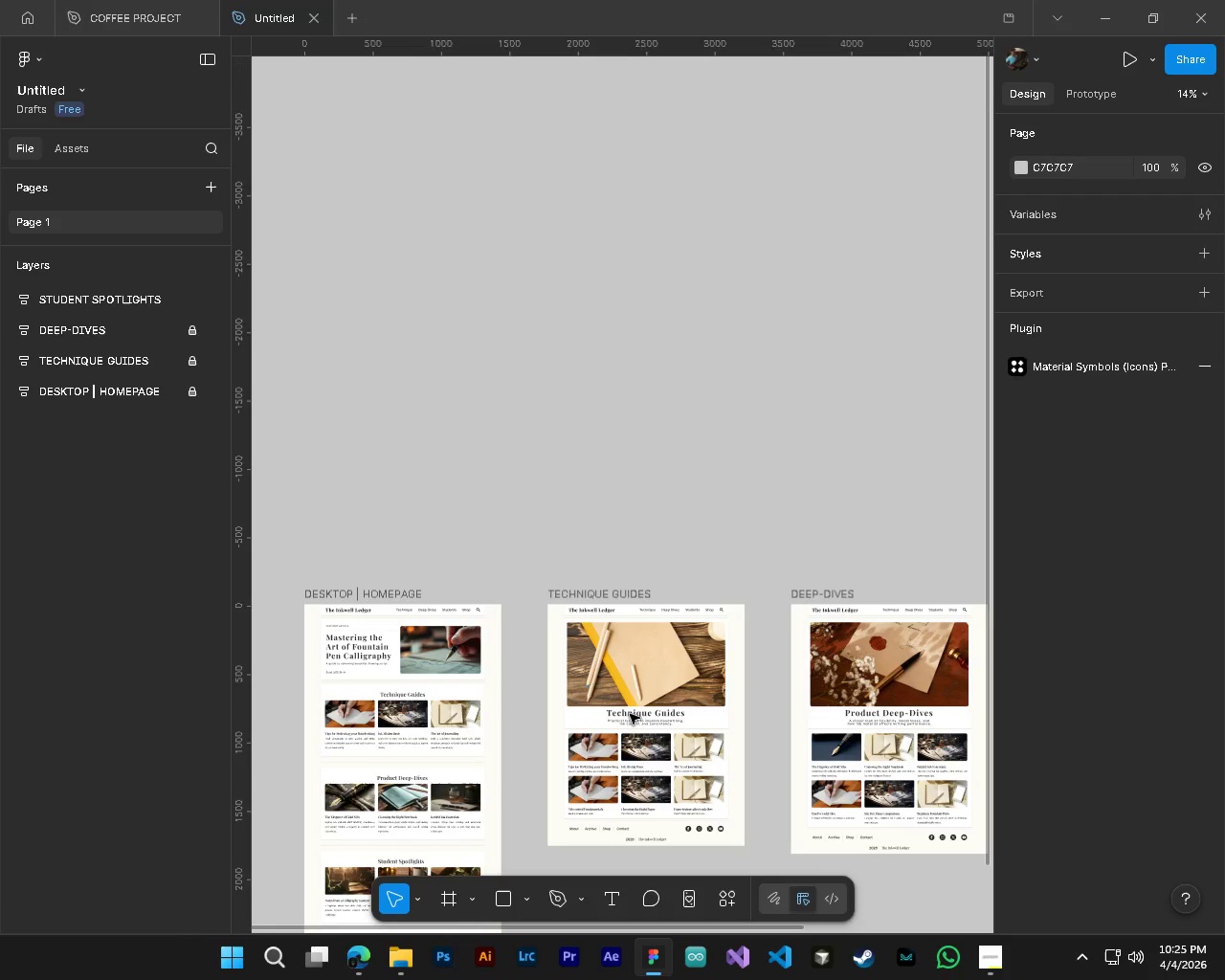 
hold_key(key=AltLeft, duration=0.55)
 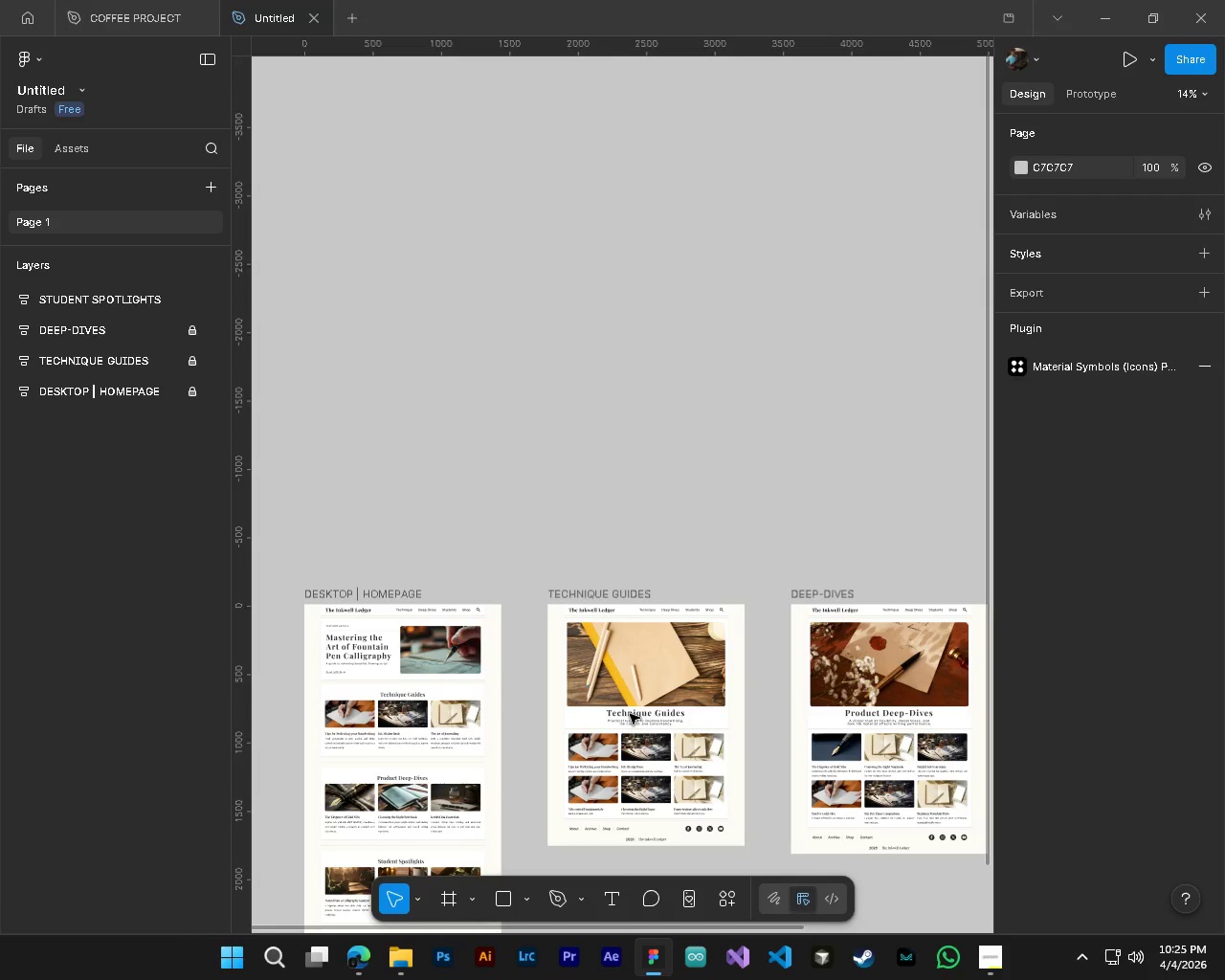 
hold_key(key=ShiftLeft, duration=0.44)
 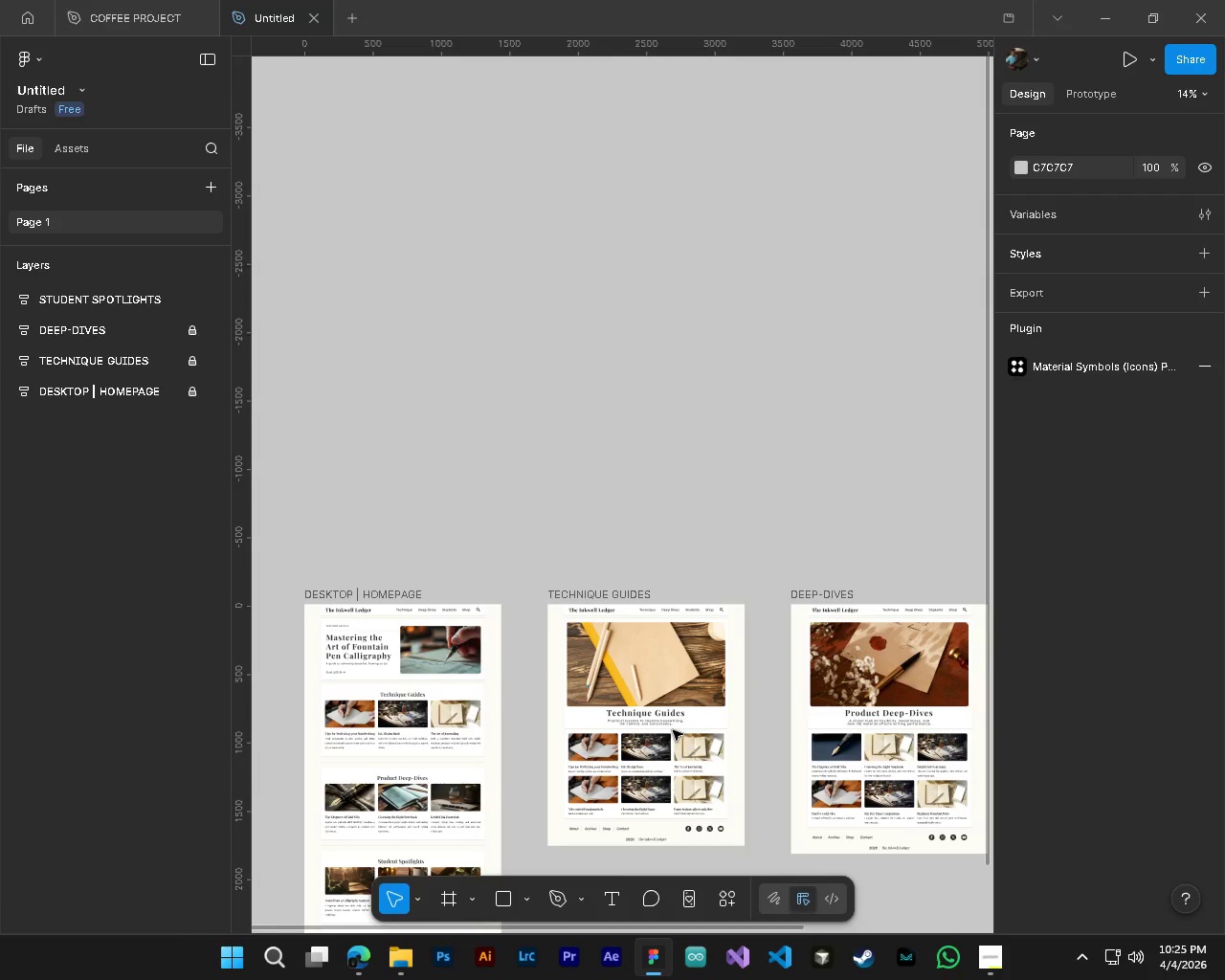 
hold_key(key=ControlLeft, duration=1.12)
 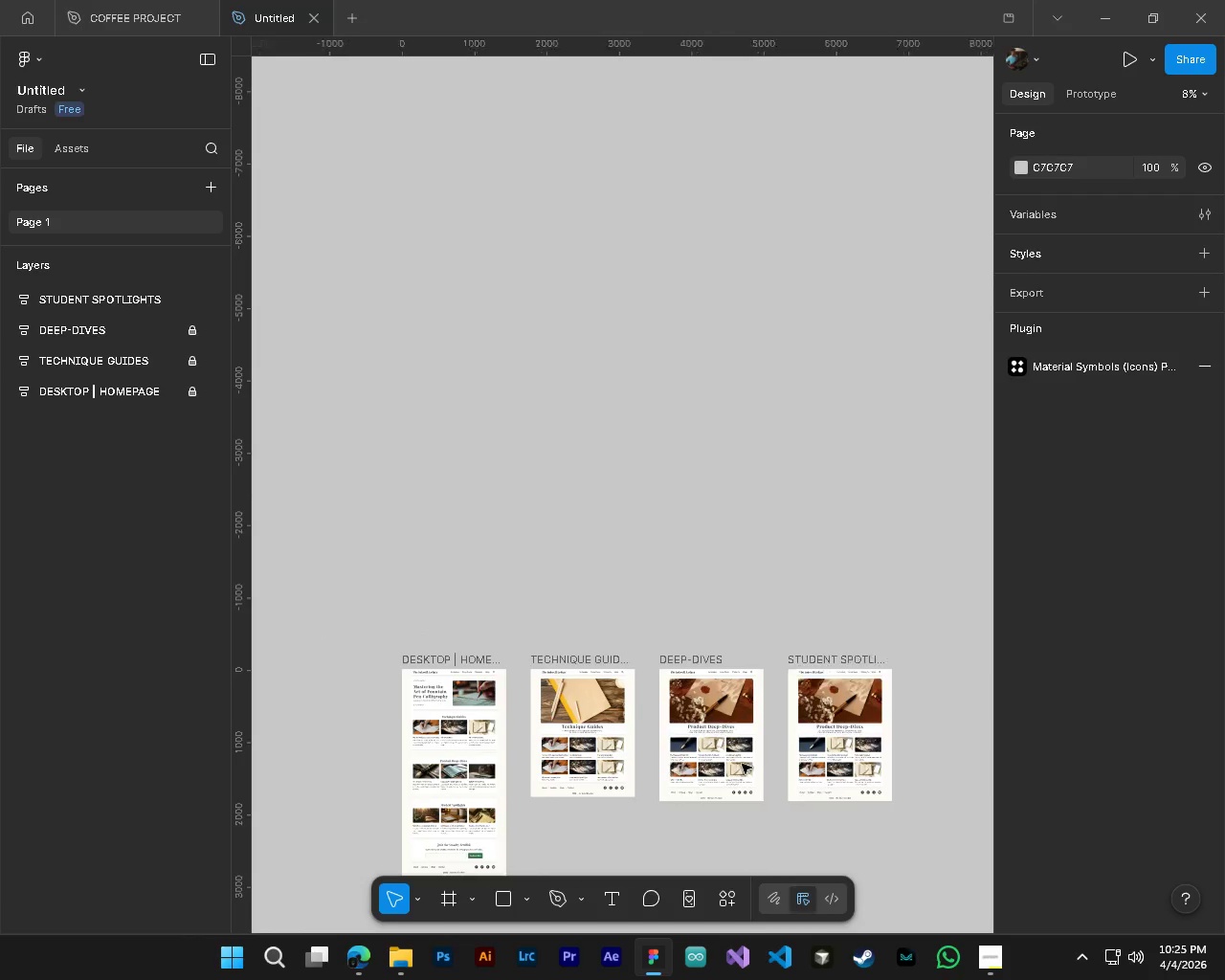 
hold_key(key=AltLeft, duration=1.03)
 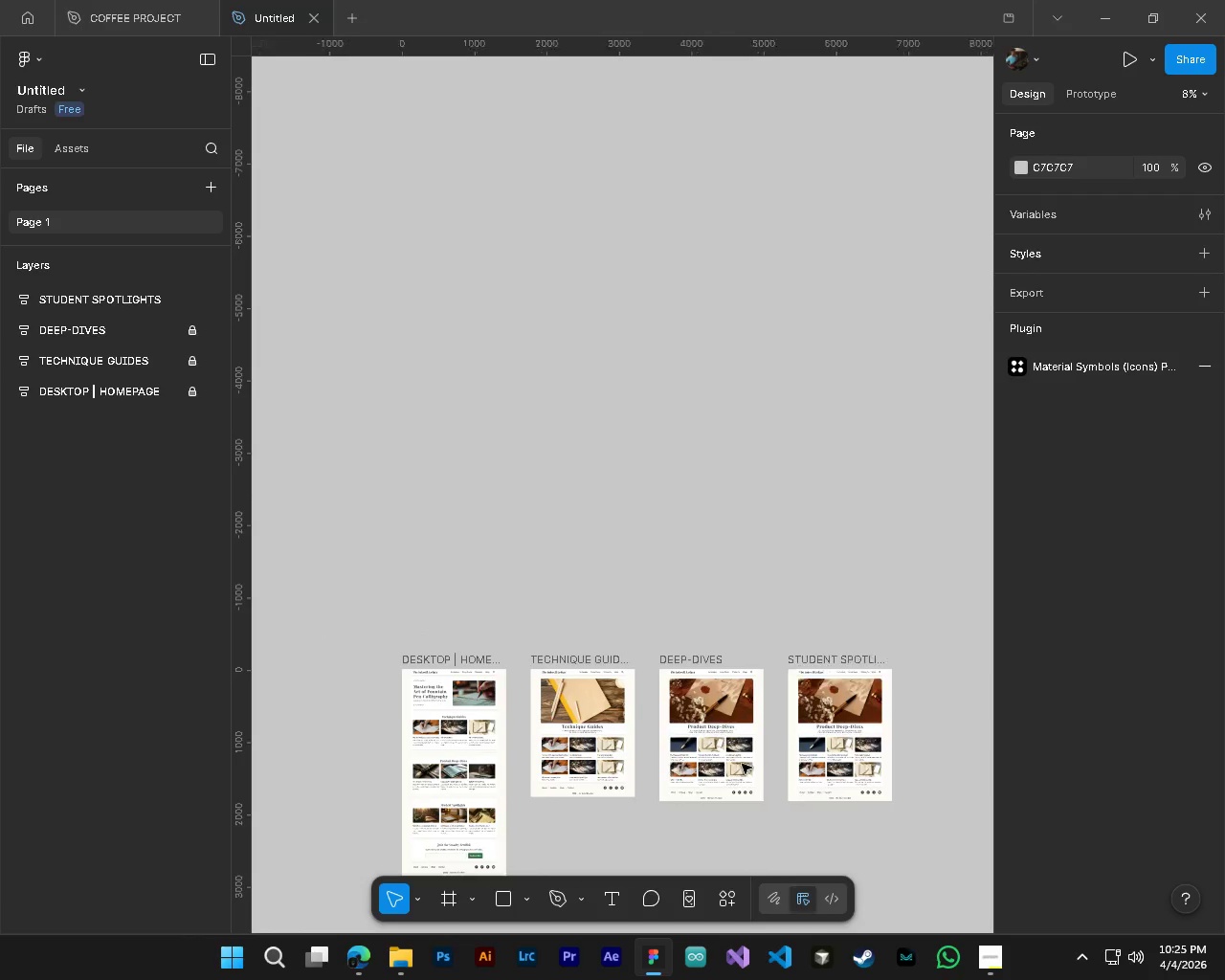 
hold_key(key=ShiftLeft, duration=0.45)
 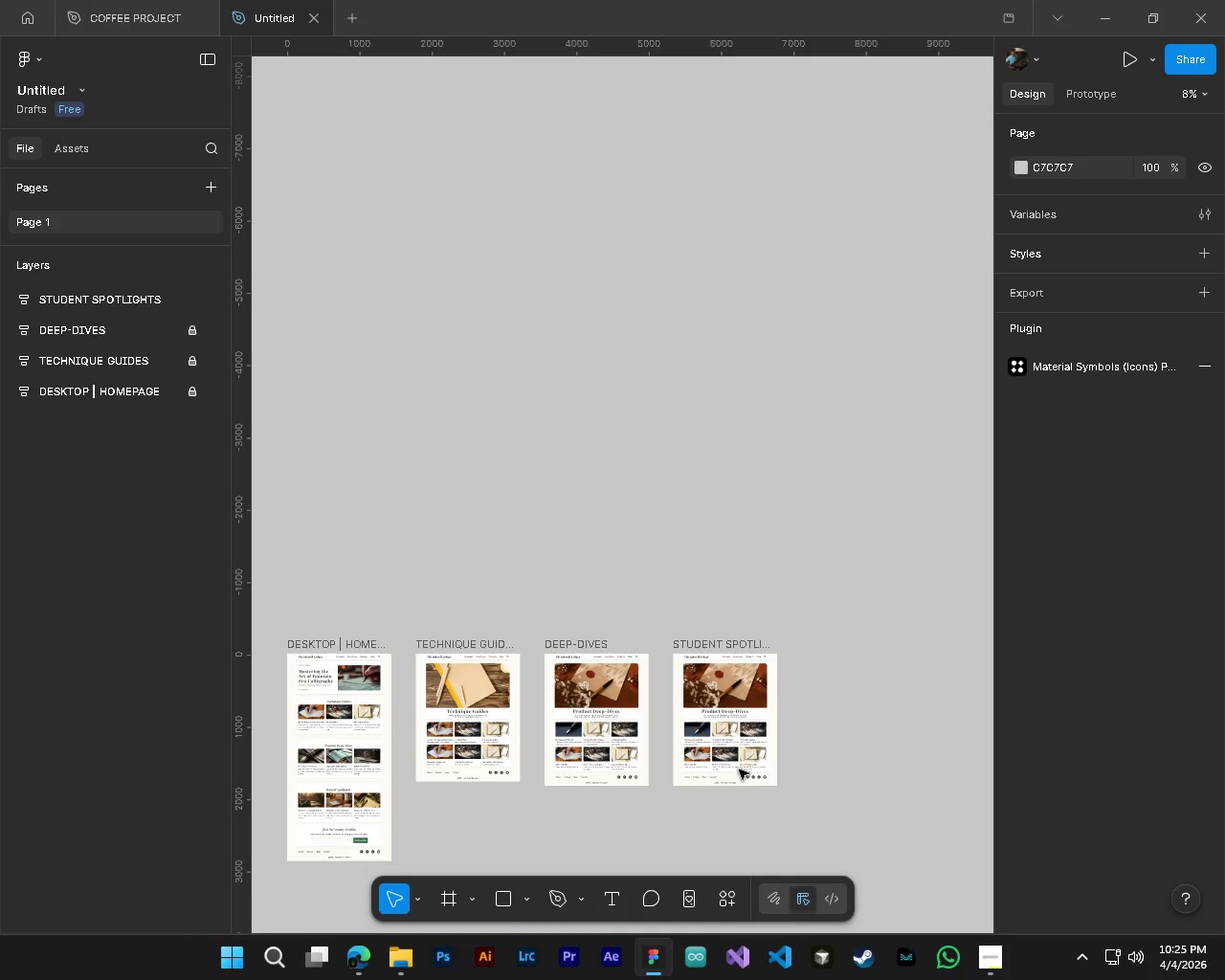 
scroll: coordinate [739, 769], scroll_direction: down, amount: 16.0
 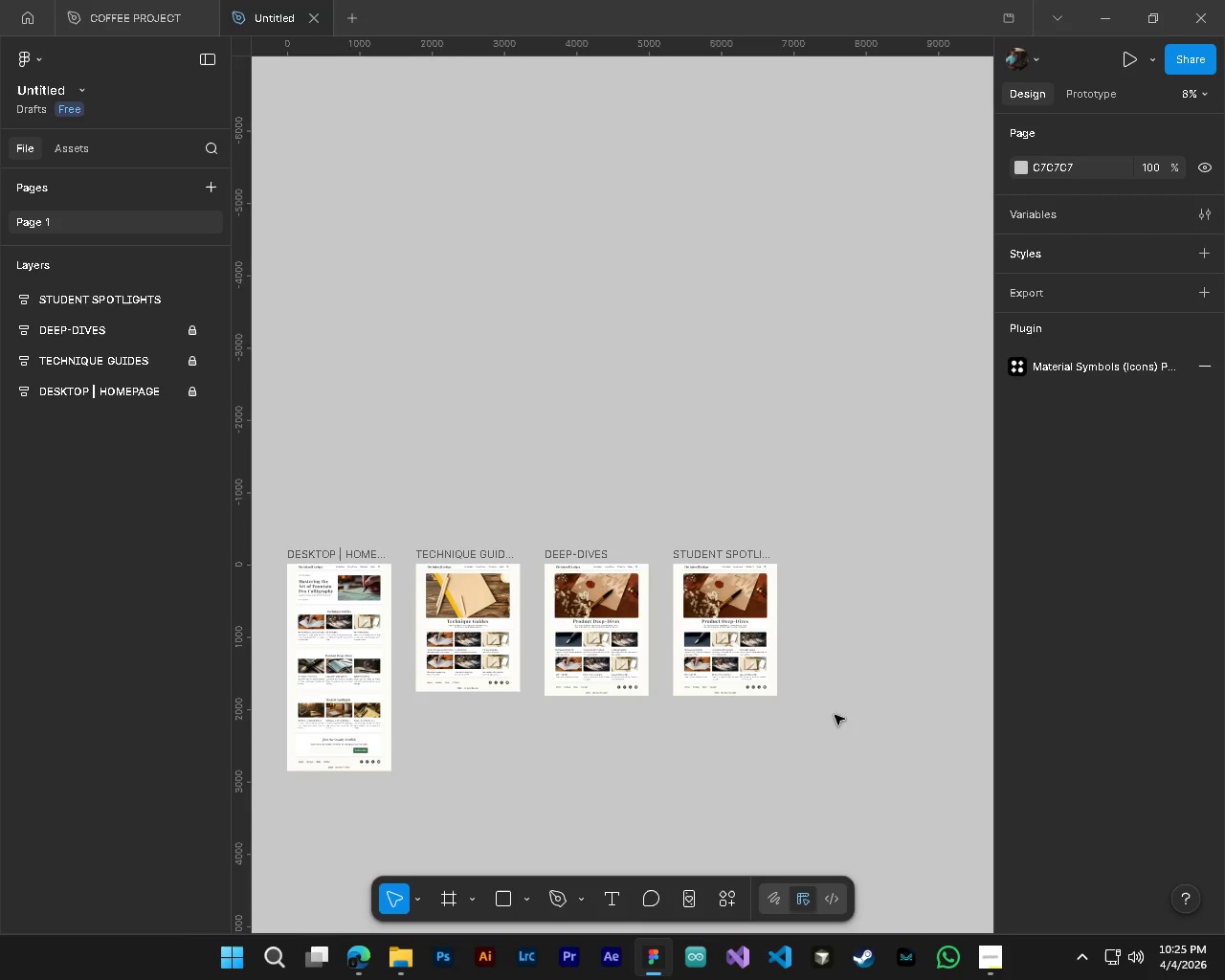 
hold_key(key=ShiftLeft, duration=0.56)
scroll: coordinate [734, 785], scroll_direction: up, amount: 3.0
 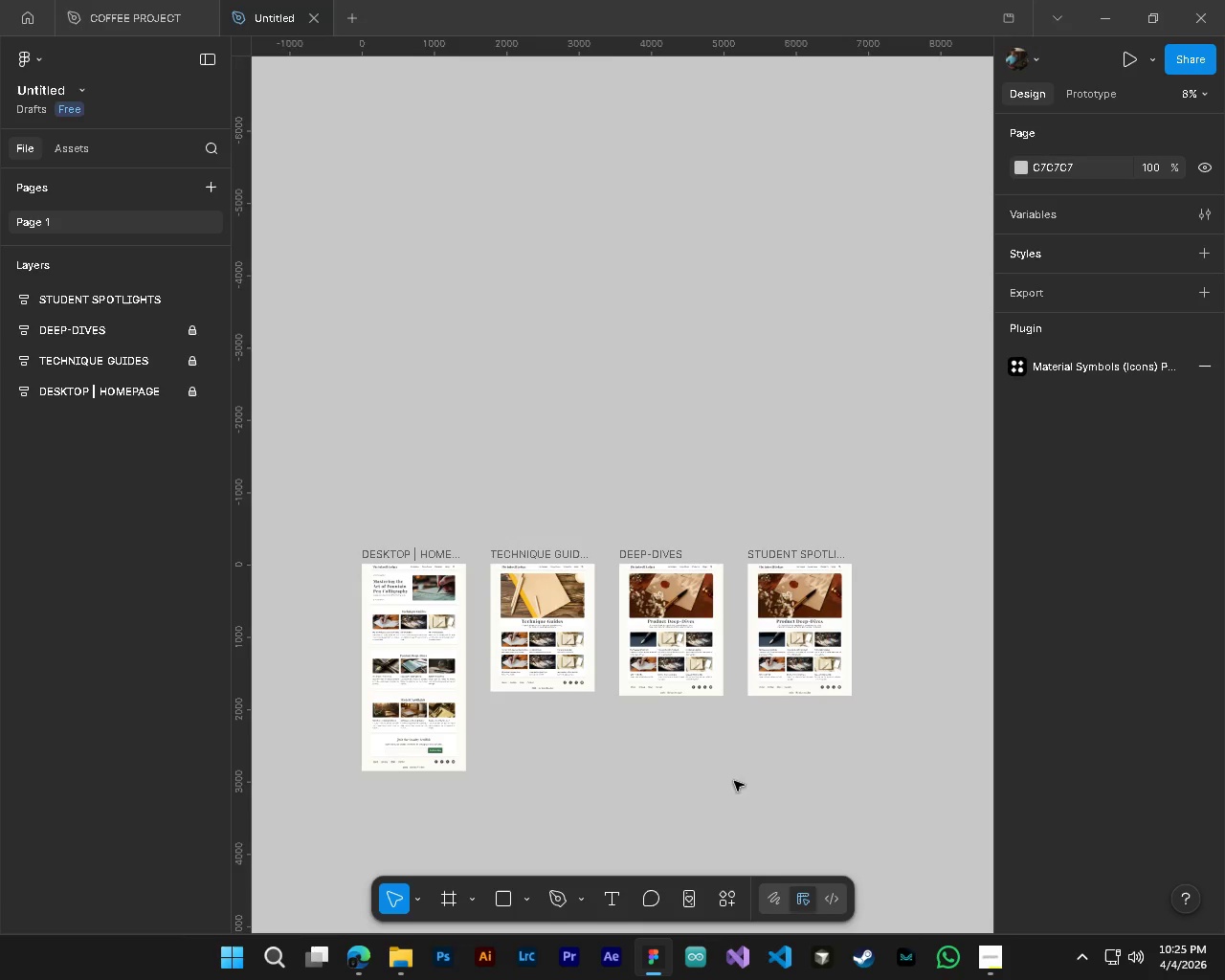 
hold_key(key=AltLeft, duration=2.67)
hold_key(key=ControlLeft, duration=1.53)
scroll: coordinate [645, 692], scroll_direction: up, amount: 4.0
 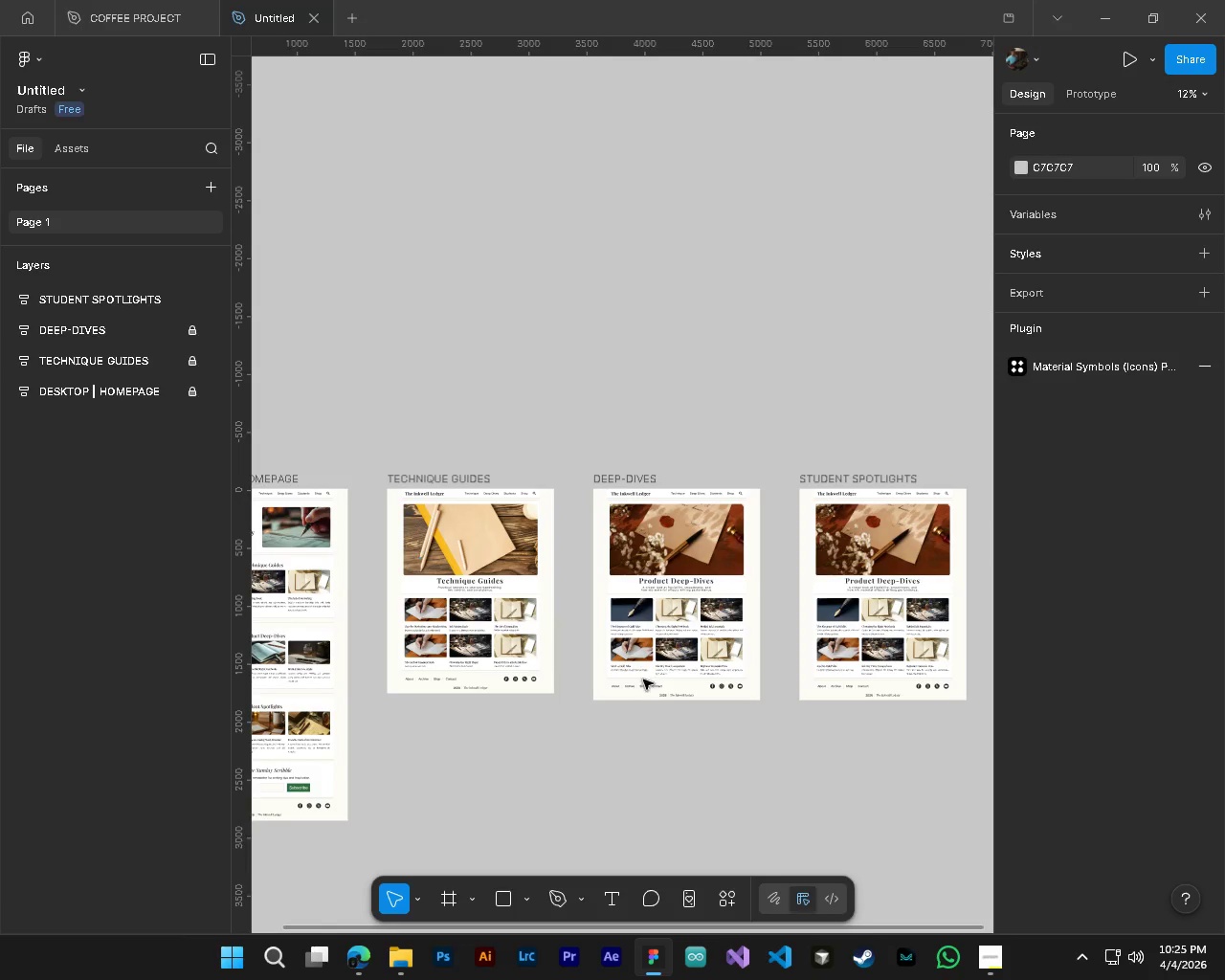 
hold_key(key=ControlLeft, duration=1.12)
scroll: coordinate [641, 655], scroll_direction: up, amount: 13.0
 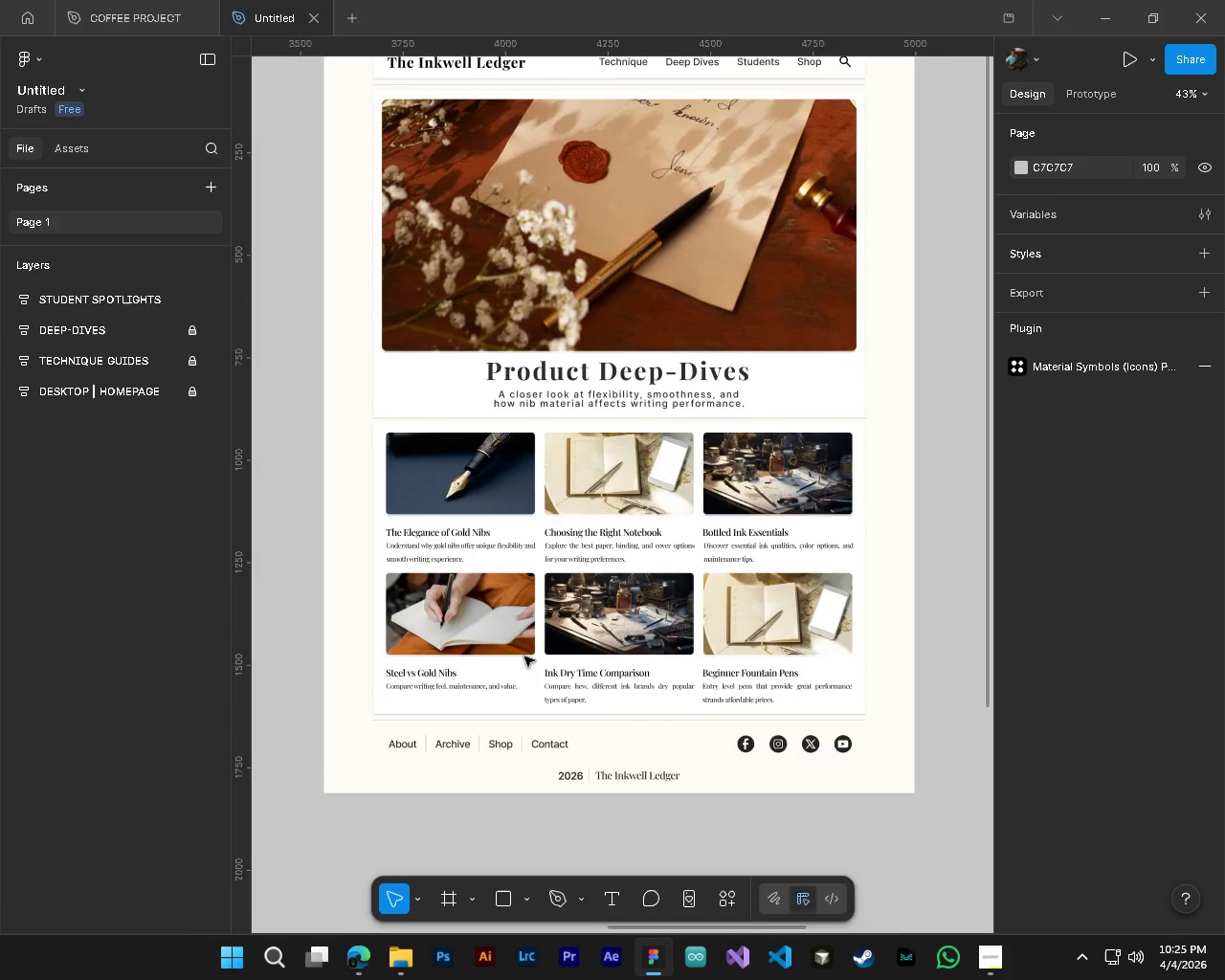 
hold_key(key=ShiftLeft, duration=0.31)
 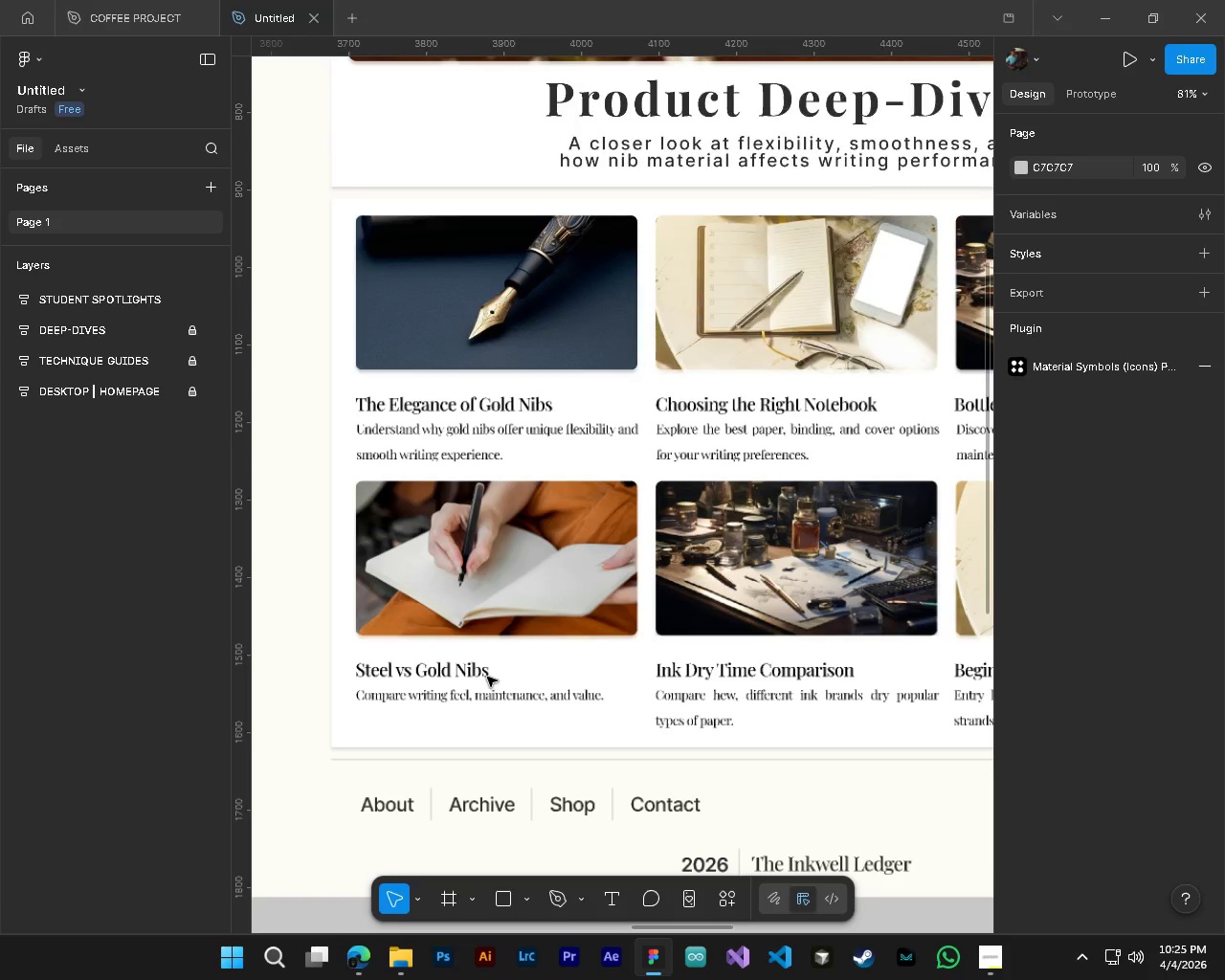 
hold_key(key=AltLeft, duration=0.5)
 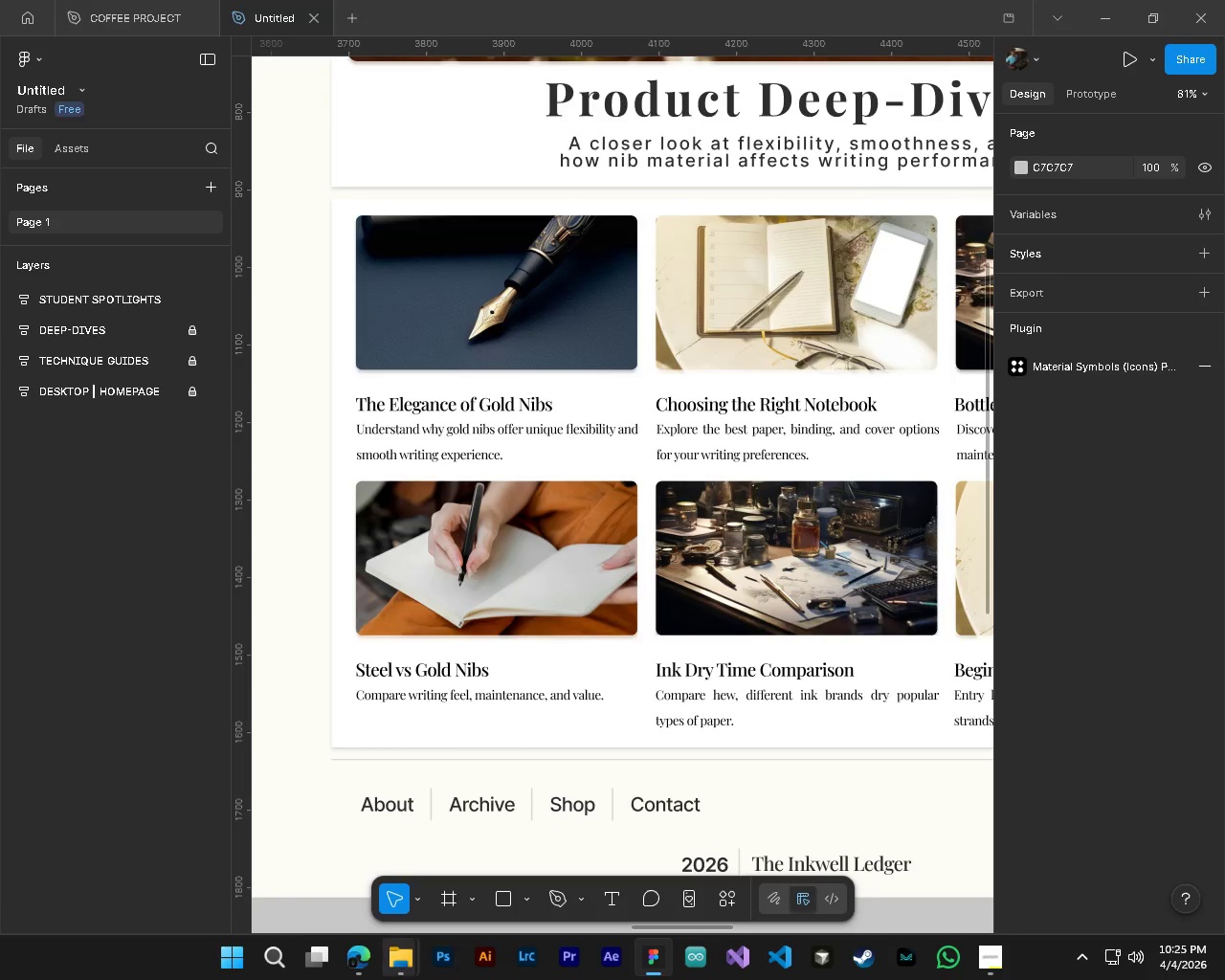 
hold_key(key=ControlLeft, duration=0.53)
 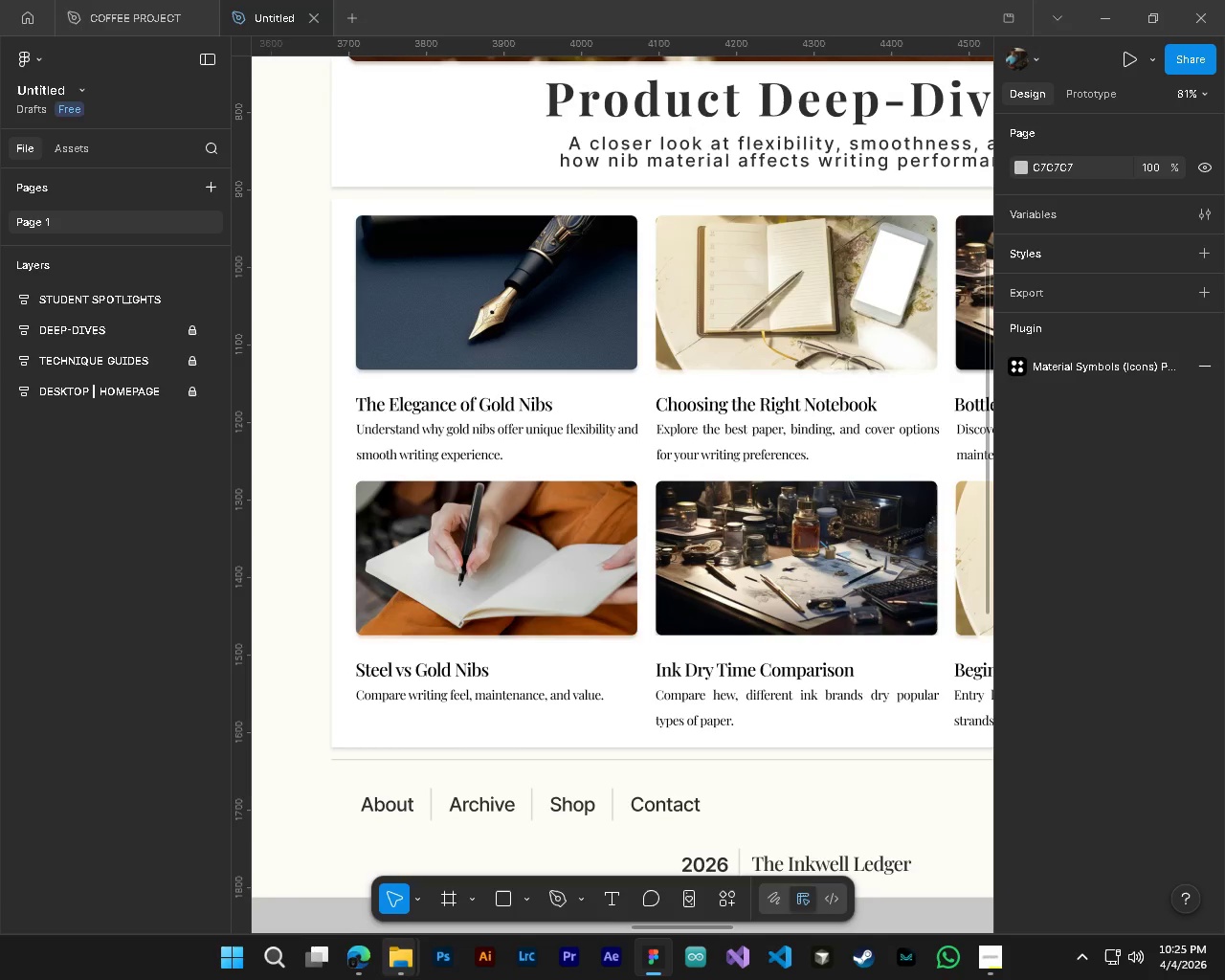 
key(Shift+ShiftLeft)
 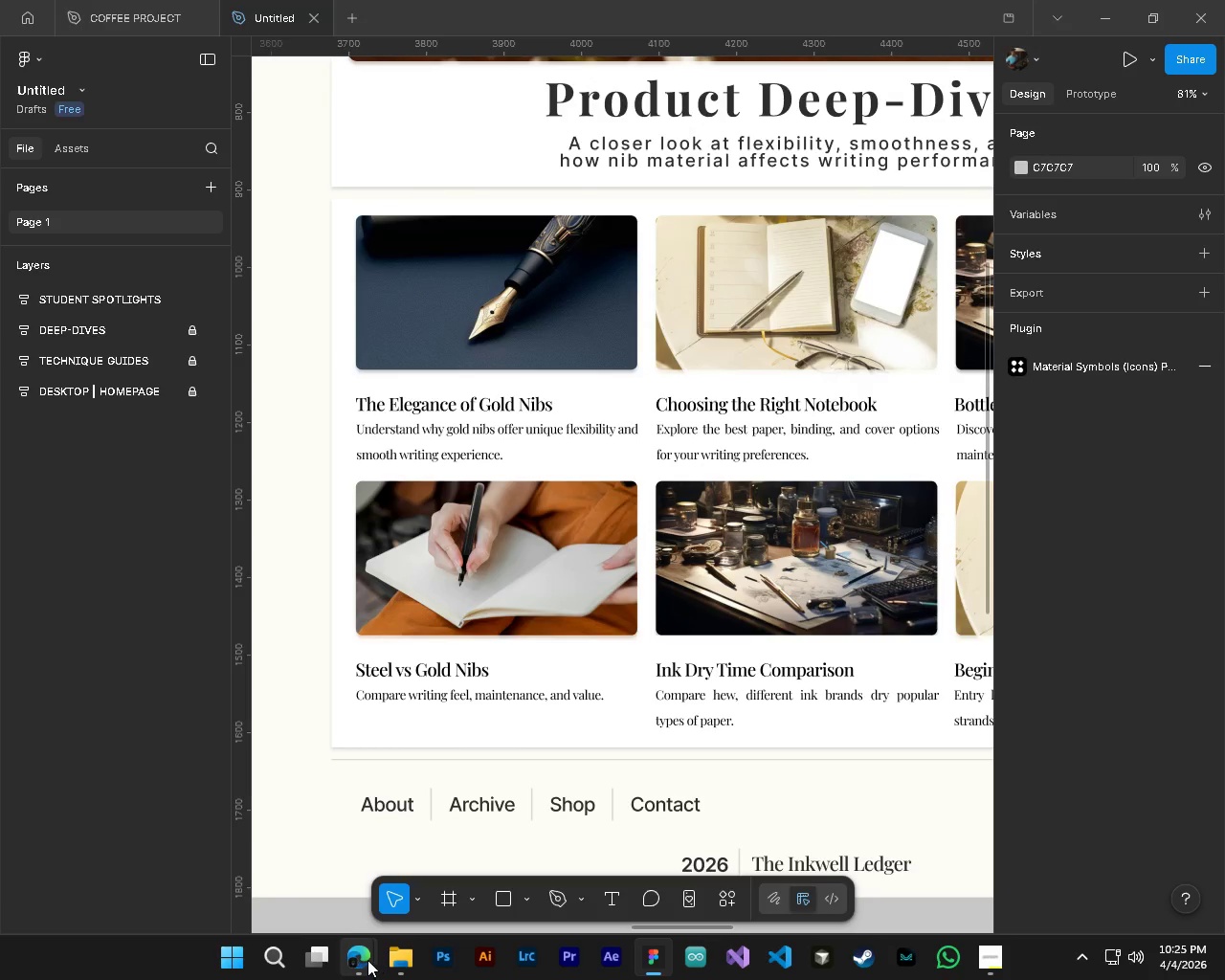 
scroll: coordinate [510, 677], scroll_direction: up, amount: 8.0
 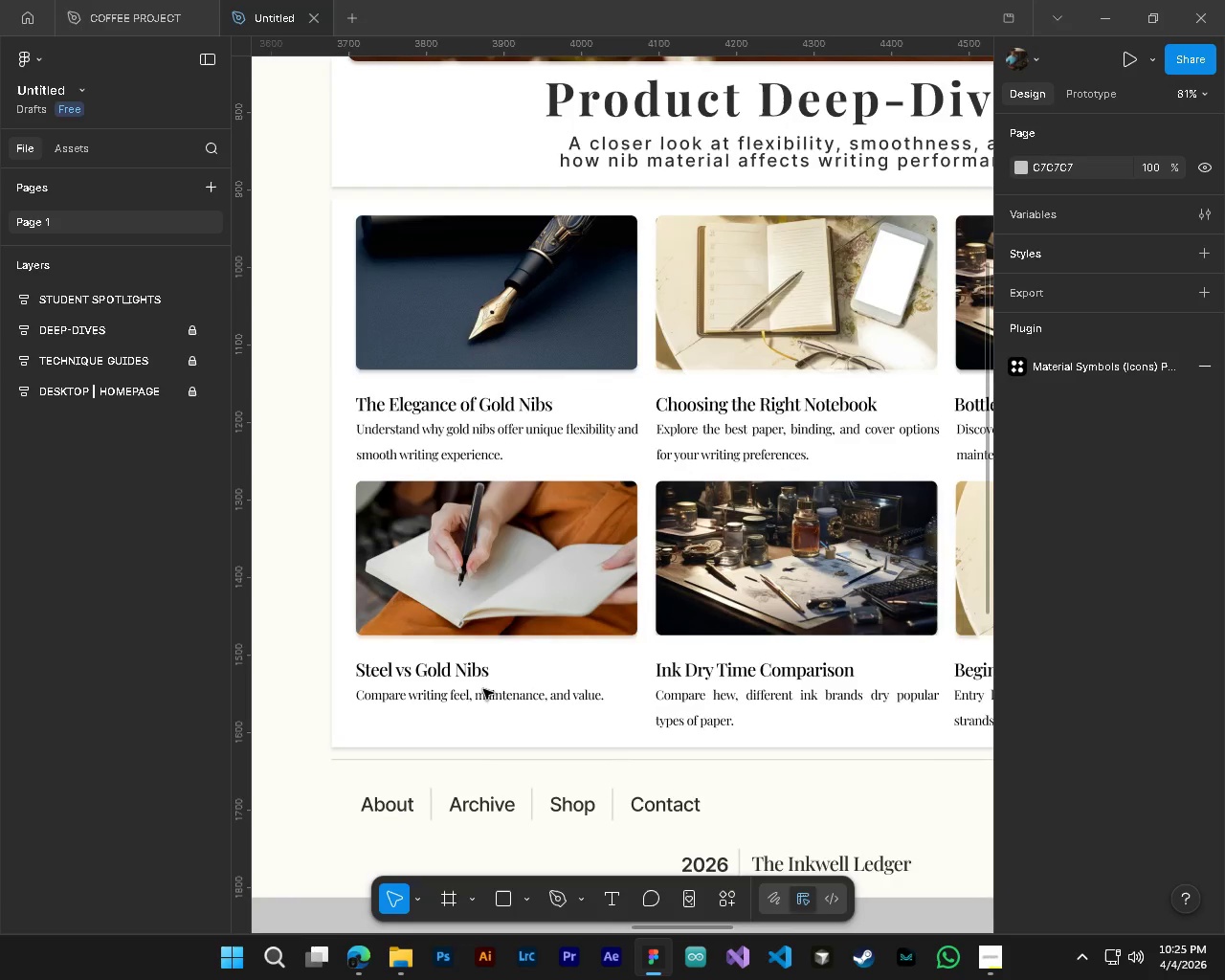 
left_click([366, 959])
 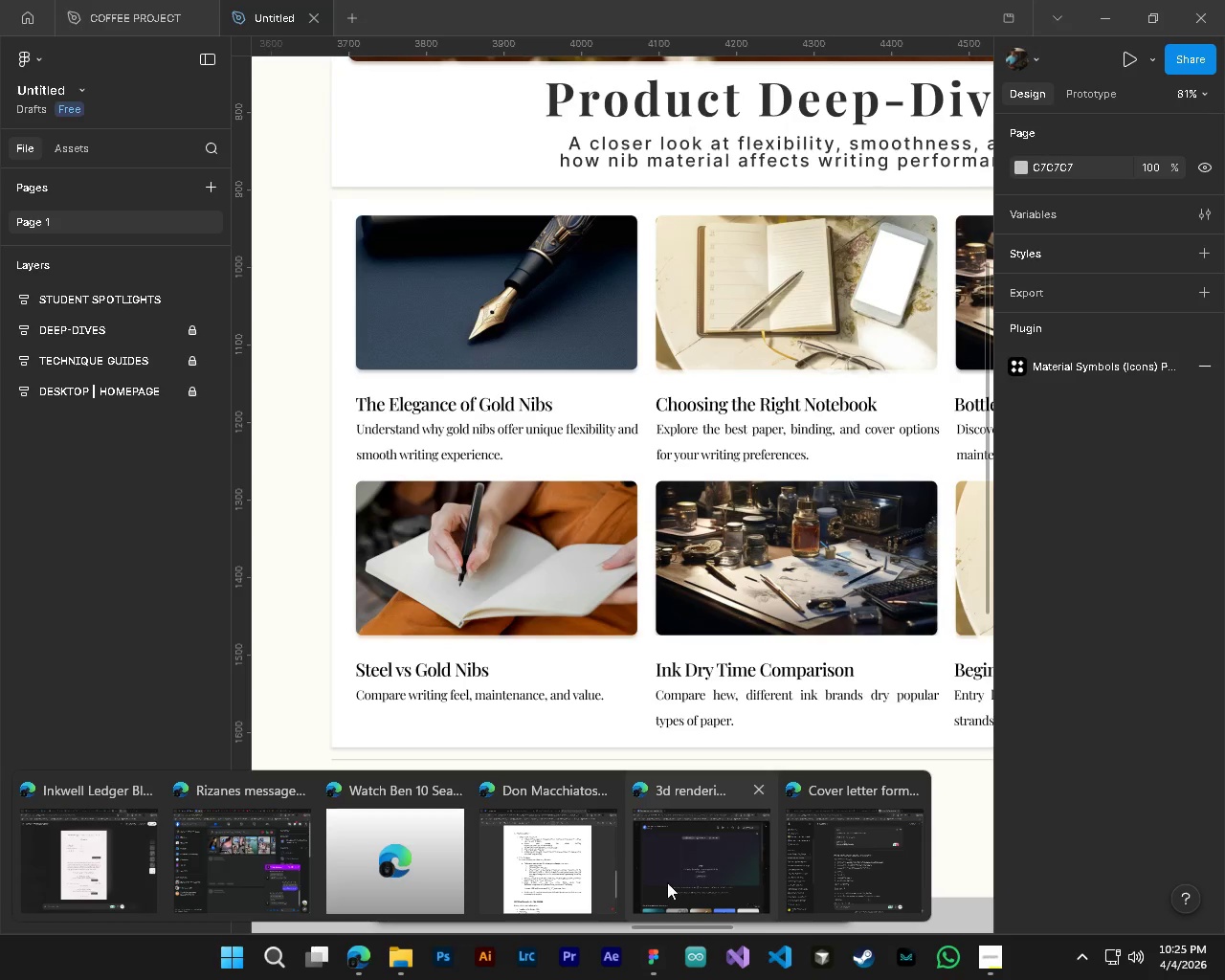 
left_click([667, 882])
 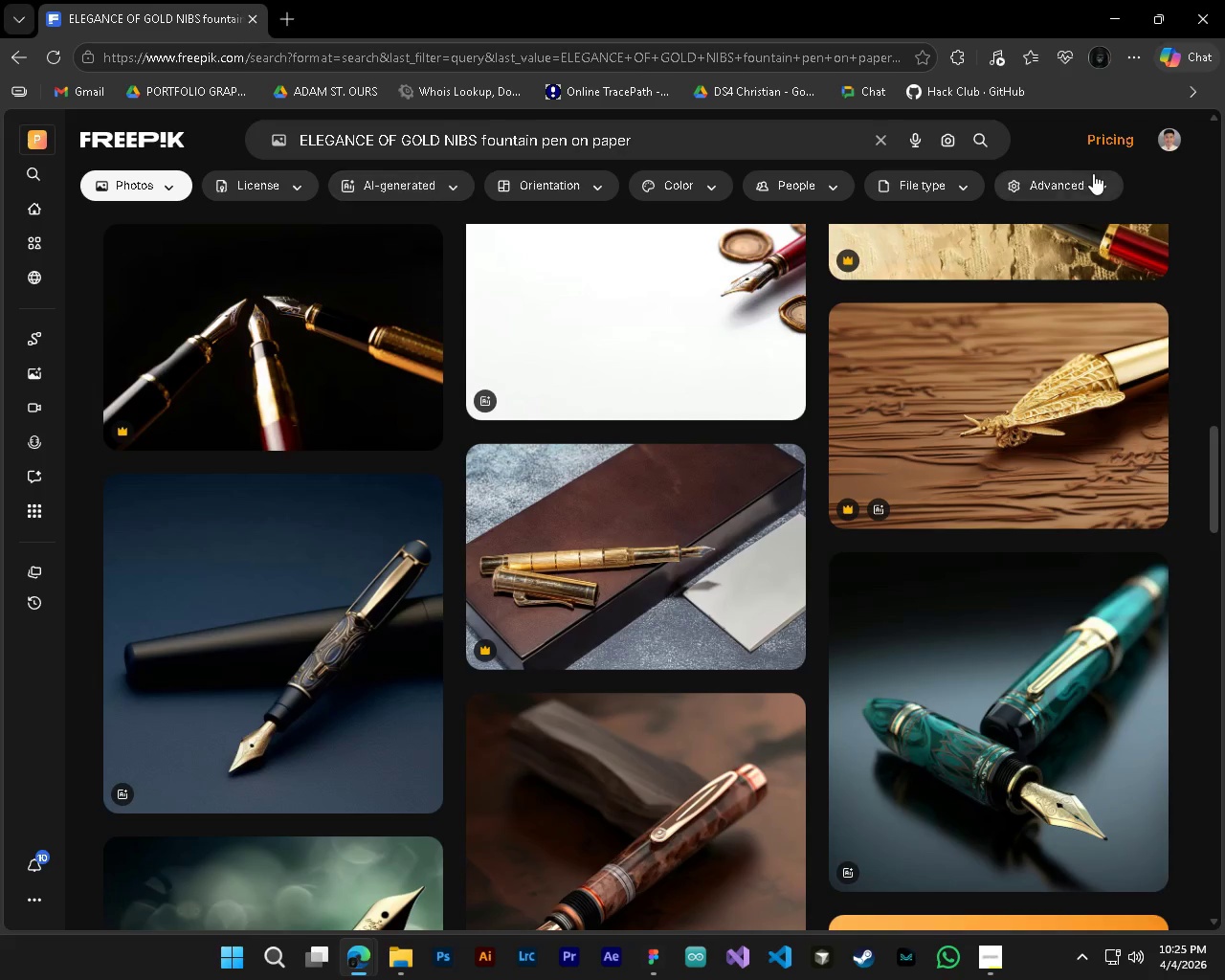 
left_click([582, 135])
 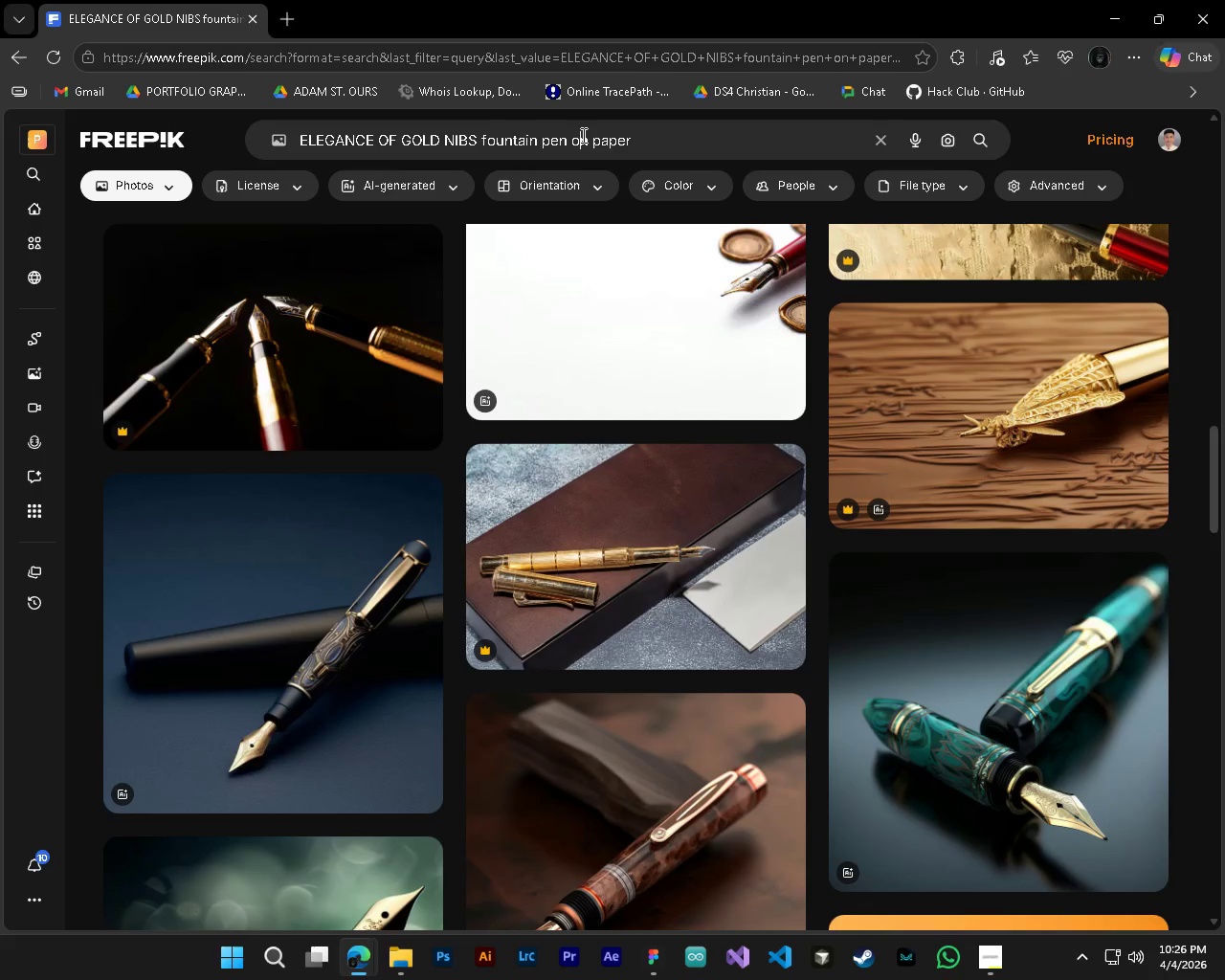 
key(Control+ControlLeft)
 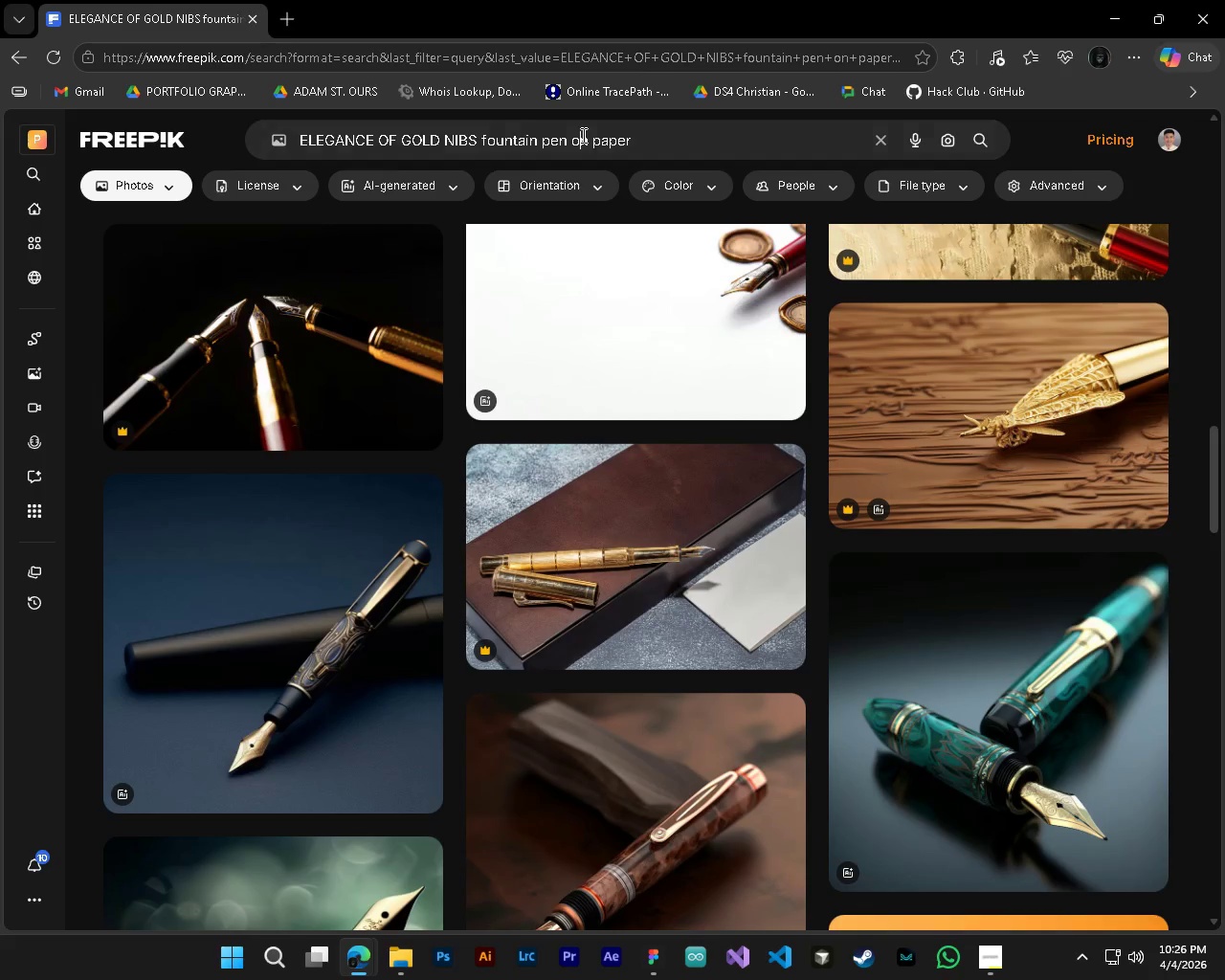 
key(Control+A)
 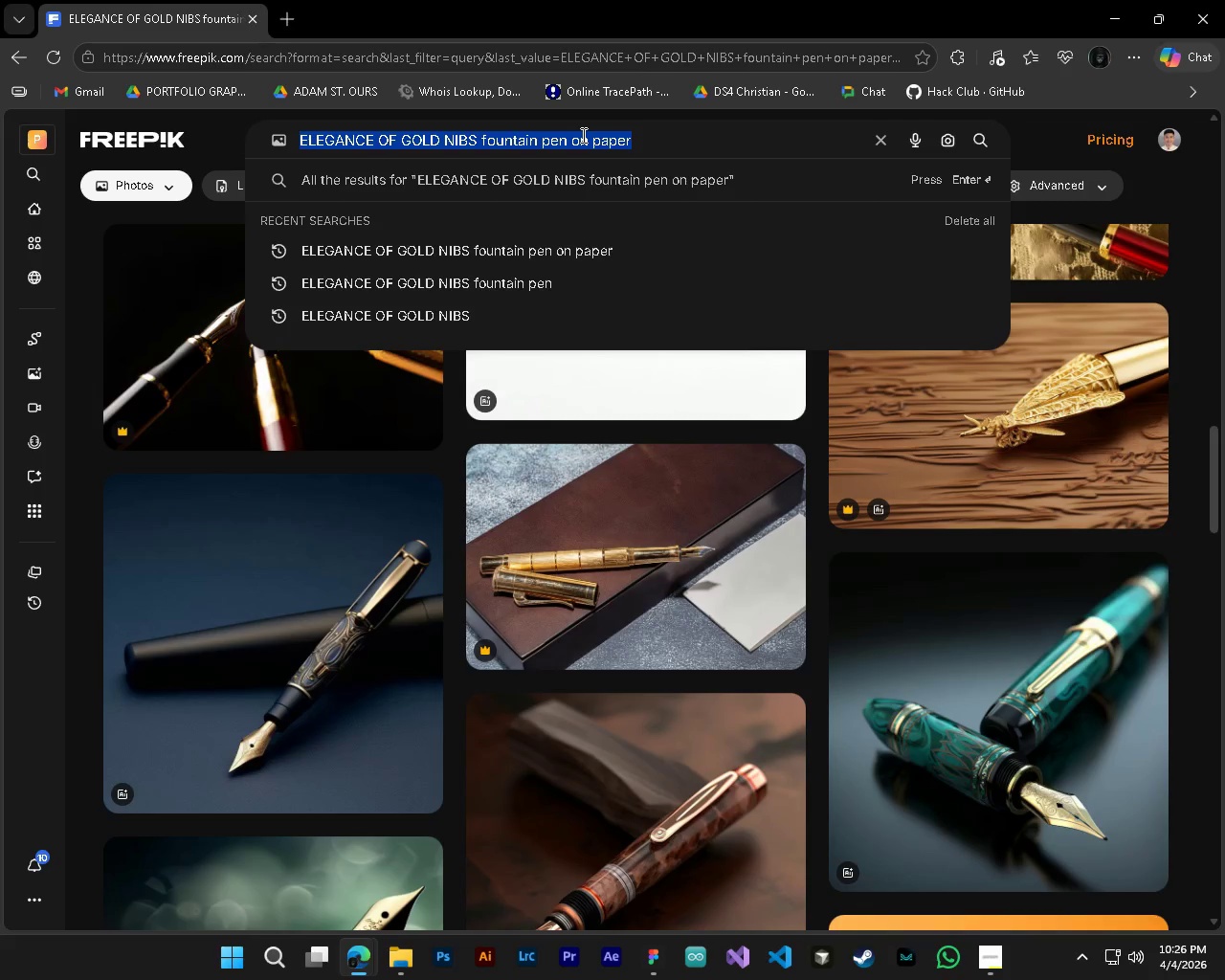 
type(steel vs gold nibs fountain pen)
 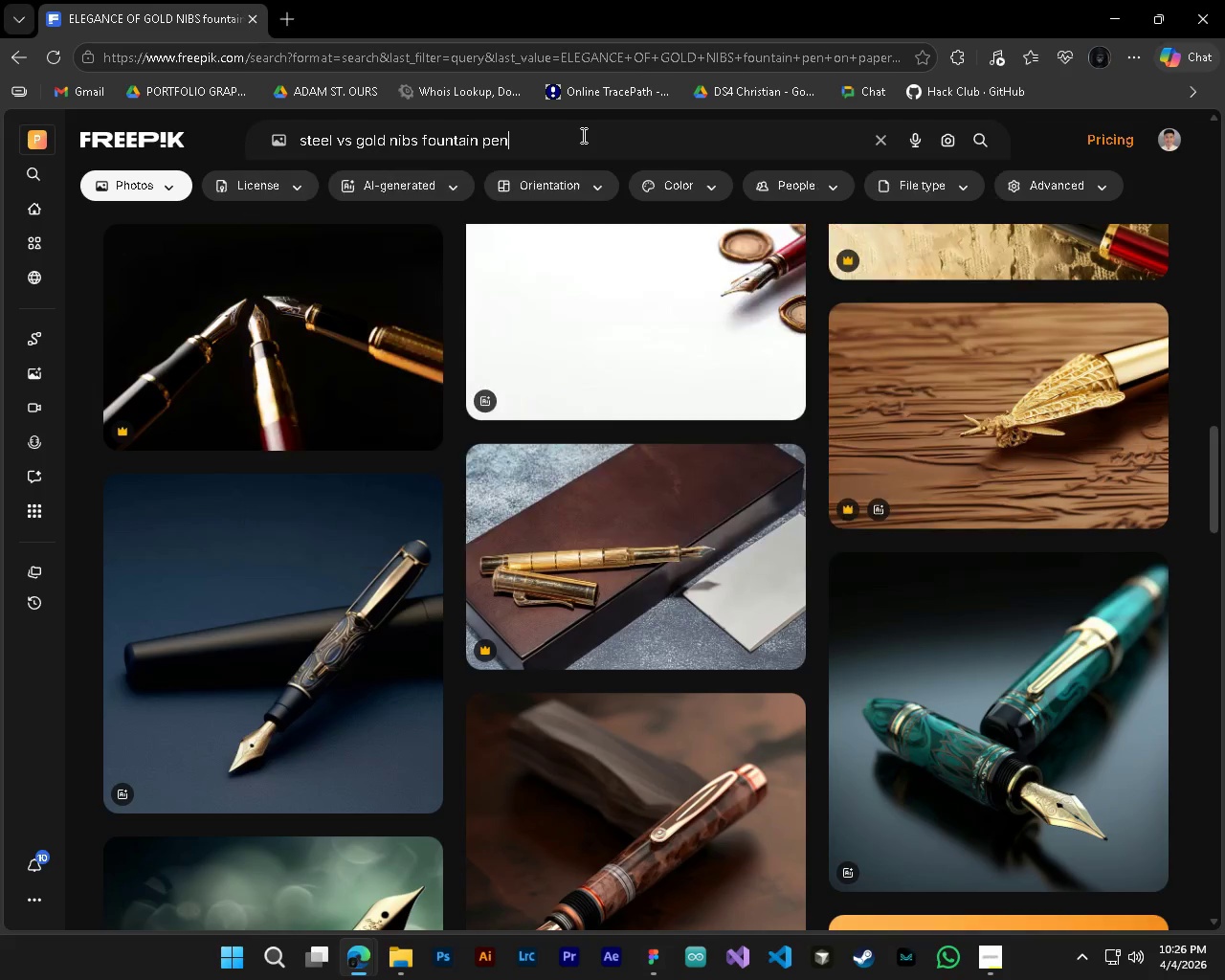 
key(Enter)
 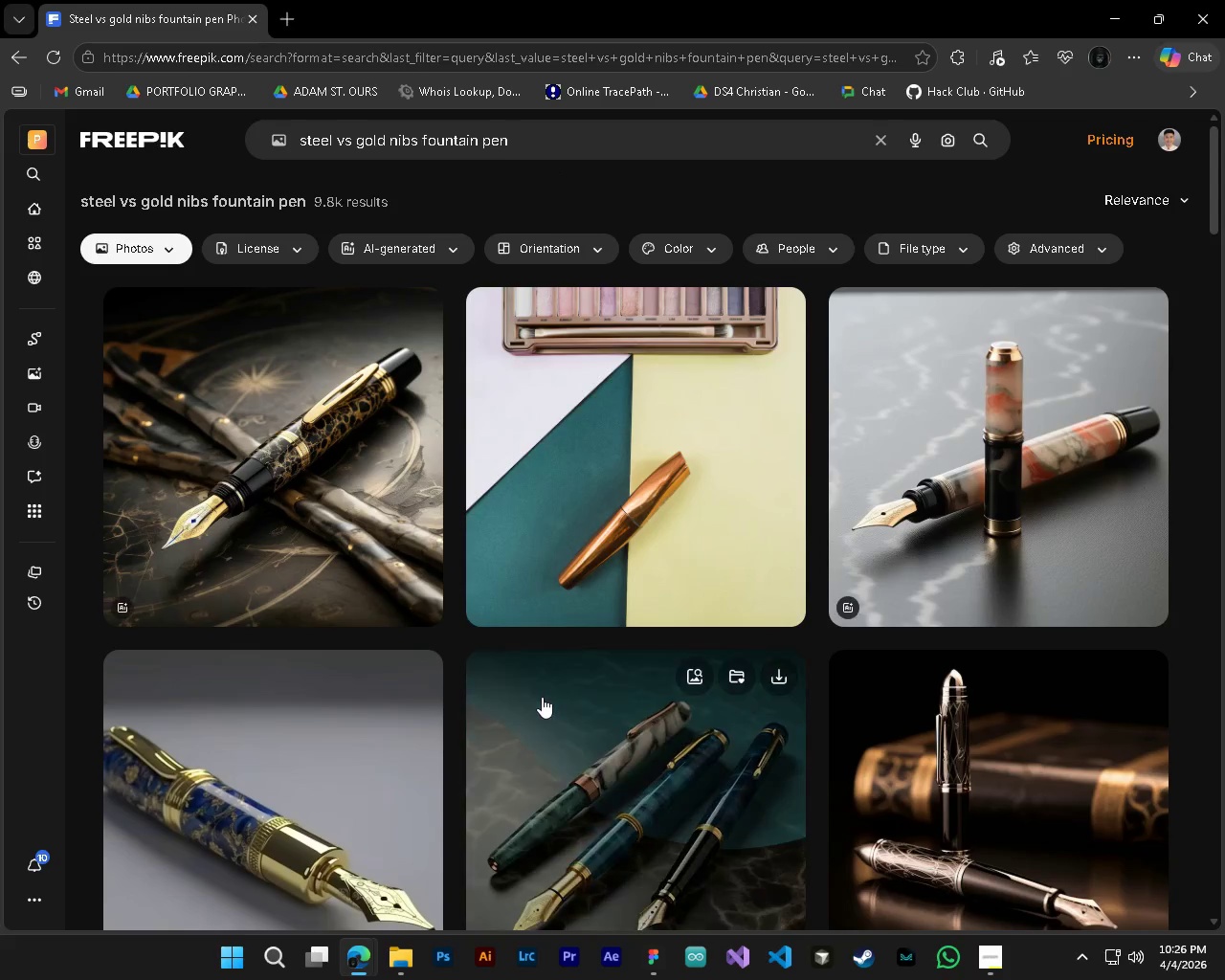 
scroll: coordinate [390, 781], scroll_direction: down, amount: 16.0
 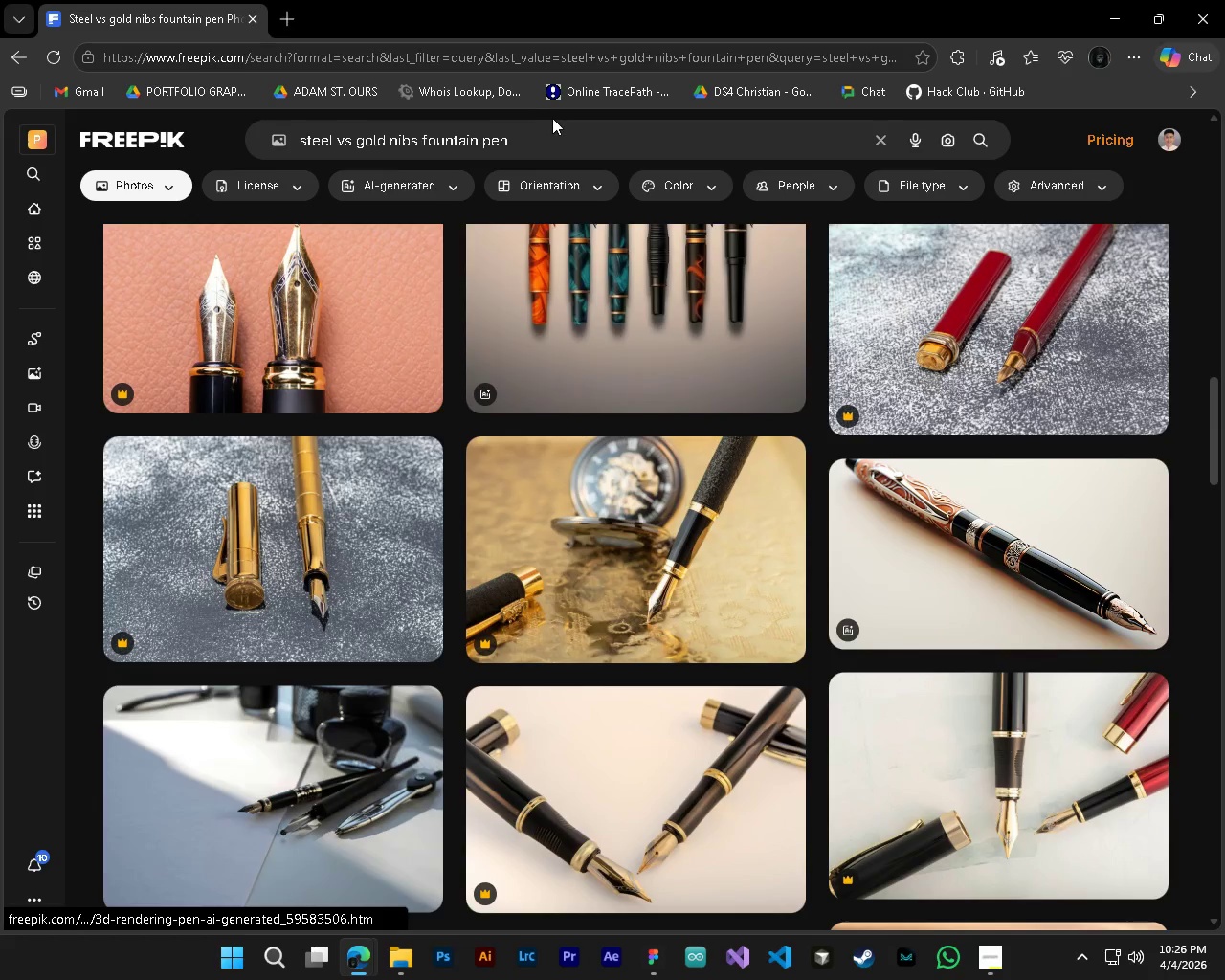 
left_click([547, 141])
 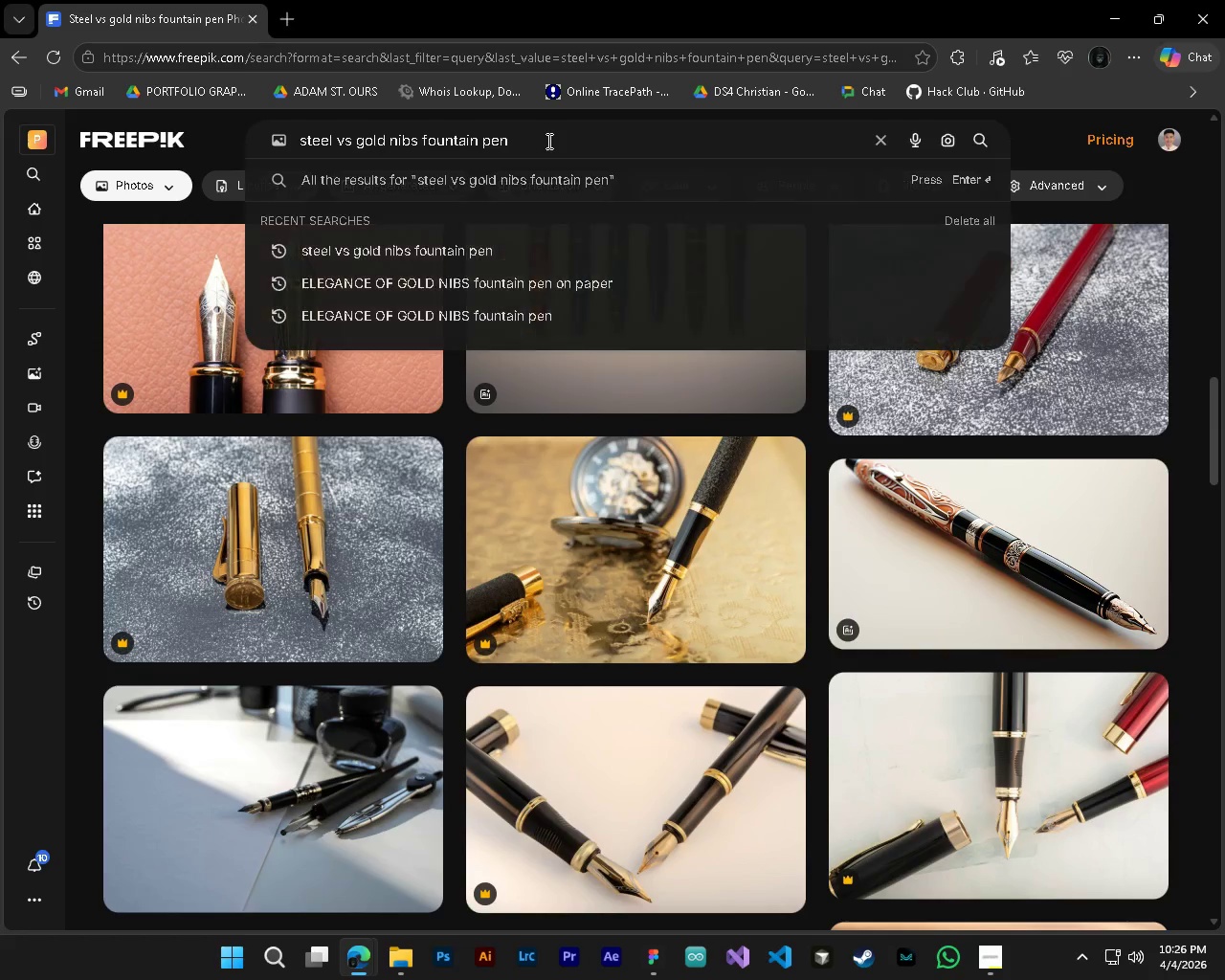 
type( oin)
key(Backspace)
key(Backspace)
type(n texxtured paper)
 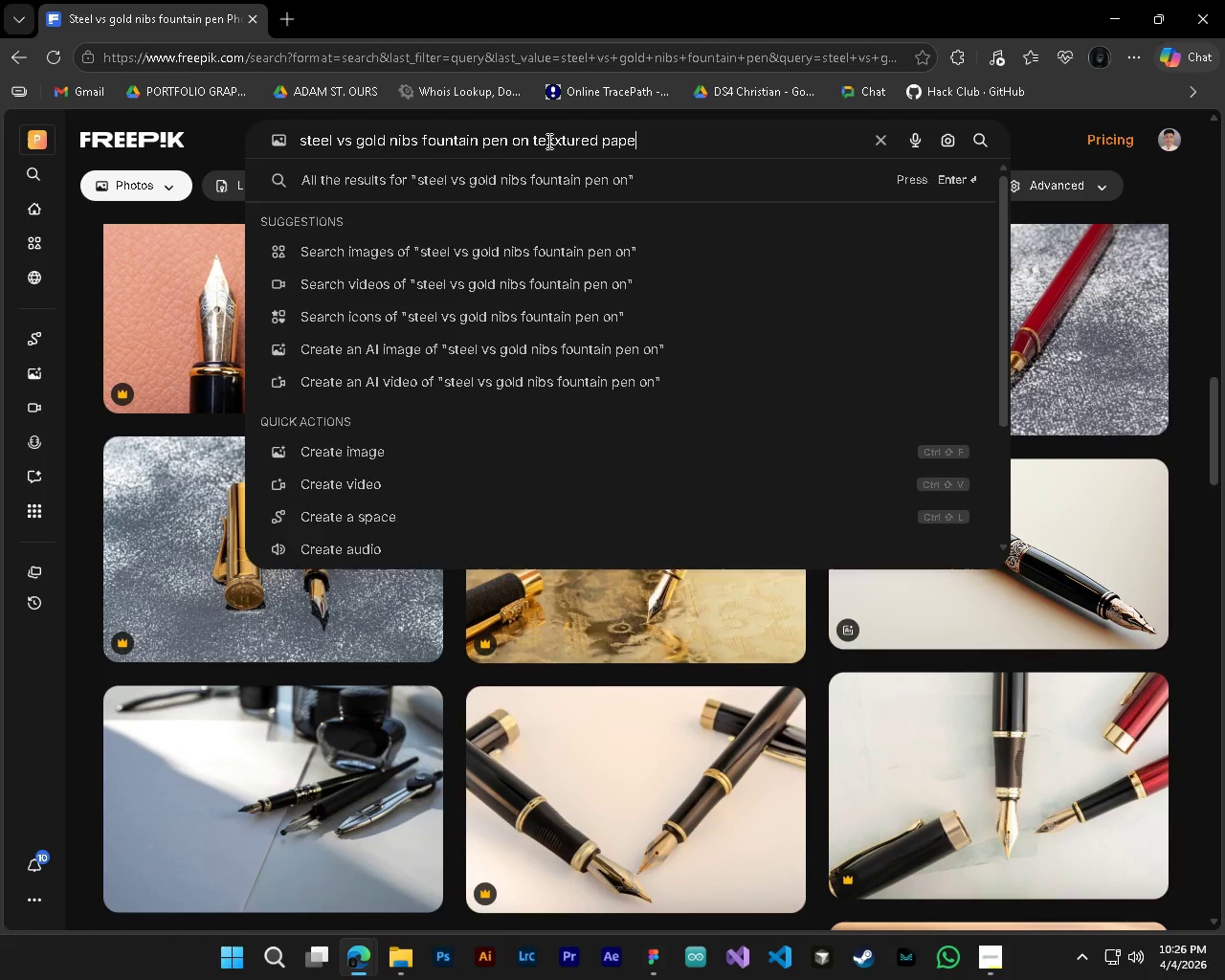 
key(Enter)
 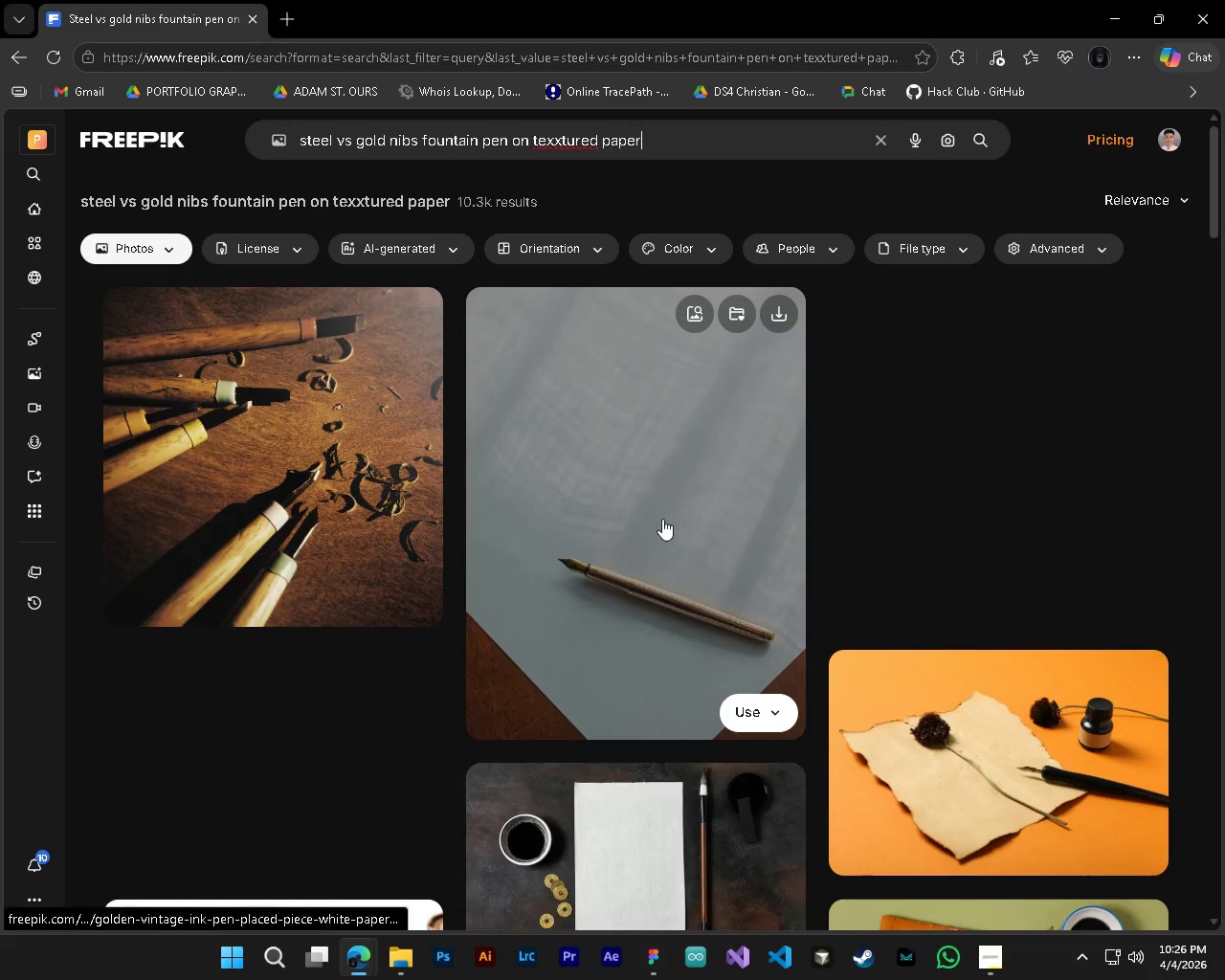 
scroll: coordinate [517, 725], scroll_direction: down, amount: 17.0
 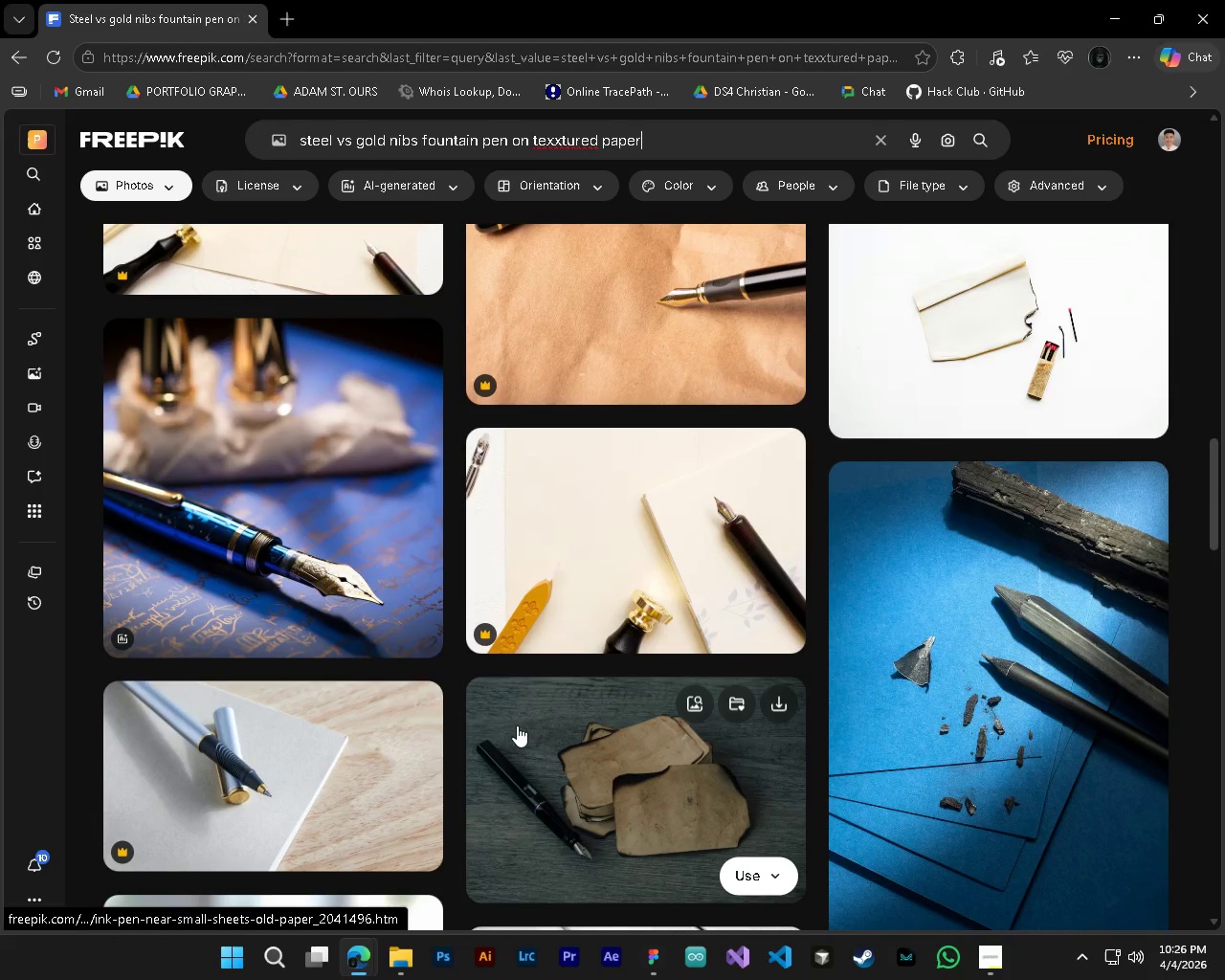 
scroll: coordinate [760, 739], scroll_direction: up, amount: 10.0
 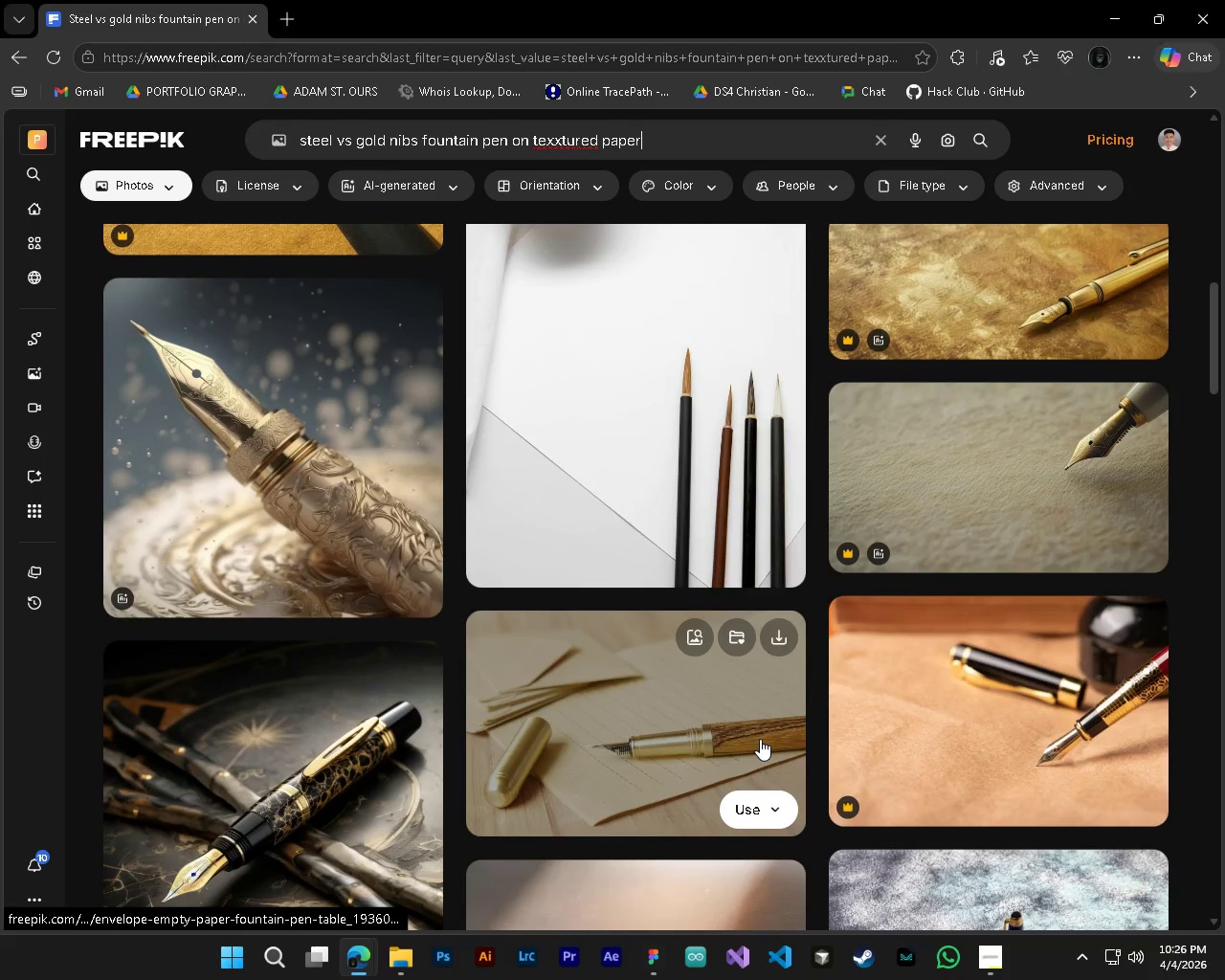 
scroll: coordinate [737, 777], scroll_direction: down, amount: 27.0
 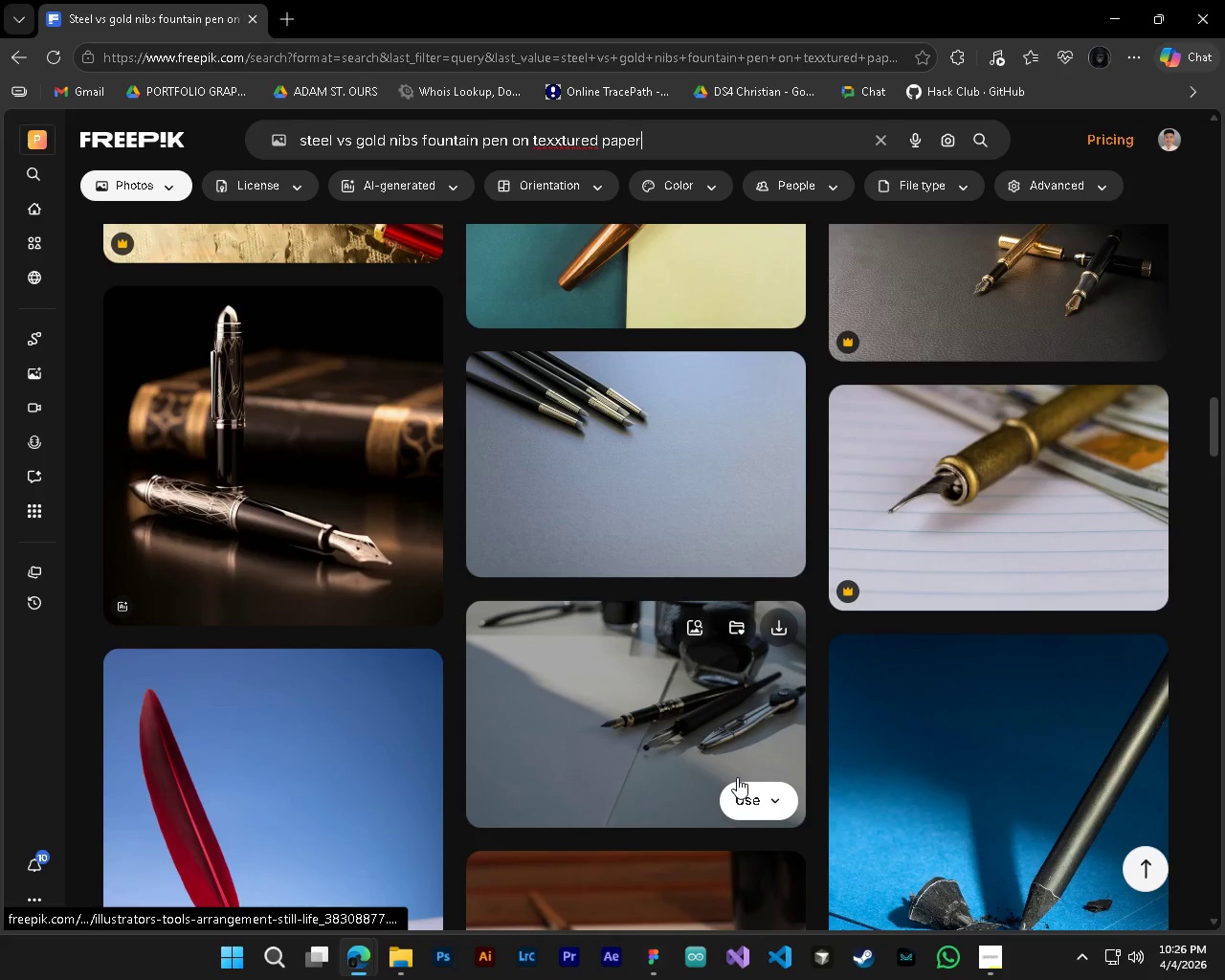 
scroll: coordinate [717, 788], scroll_direction: down, amount: 21.0
 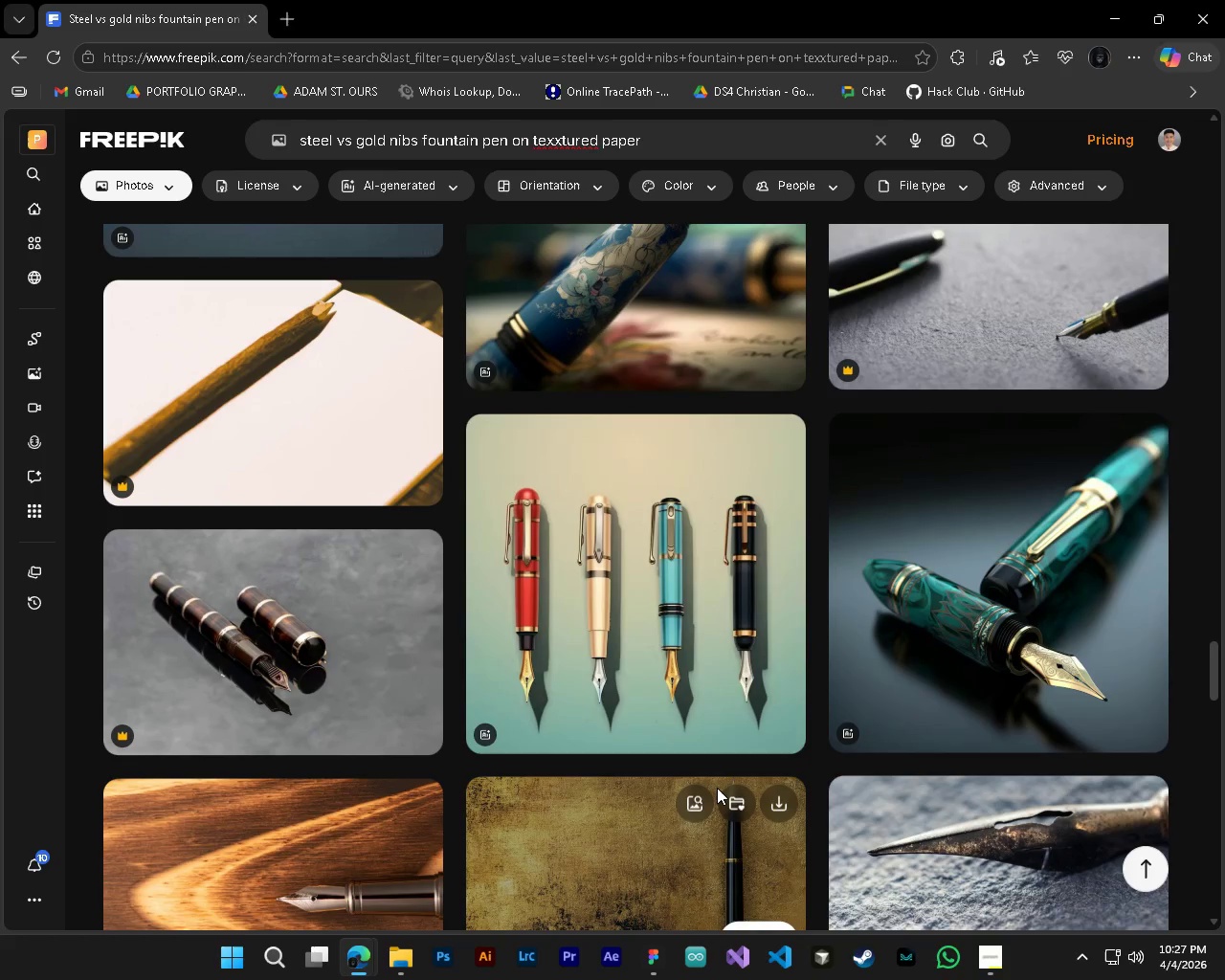 
scroll: coordinate [717, 788], scroll_direction: down, amount: 3.0
 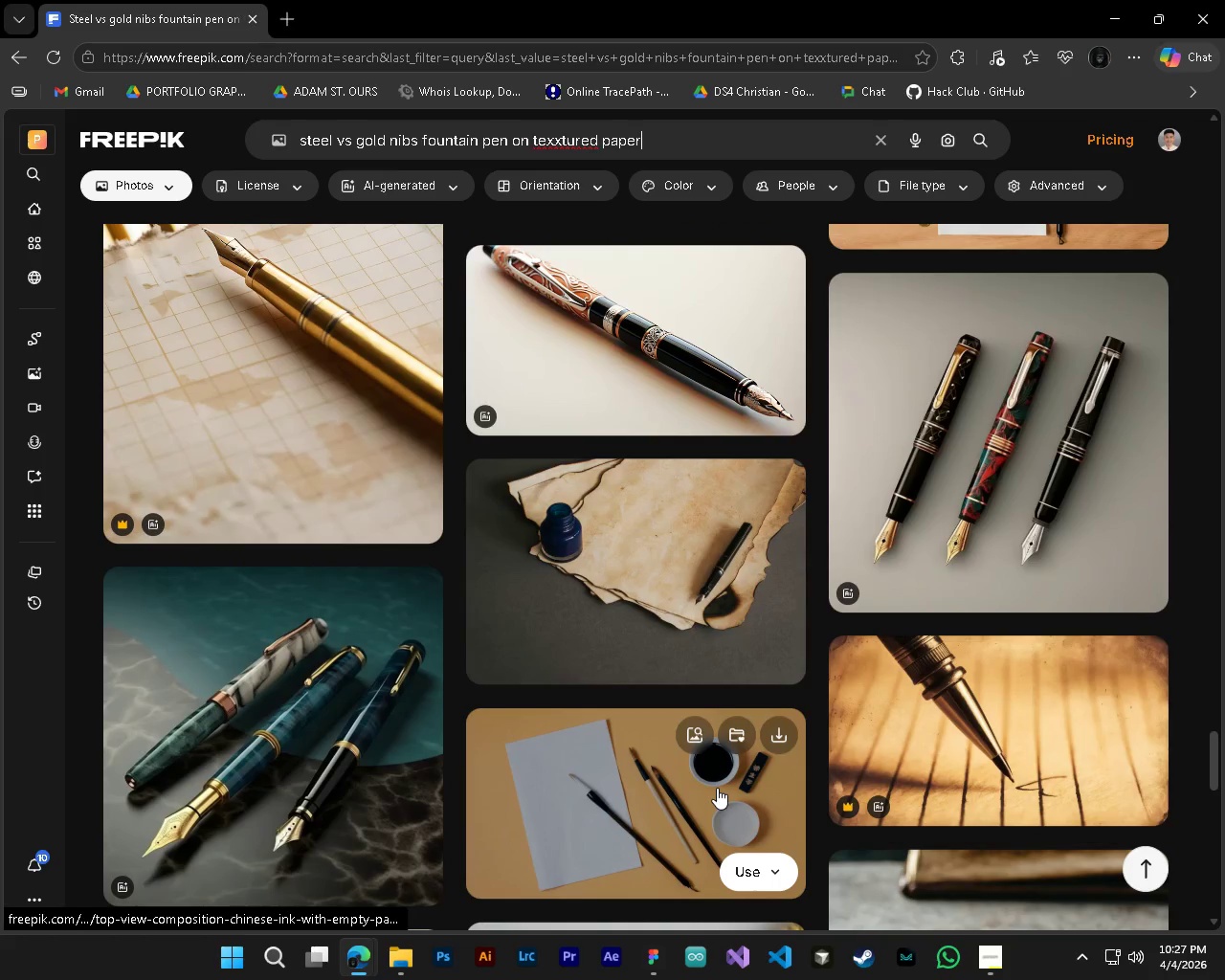 
left_click([292, 783])
 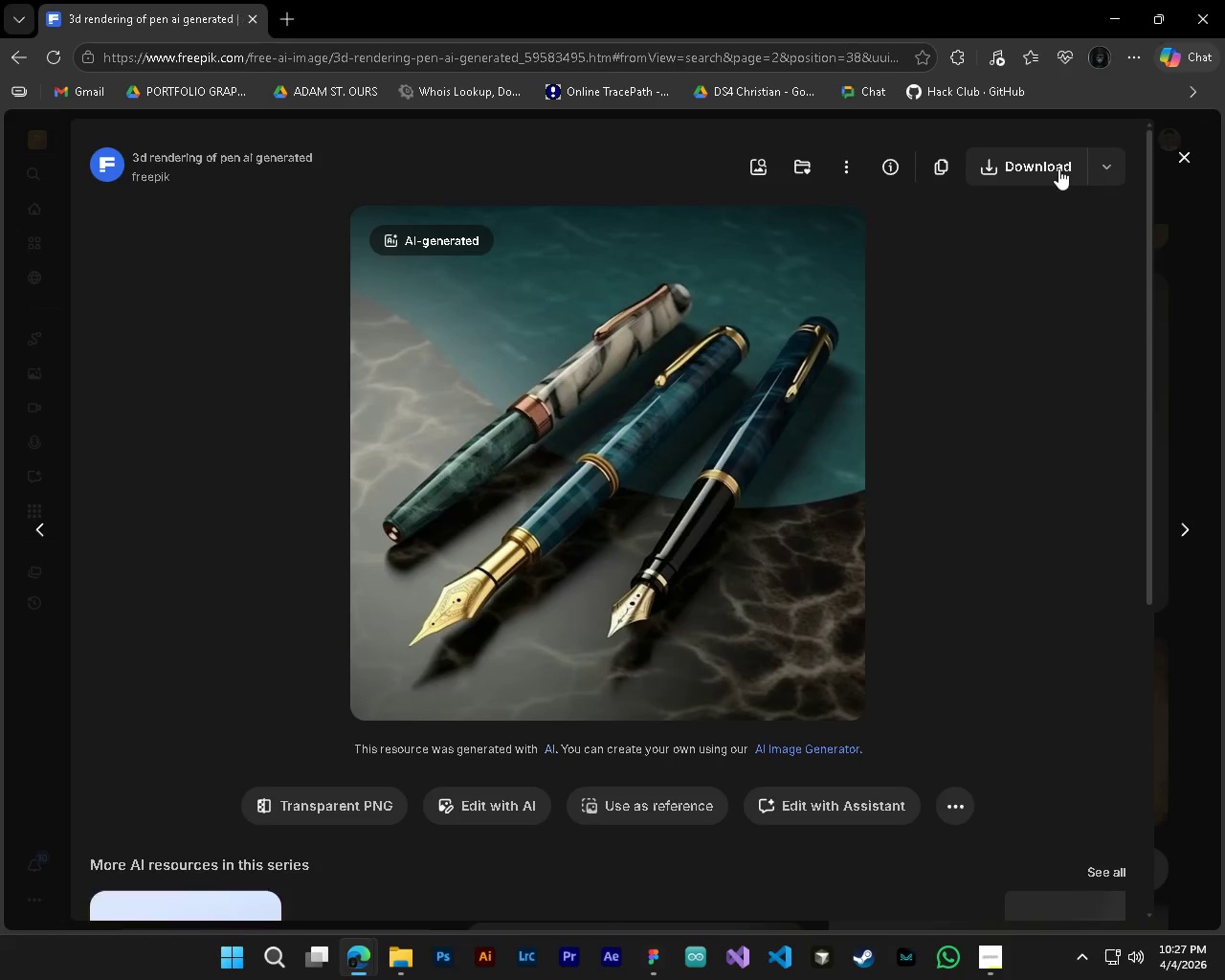 
left_click([1052, 167])
 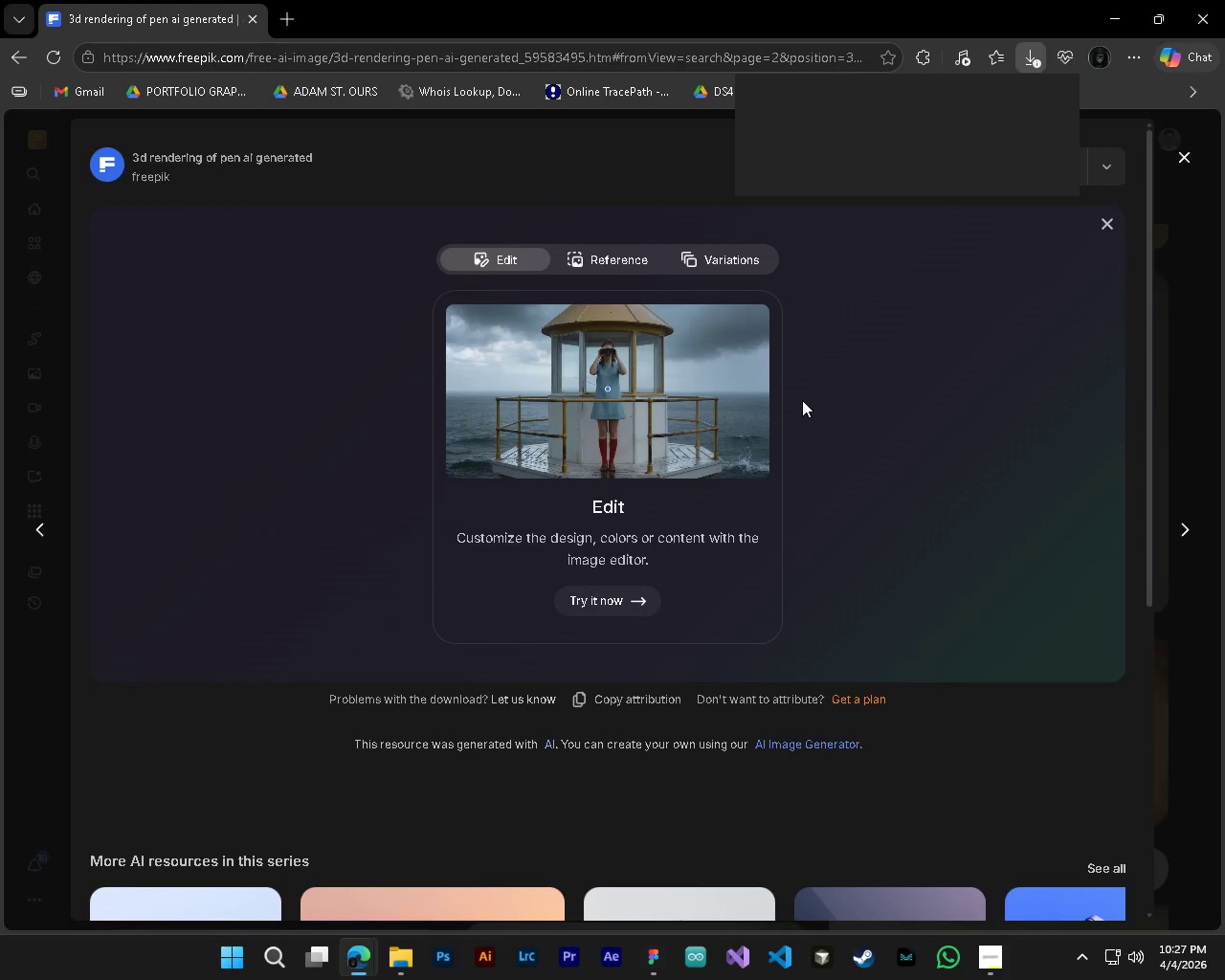 
wait(5.06)
 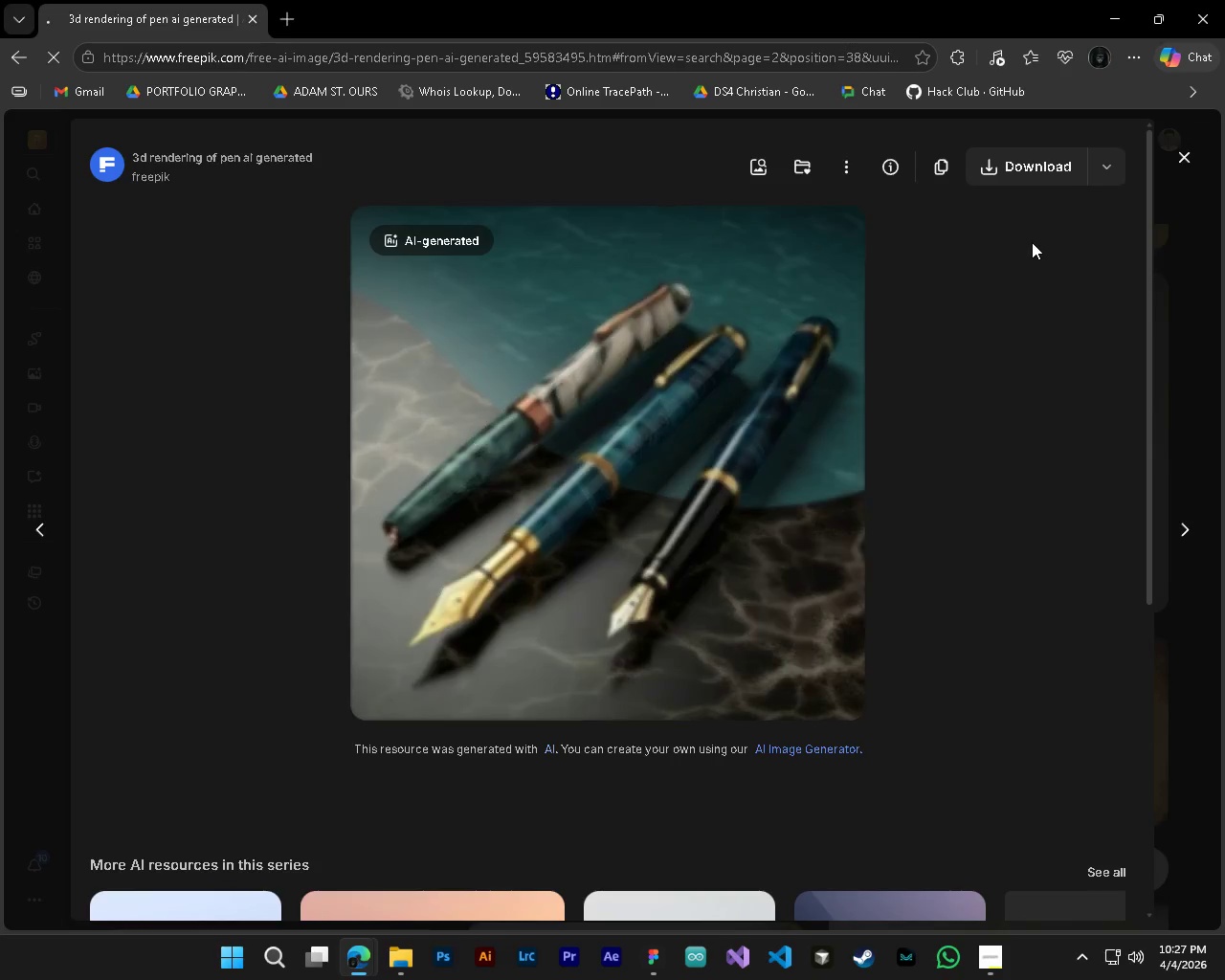 
left_click([834, 175])
 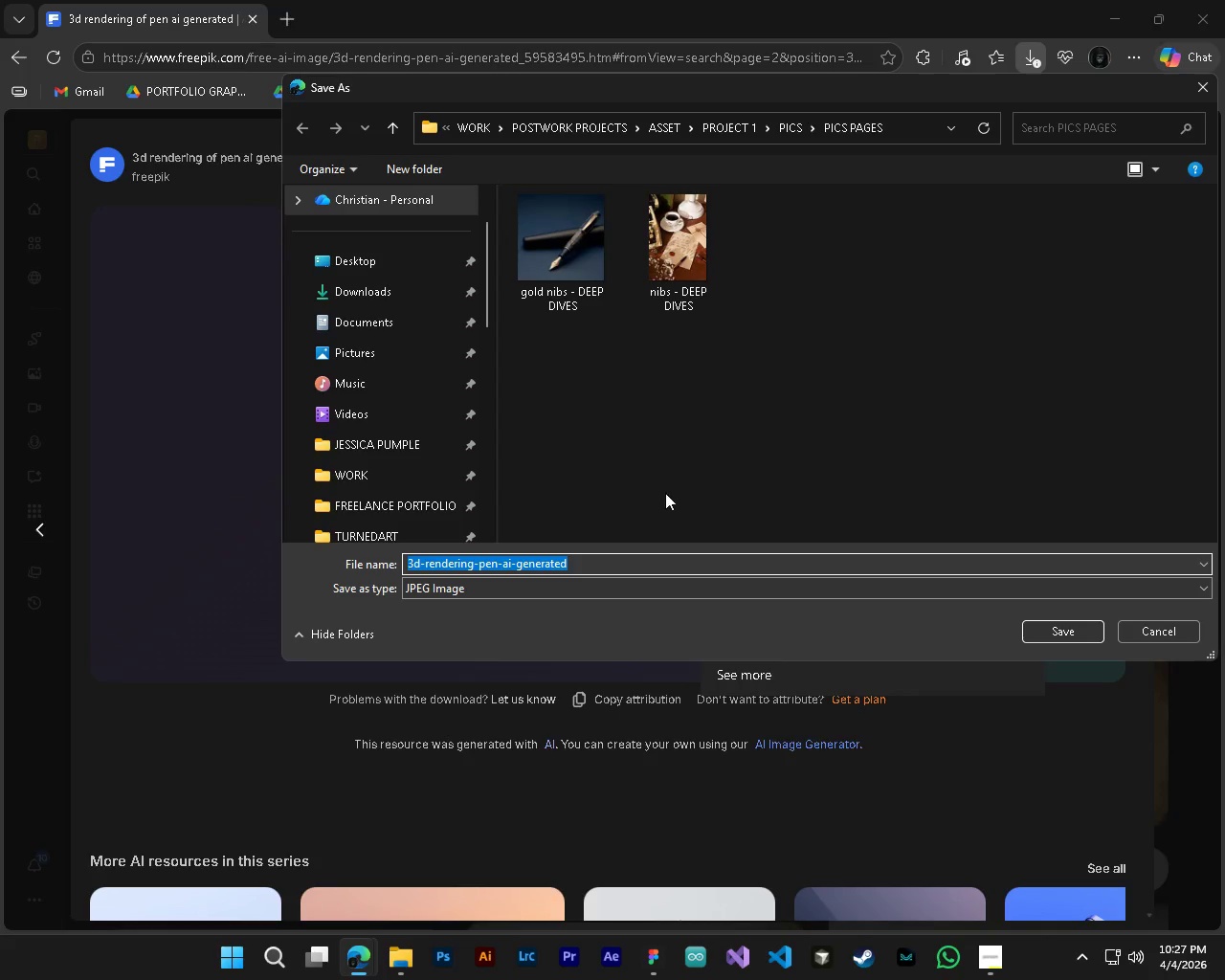 
type(steel gold)
 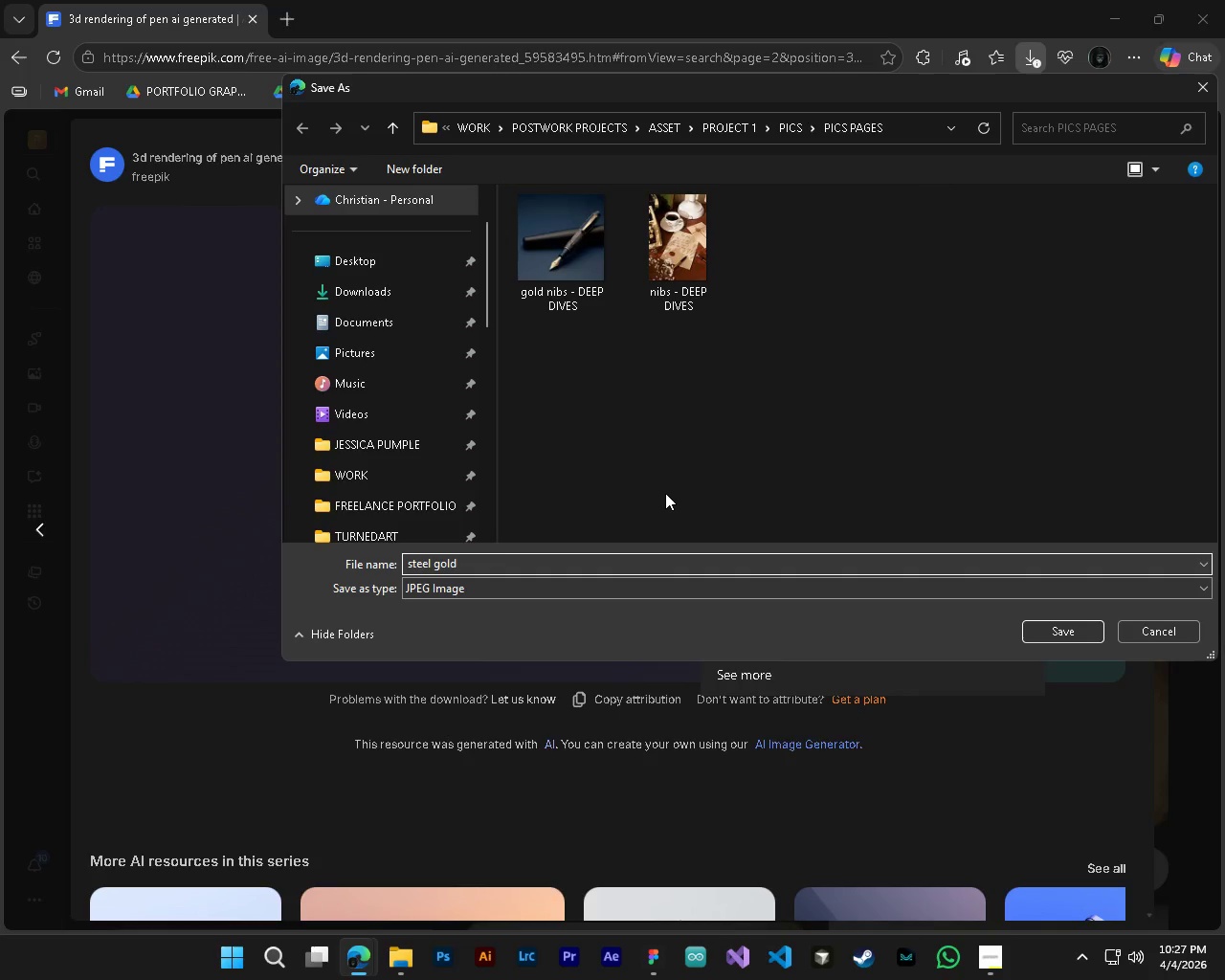 
wait(5.3)
 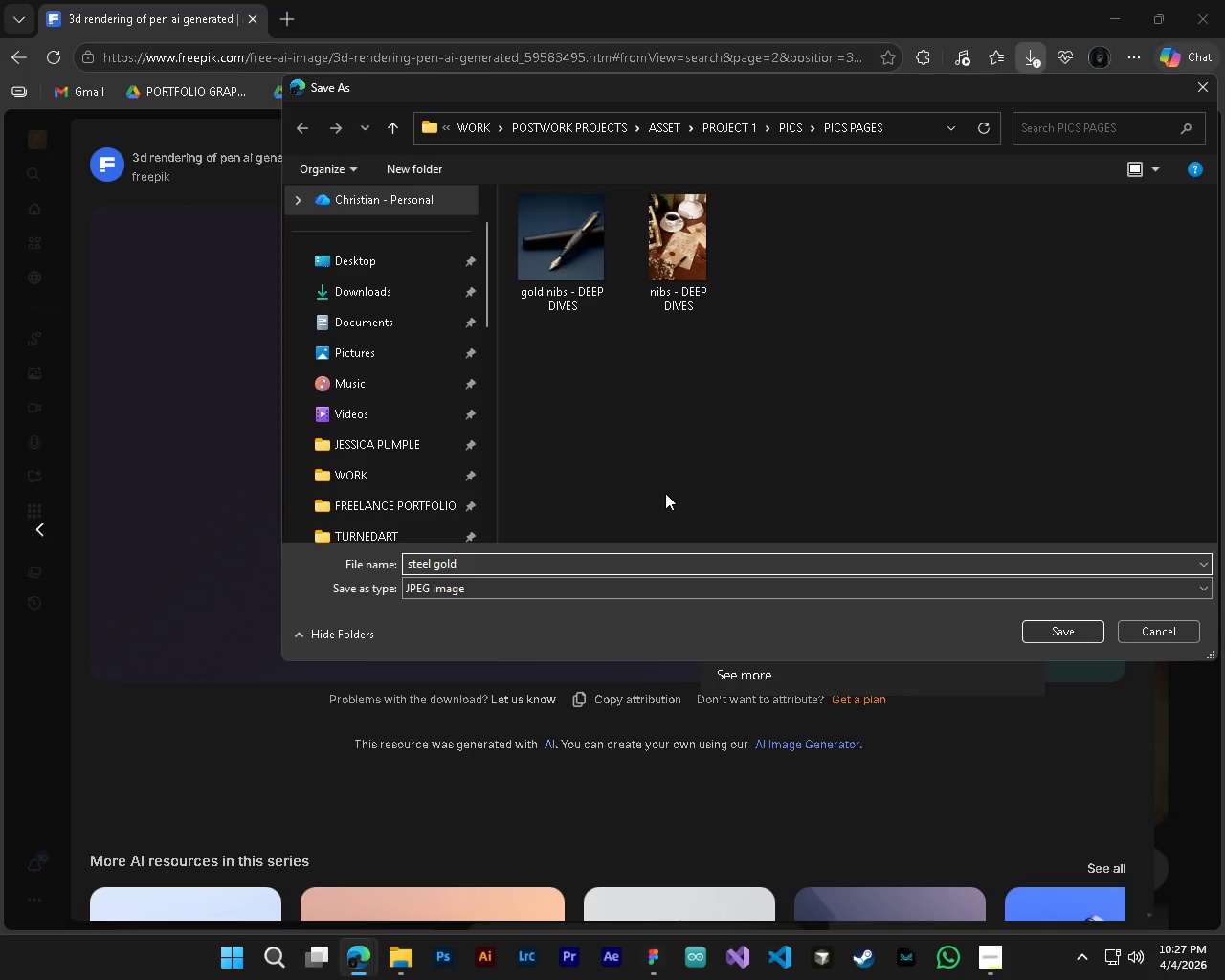 
left_click([598, 454])
 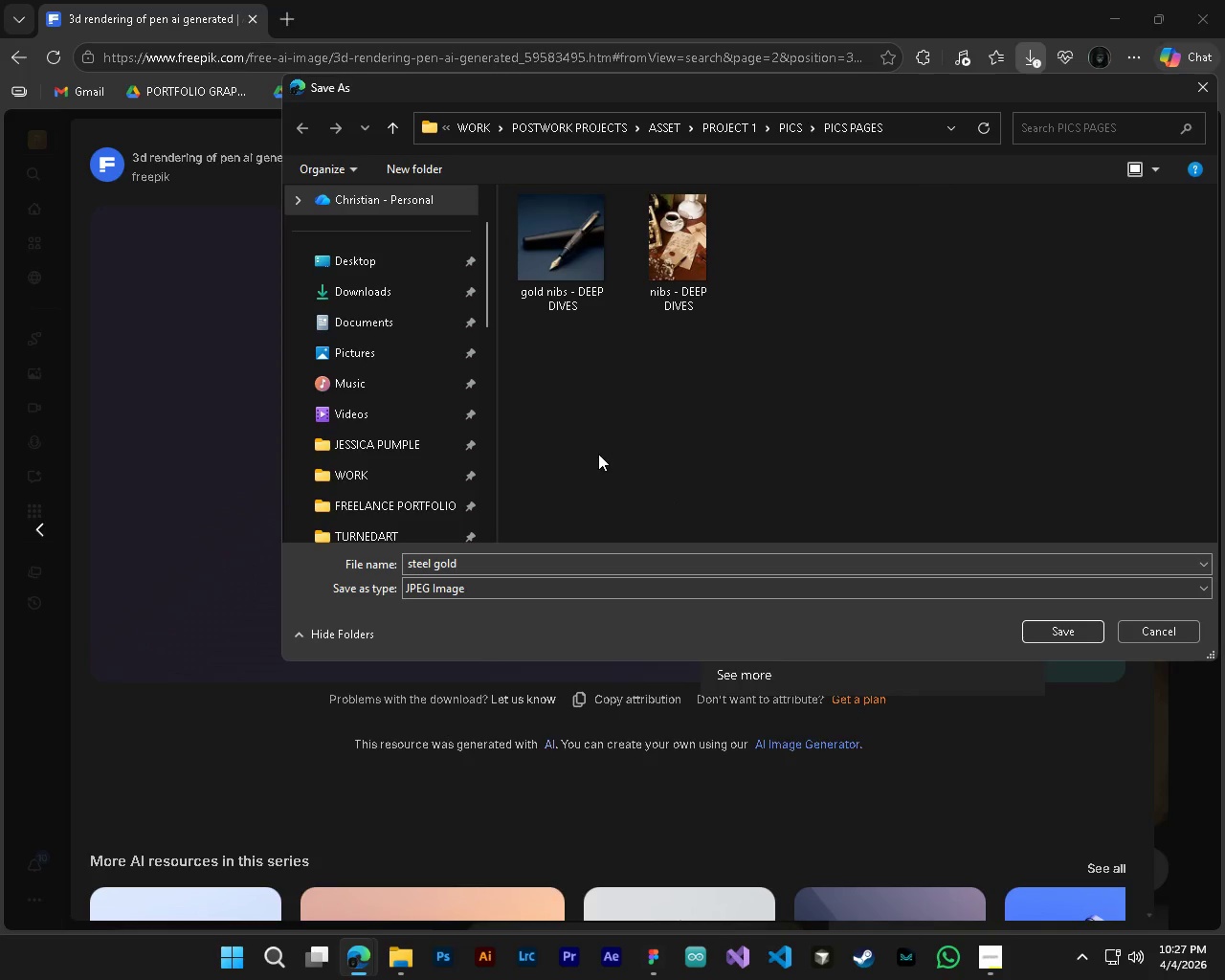 
right_click([598, 454])
 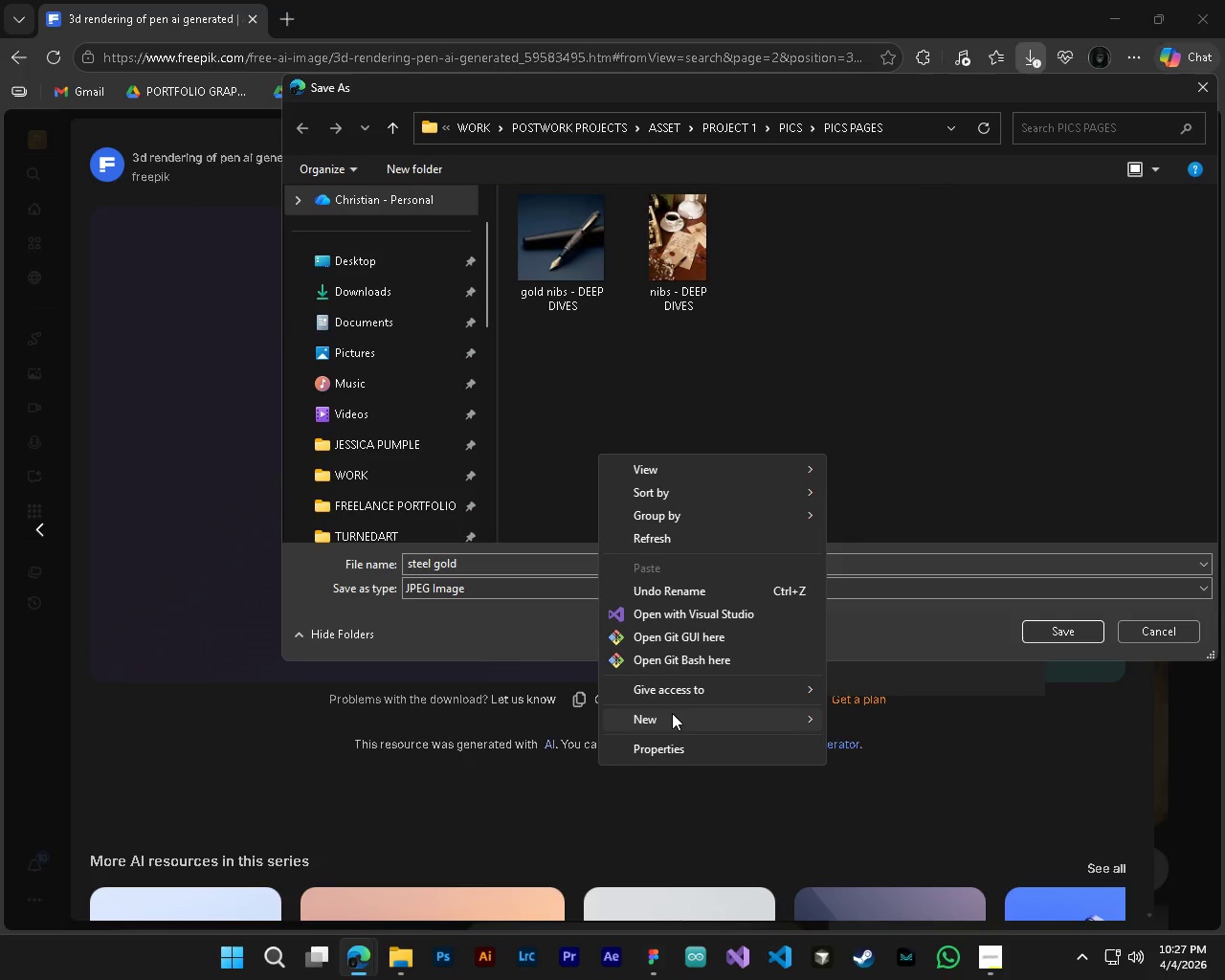 
left_click([670, 717])
 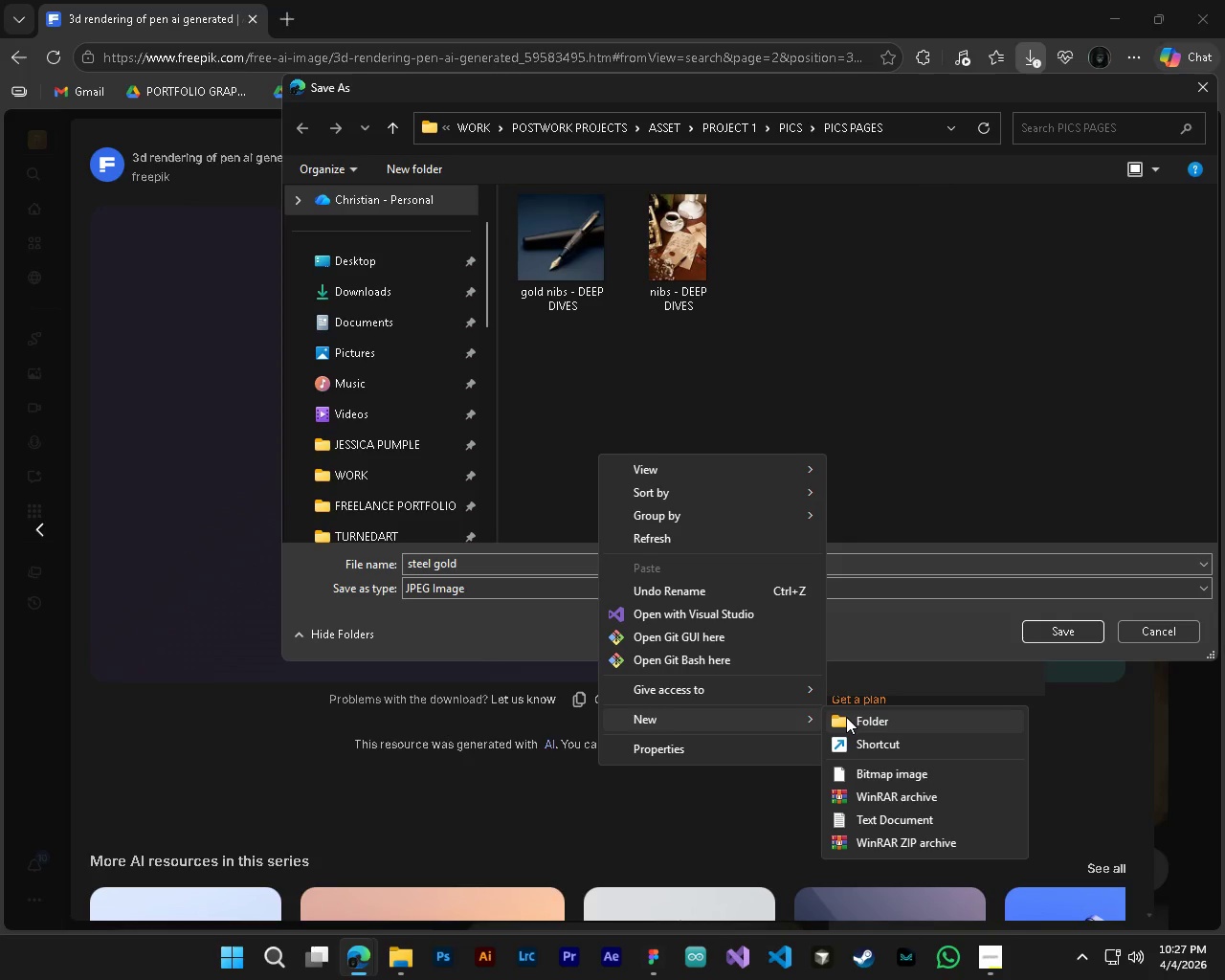 
left_click([847, 717])
 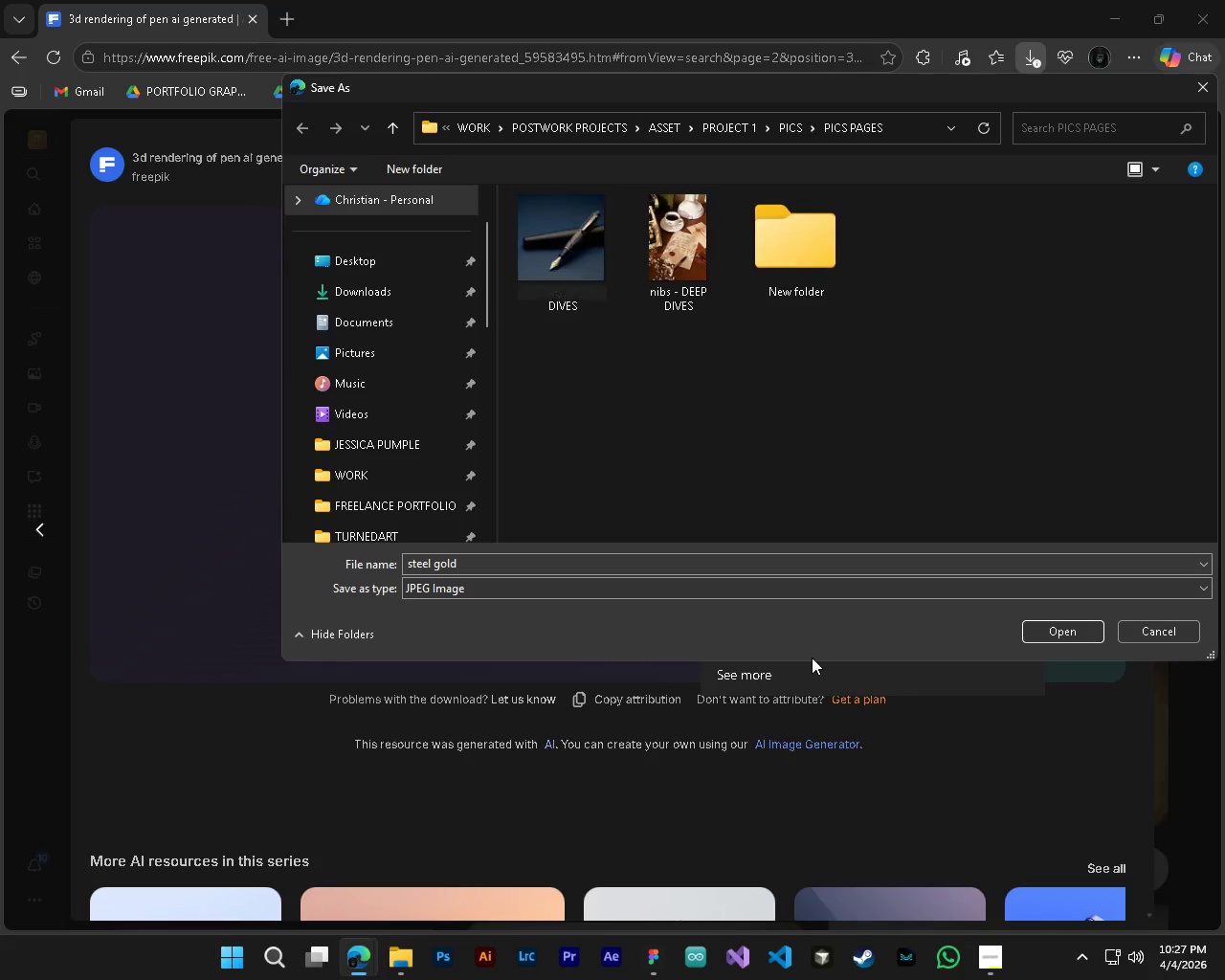 
type(DEEP DIVBESS)
key(Backspace)
key(Backspace)
key(Backspace)
key(Backspace)
type(ESS)
 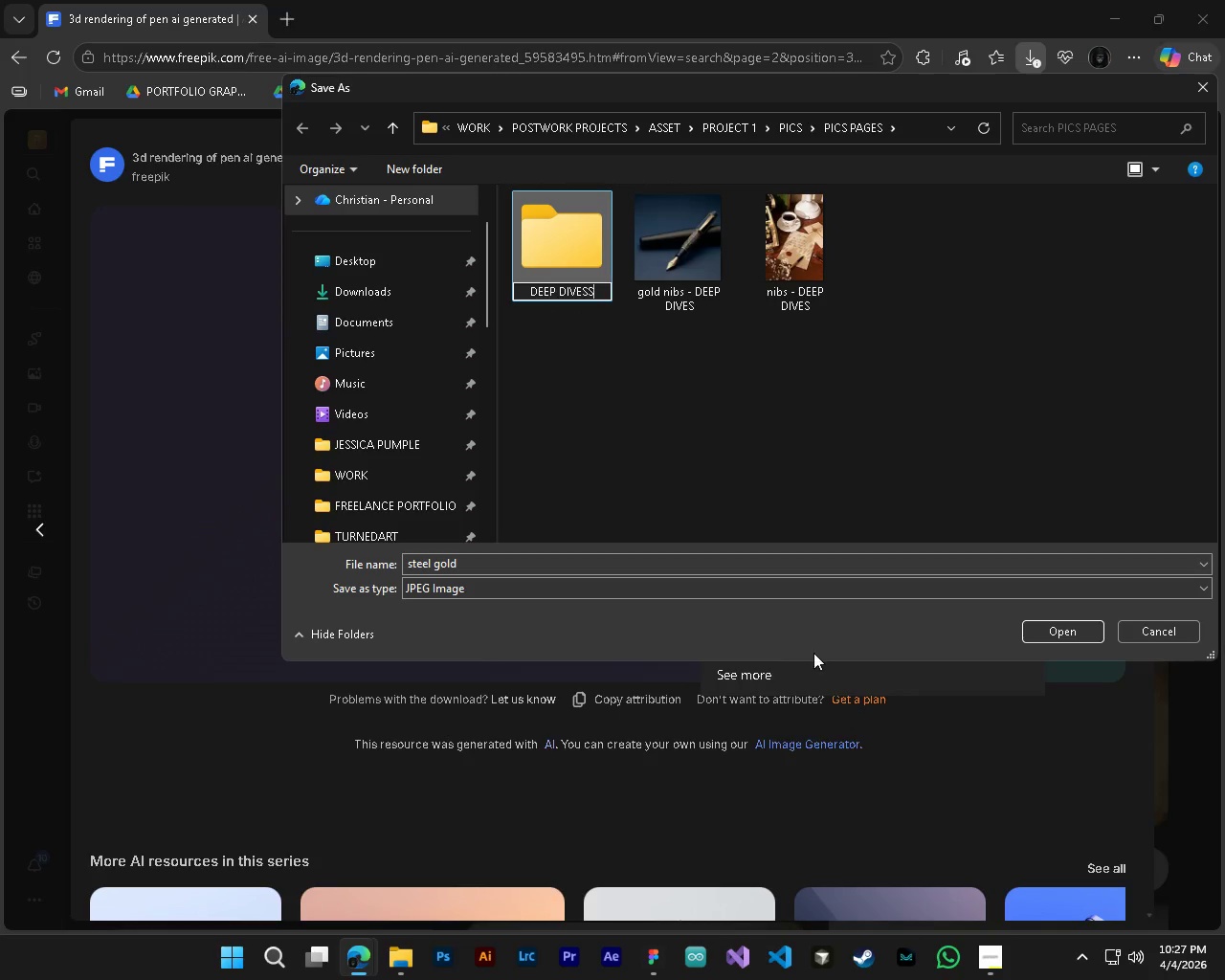 
key(Enter)
 